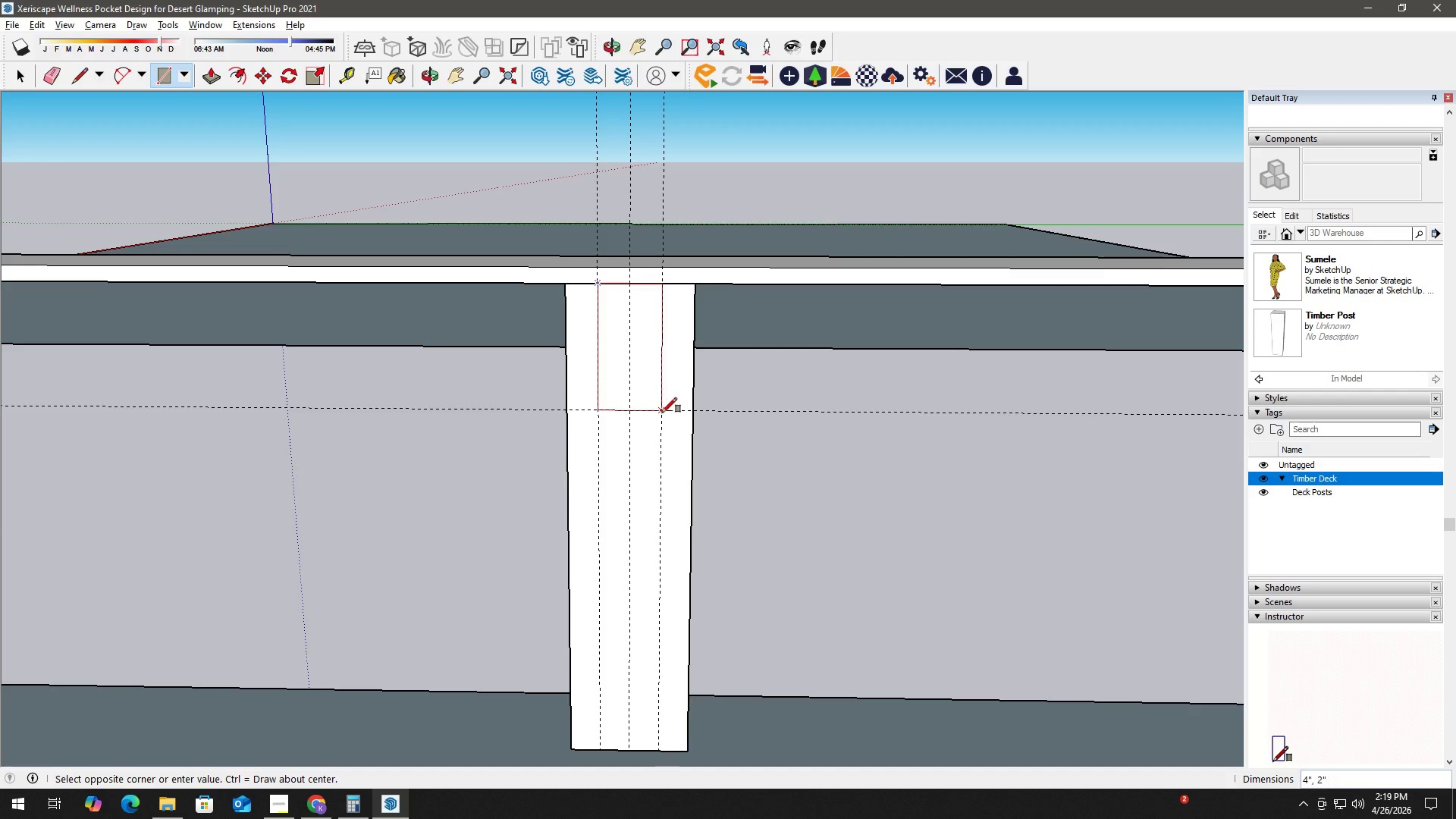 
key(Space)
 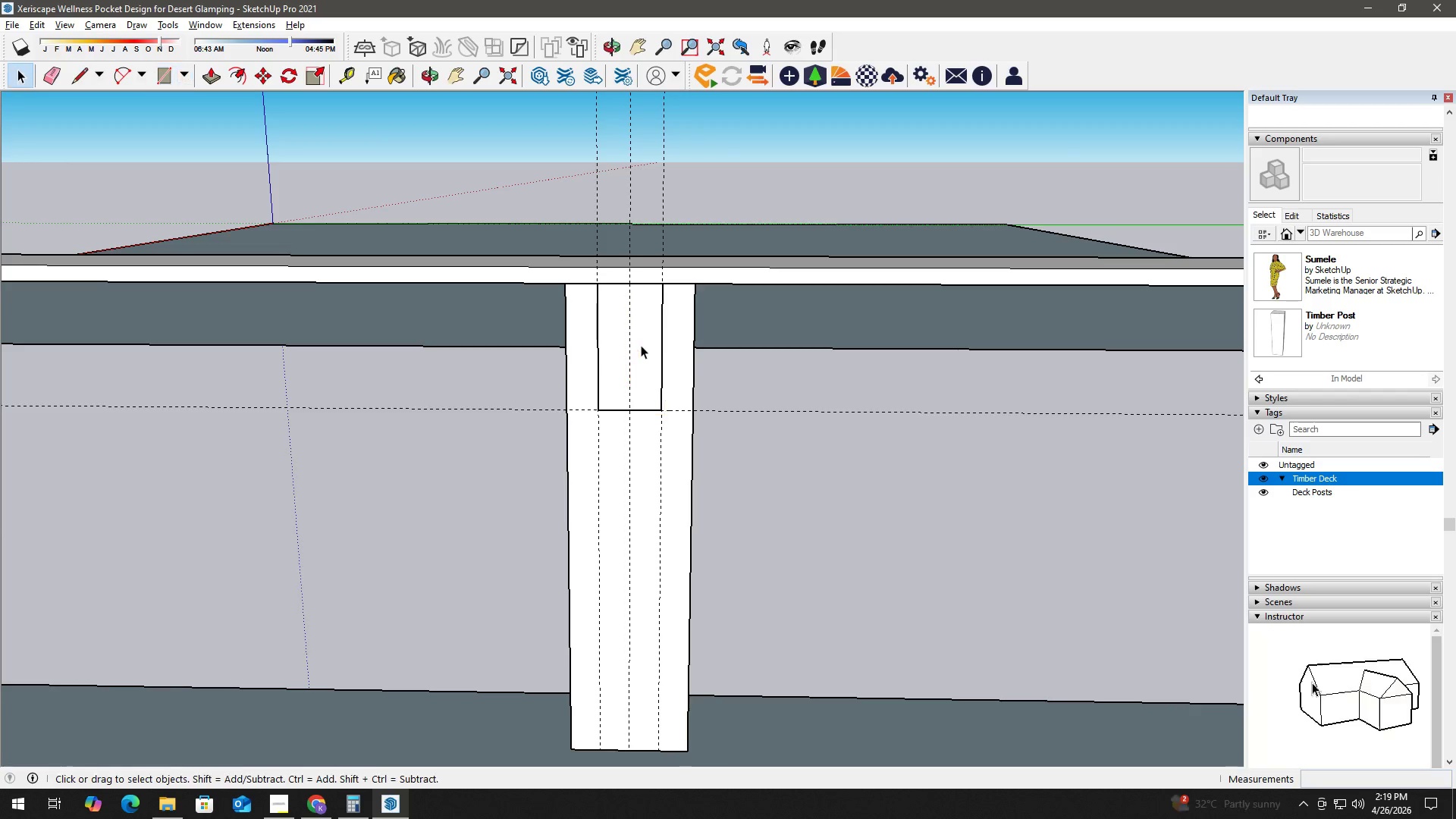 
double_click([641, 345])
 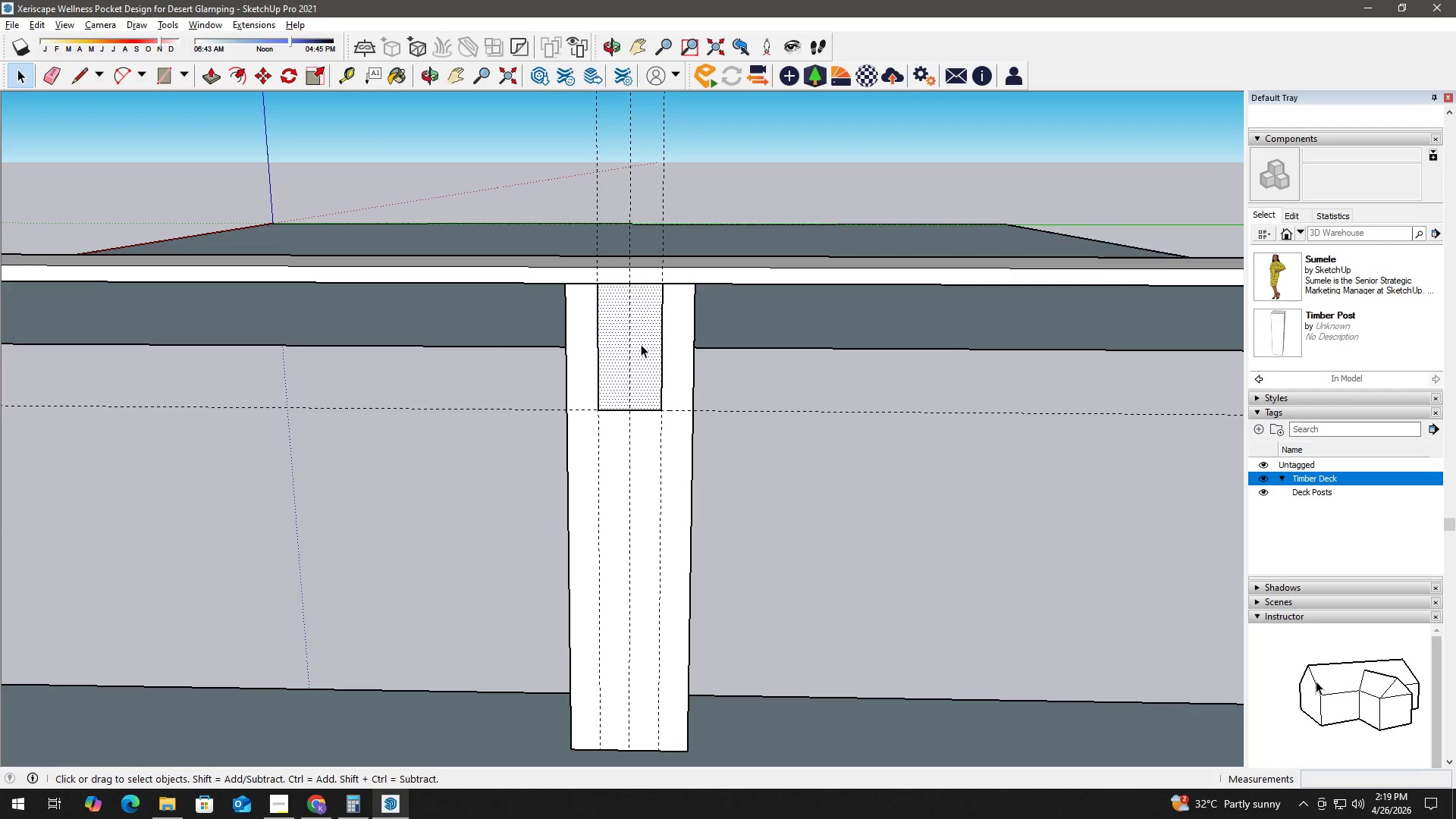 
key(P)
 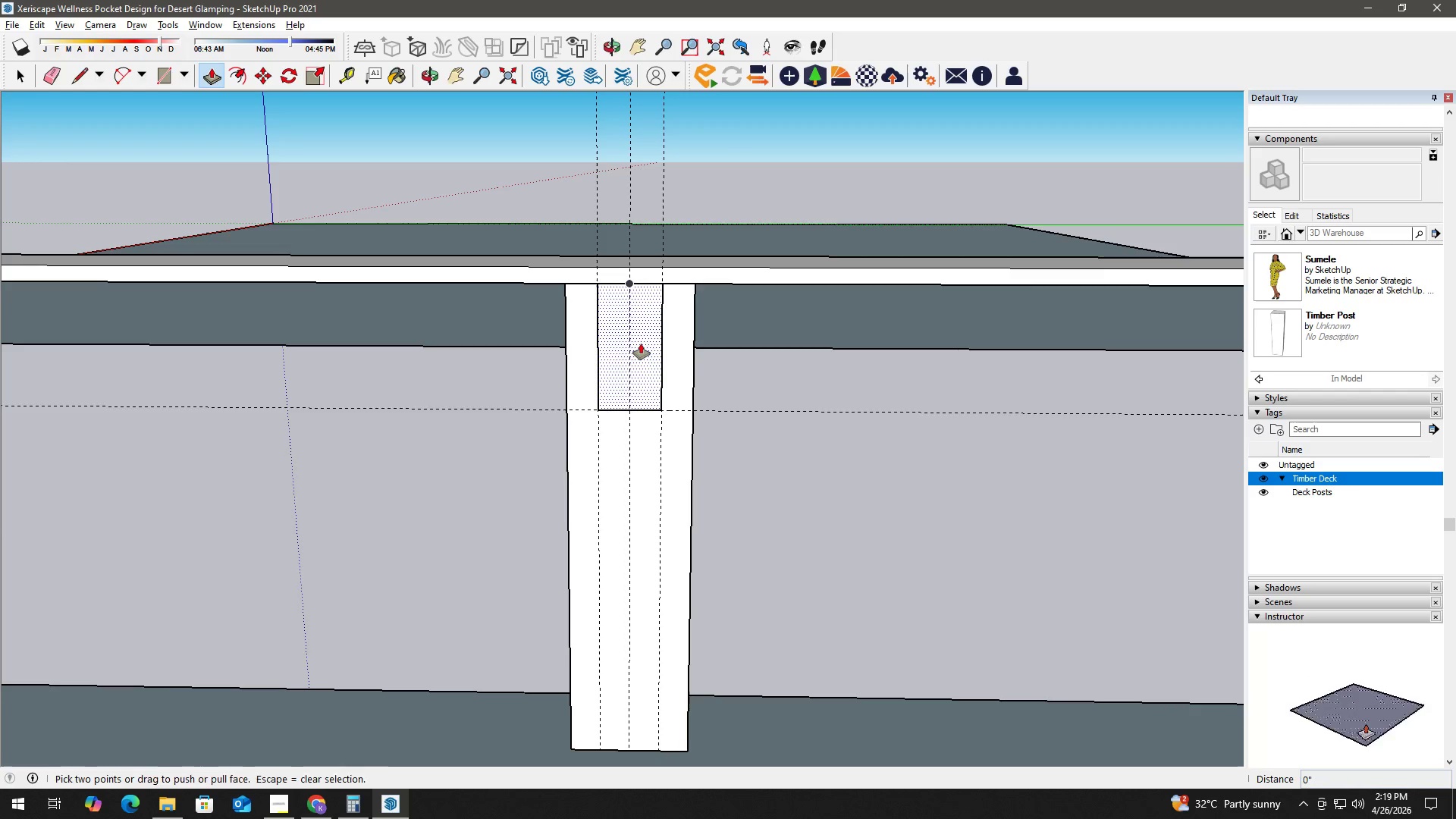 
left_click([641, 344])
 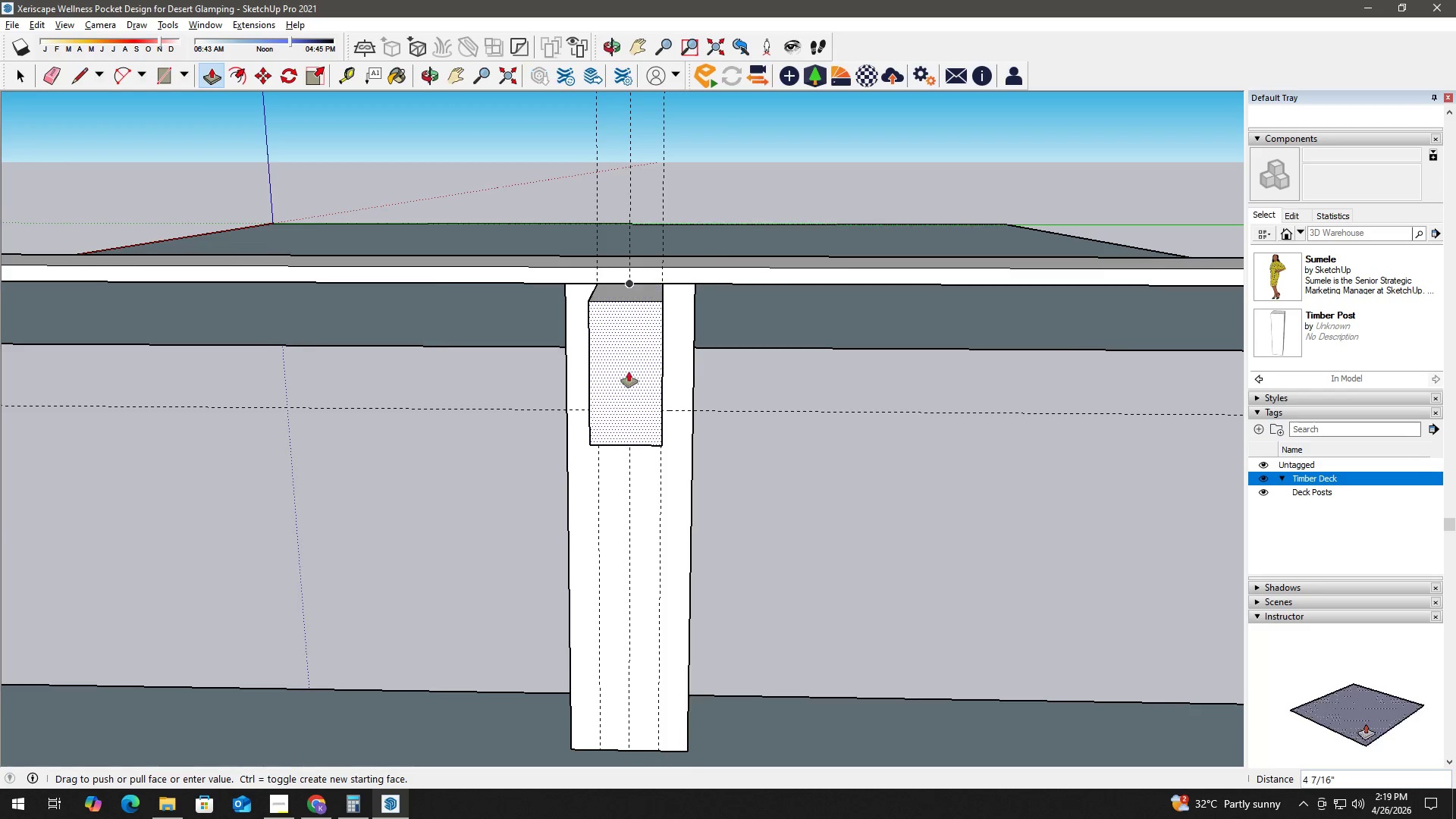 
scroll: coordinate [880, 518], scroll_direction: down, amount: 19.0
 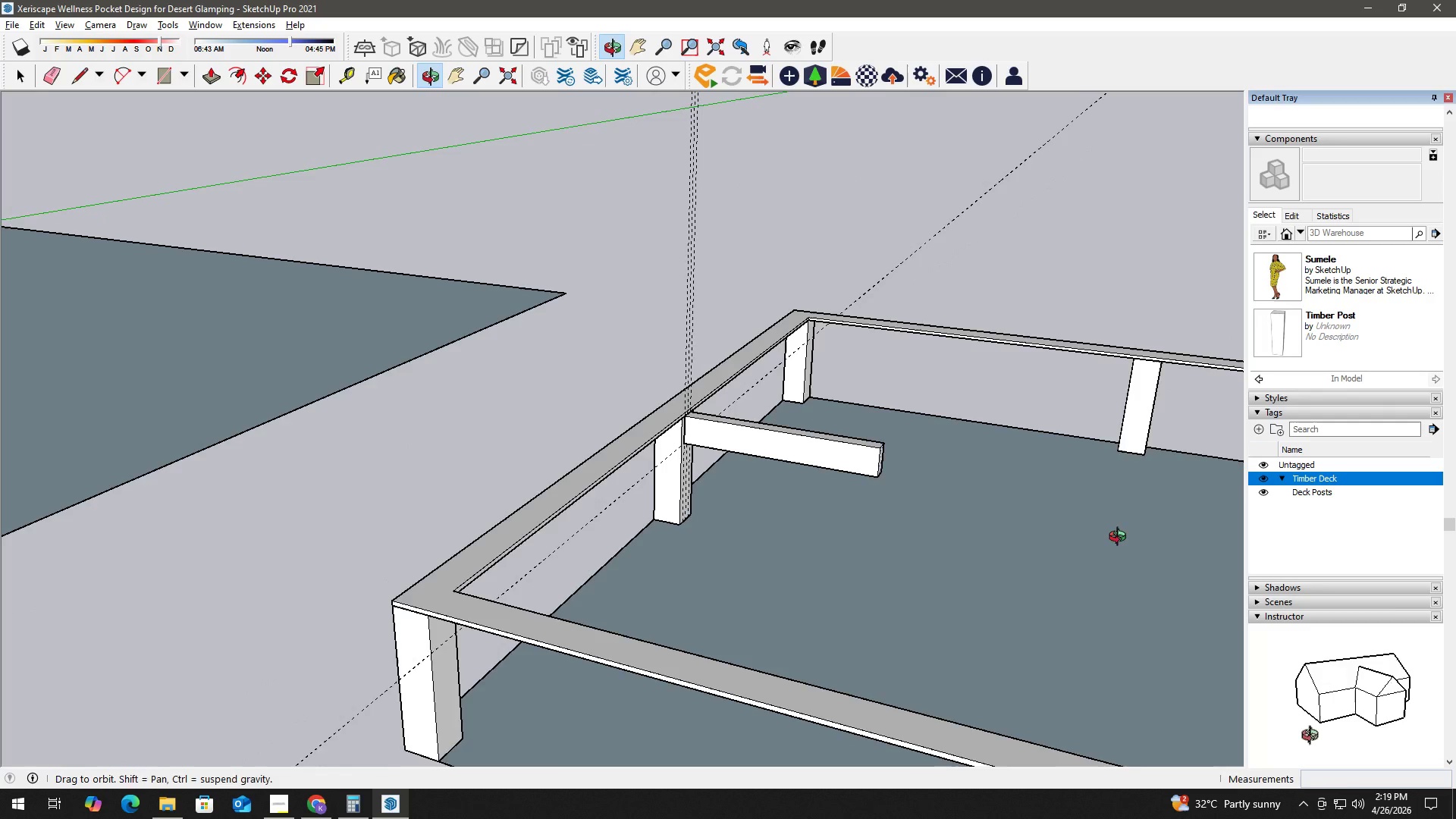 
key(Shift+ShiftLeft)
 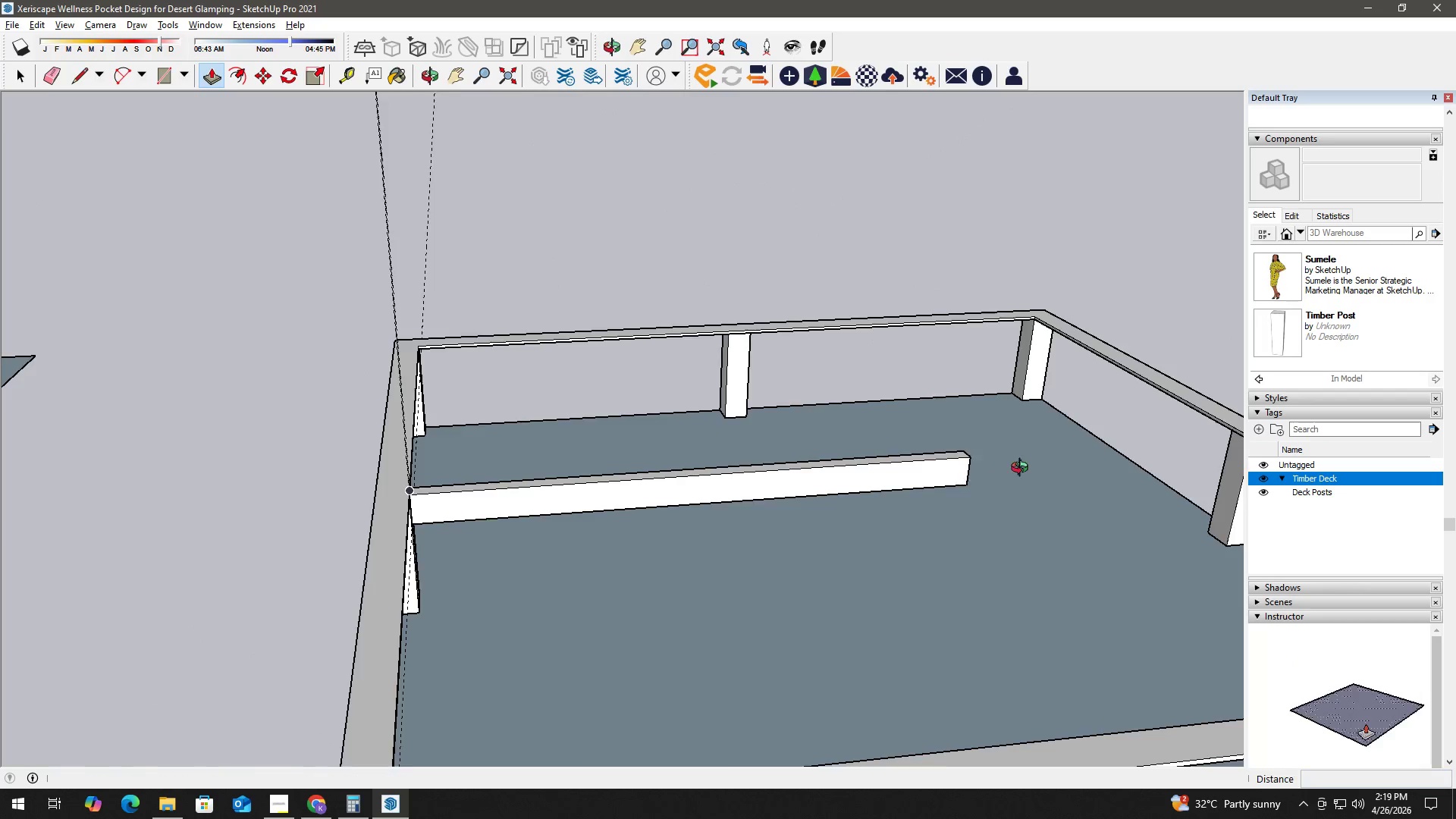 
scroll: coordinate [1138, 396], scroll_direction: up, amount: 6.0
 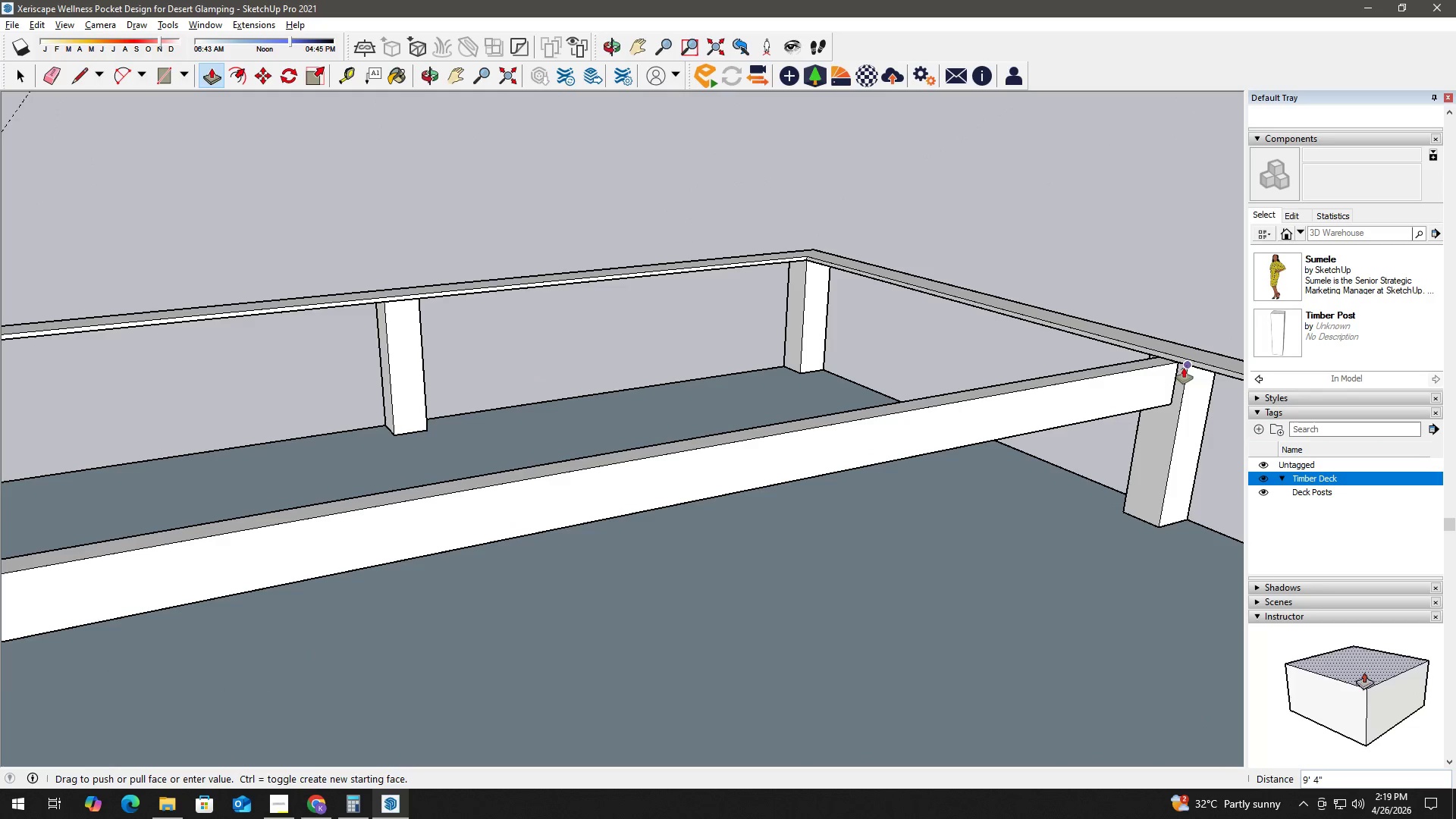 
left_click([1184, 368])
 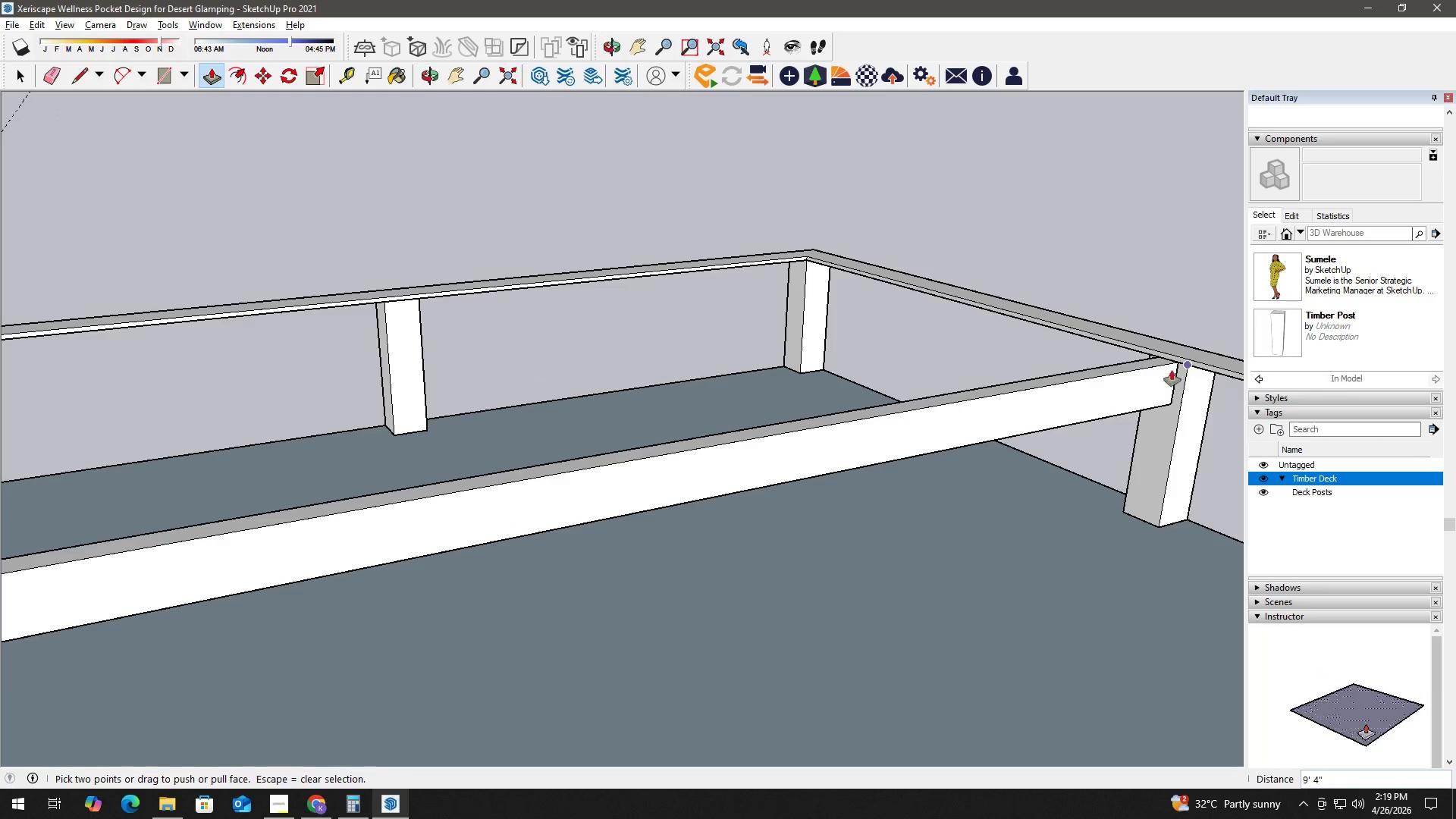 
key(Space)
 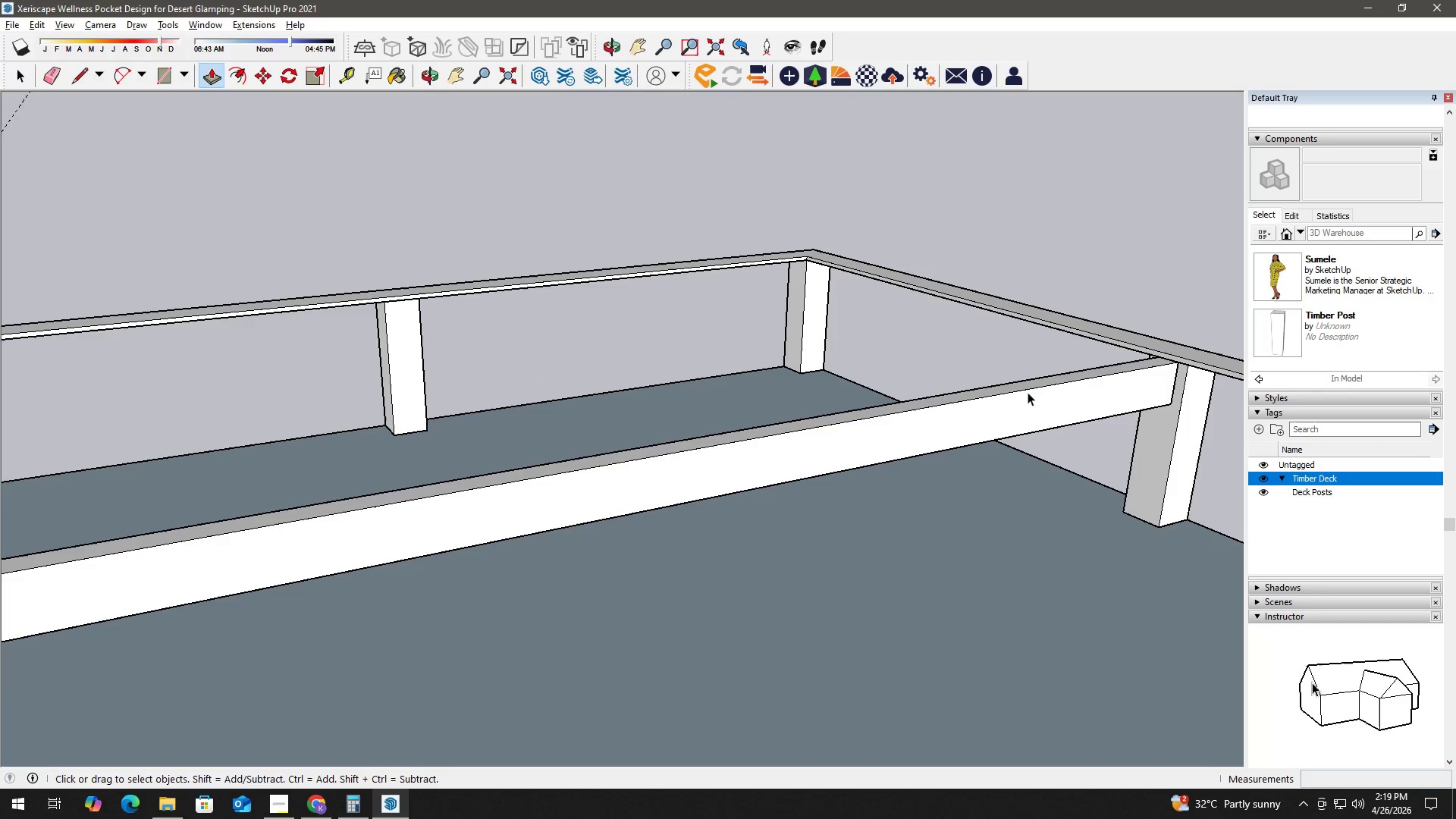 
double_click([1027, 392])
 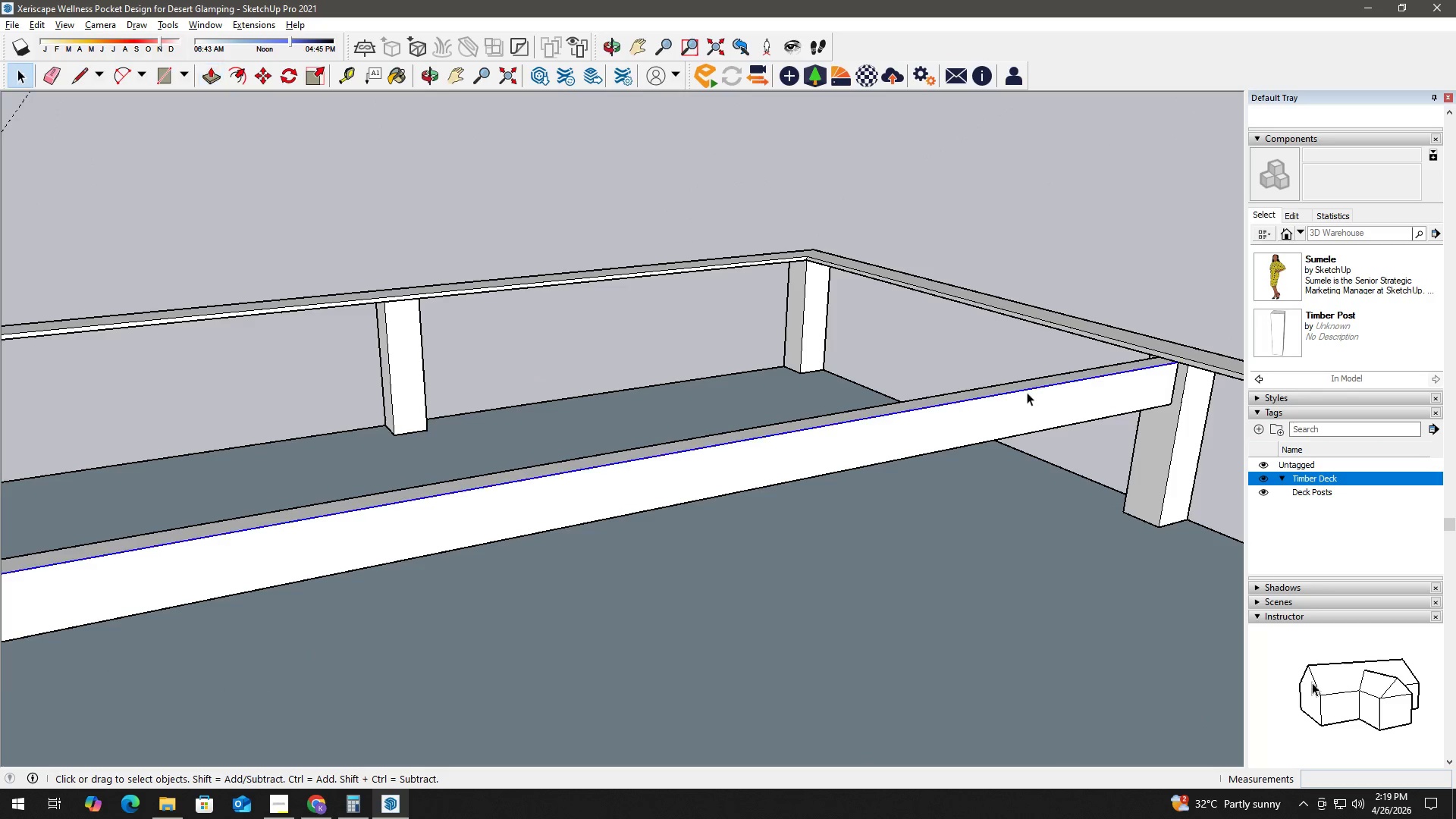 
triple_click([1027, 392])
 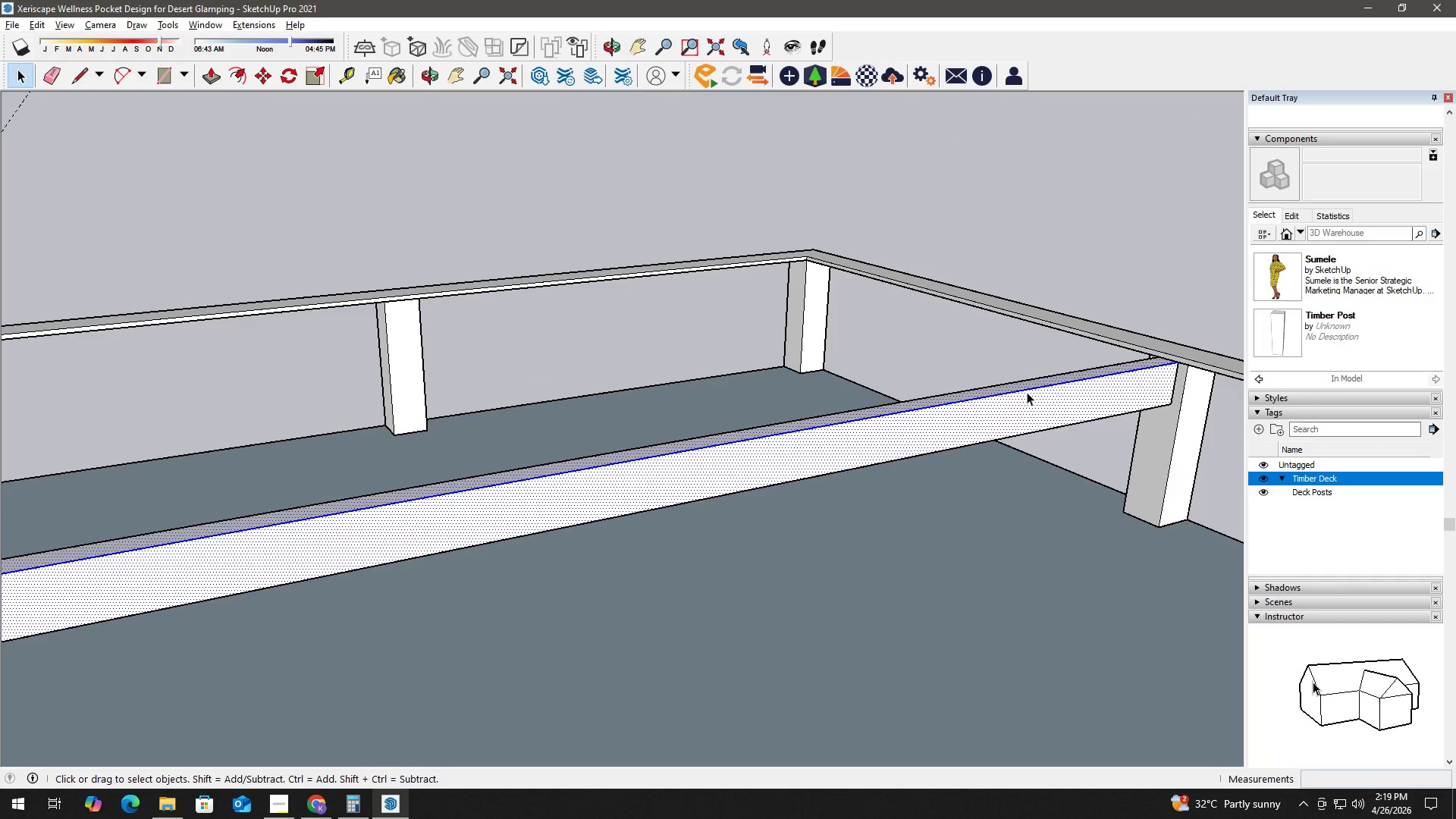 
triple_click([1027, 392])
 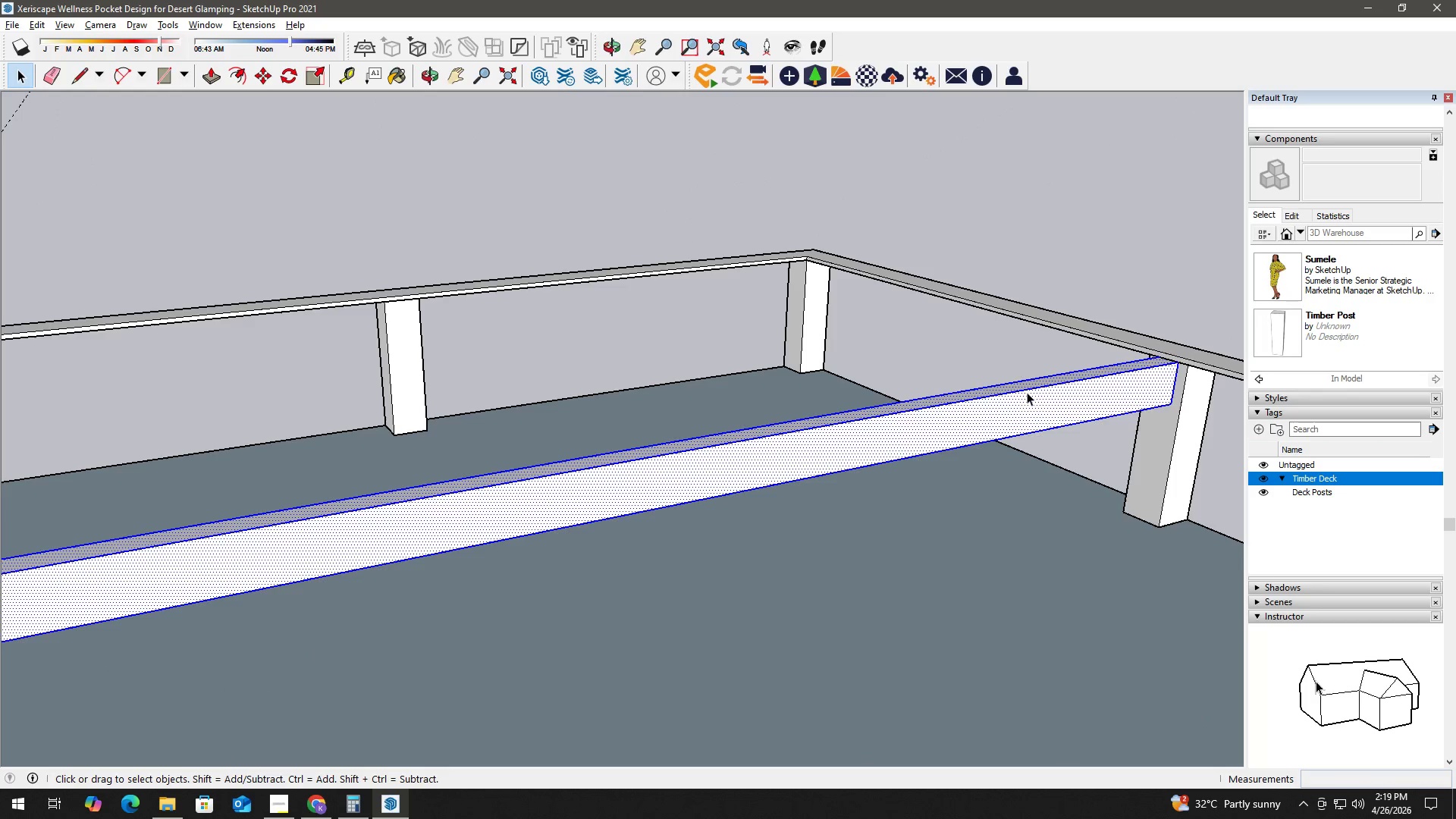 
right_click([1027, 392])
 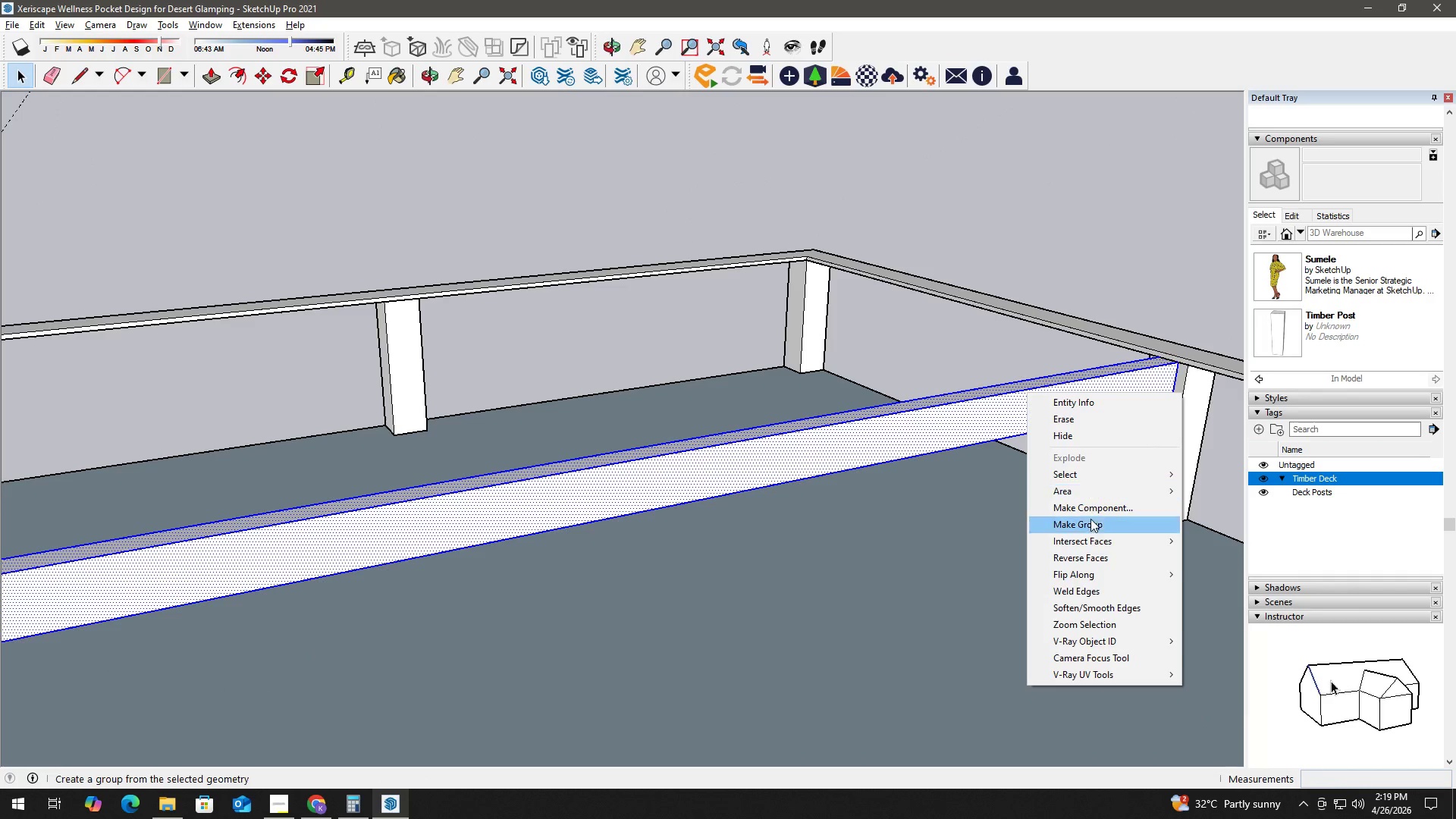 
left_click([1093, 526])
 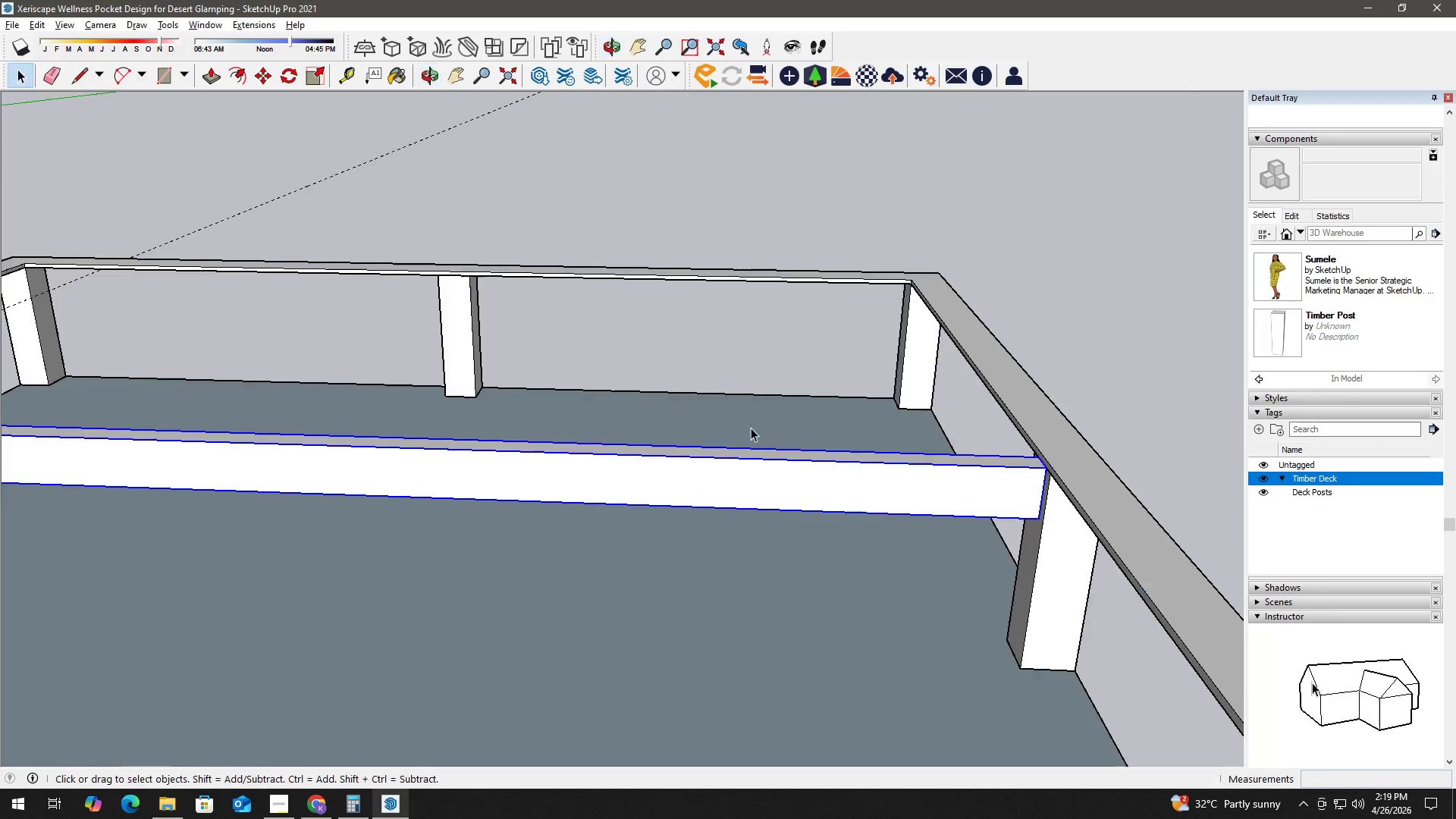 
scroll: coordinate [755, 424], scroll_direction: down, amount: 3.0
 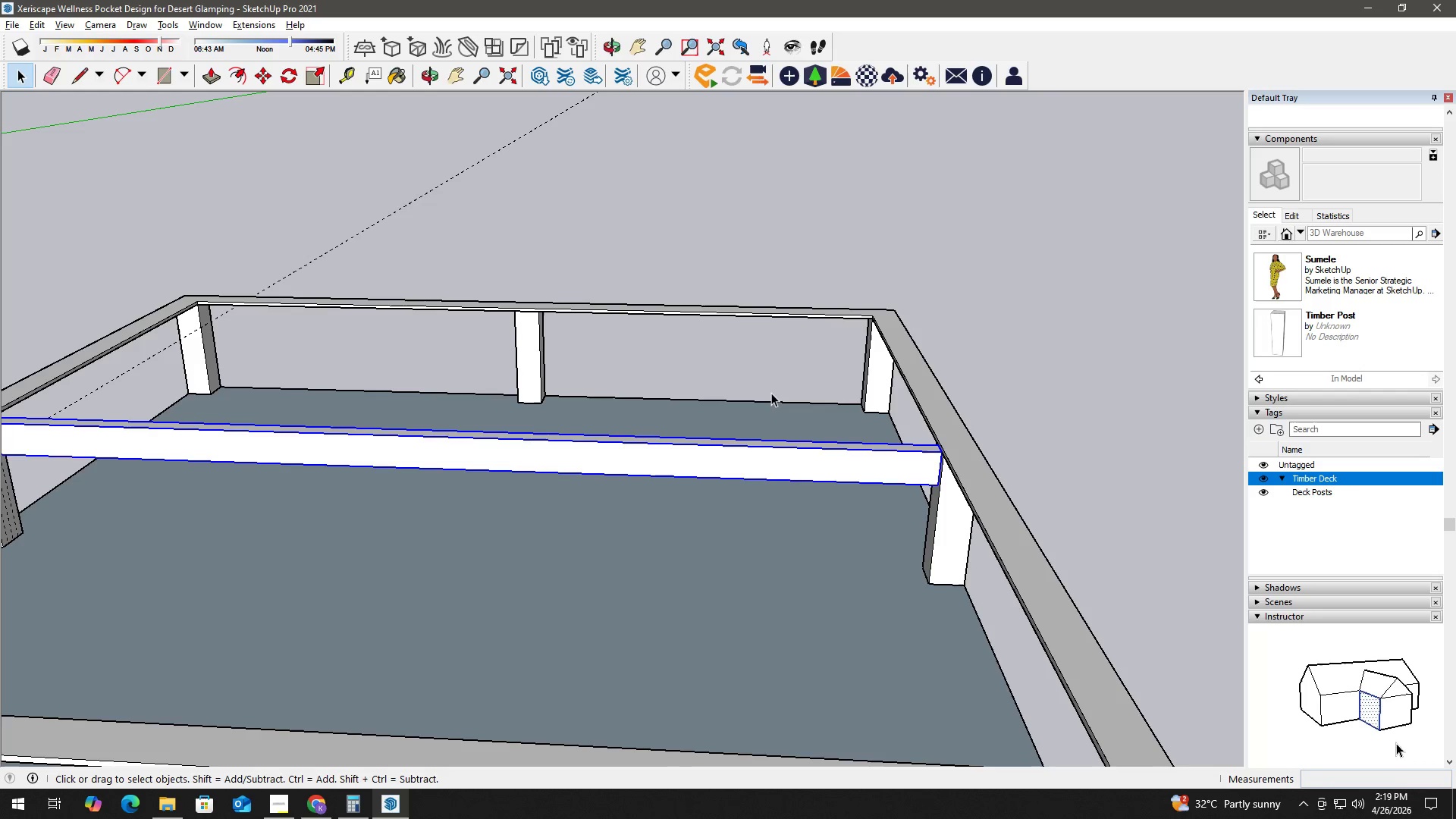 
scroll: coordinate [934, 421], scroll_direction: up, amount: 4.0
 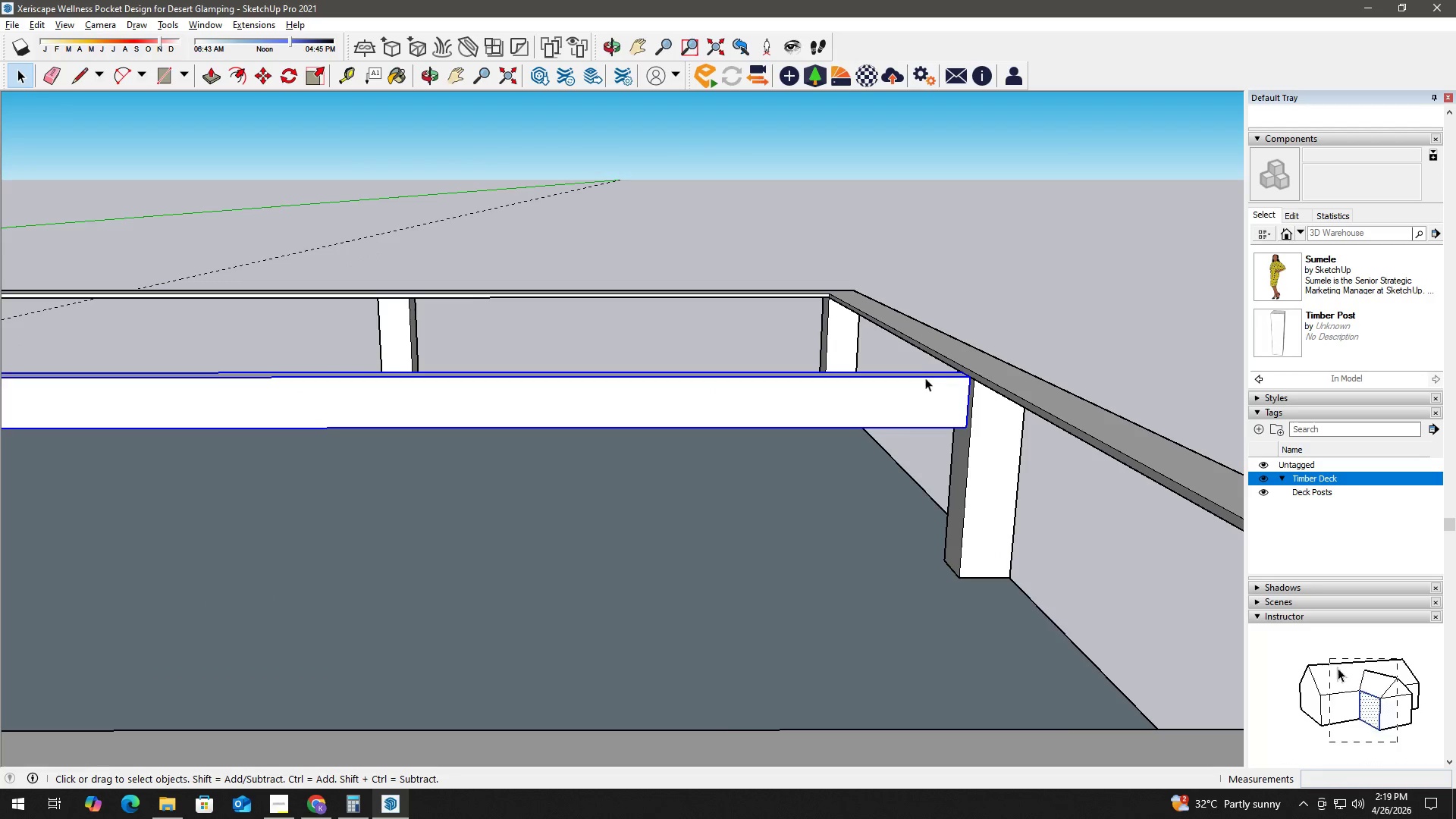 
scroll: coordinate [764, 427], scroll_direction: down, amount: 4.0
 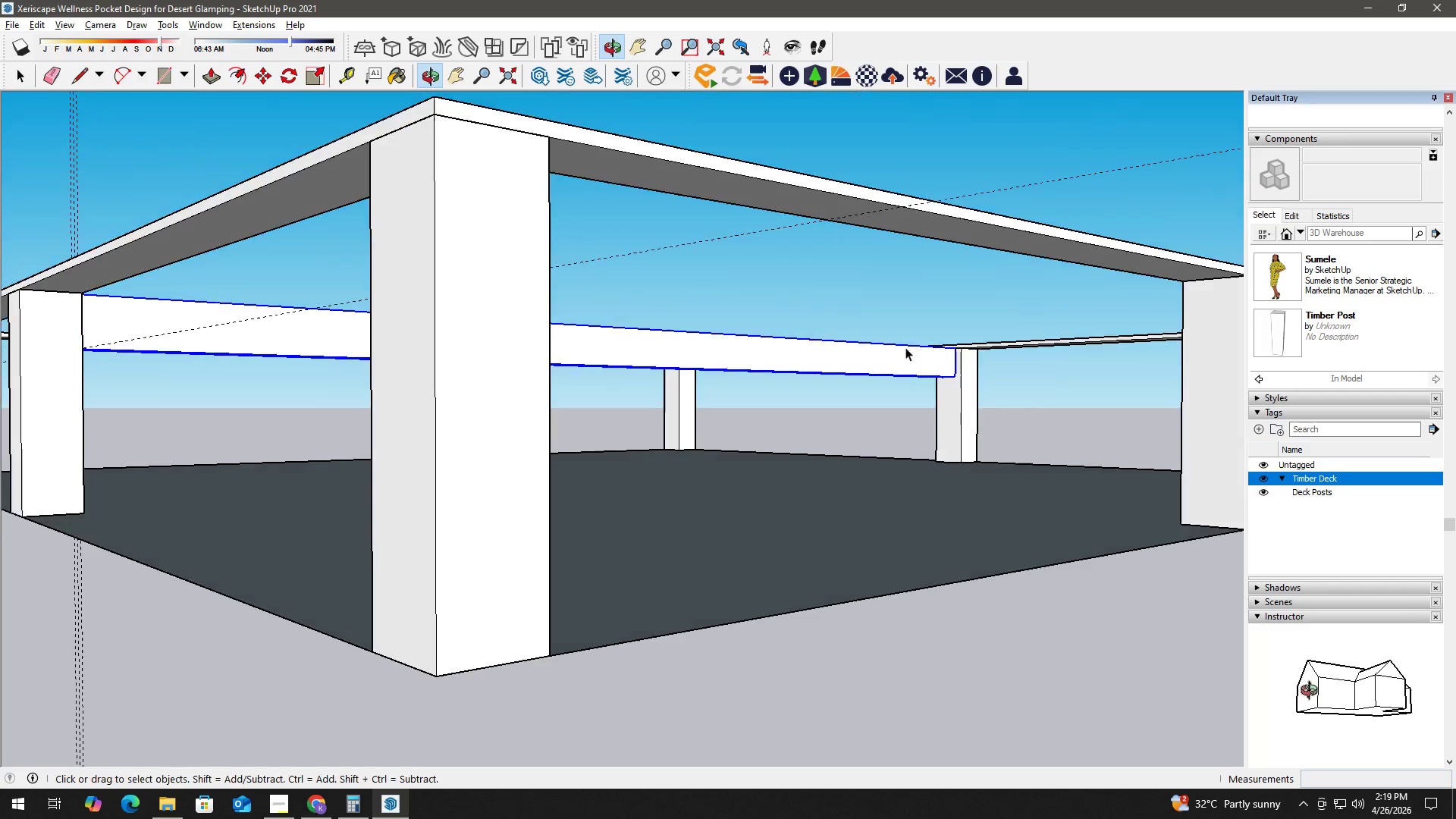 
key(M)
 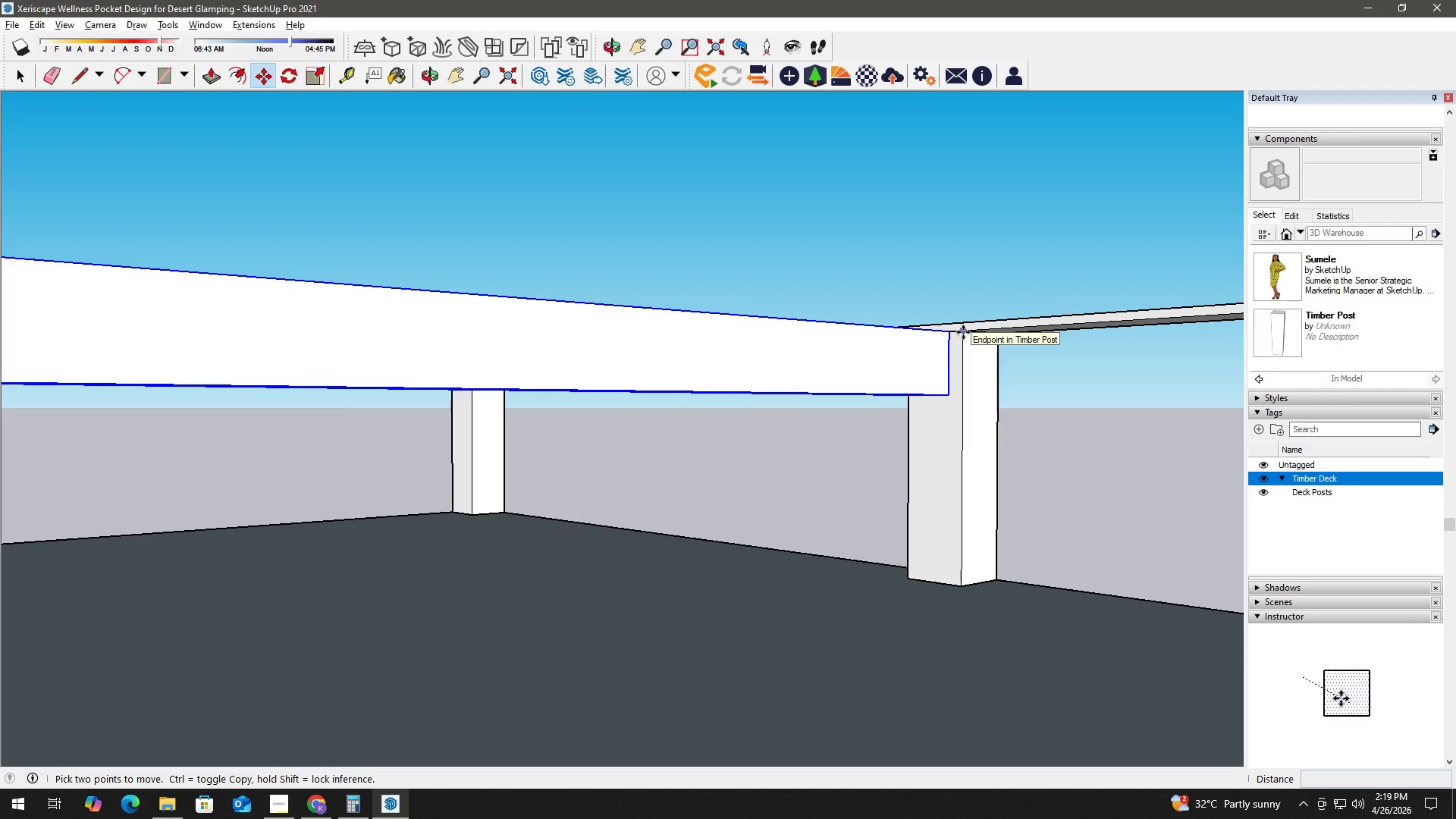 
scroll: coordinate [950, 347], scroll_direction: up, amount: 8.0
 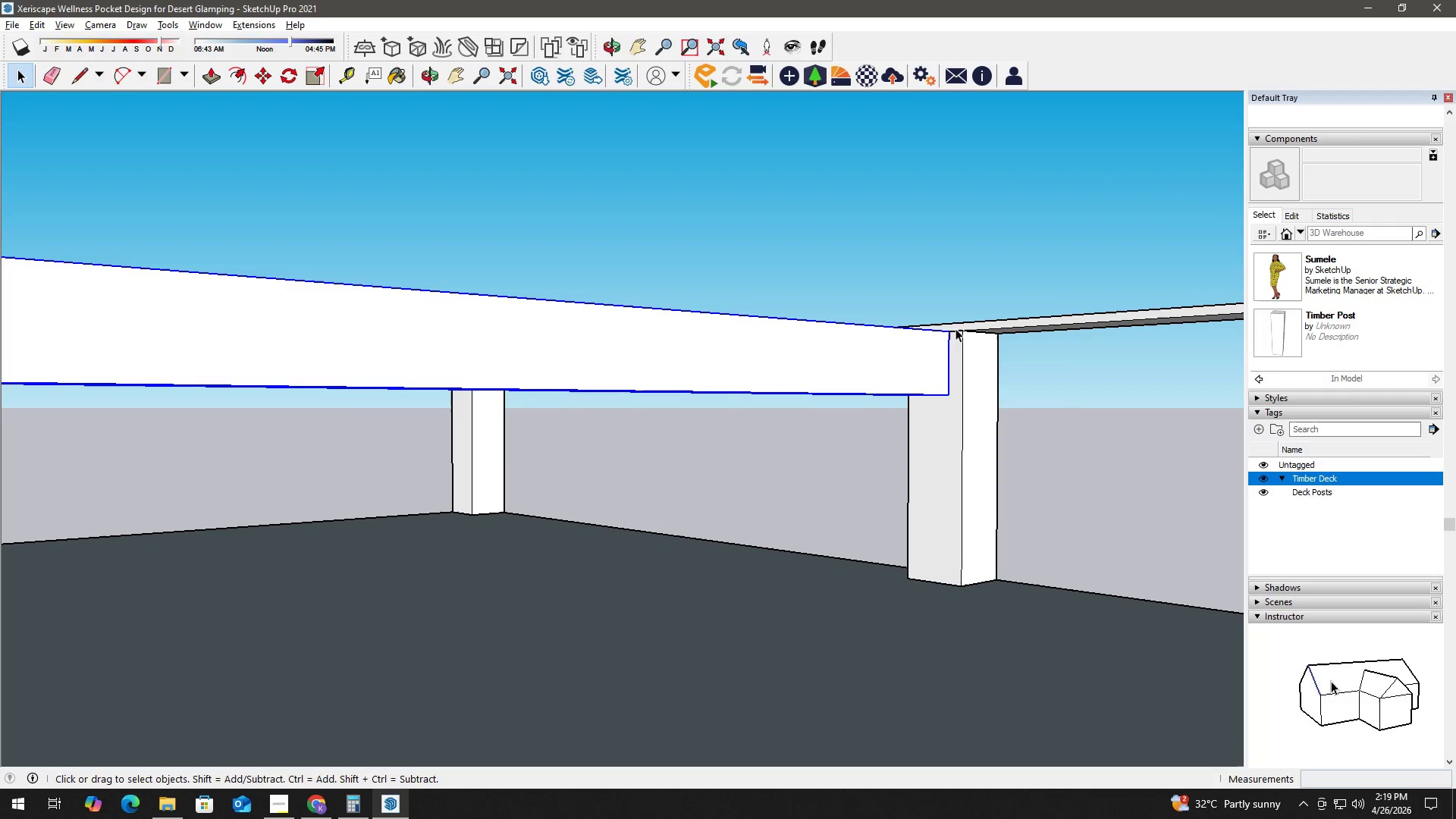 
key(Space)
 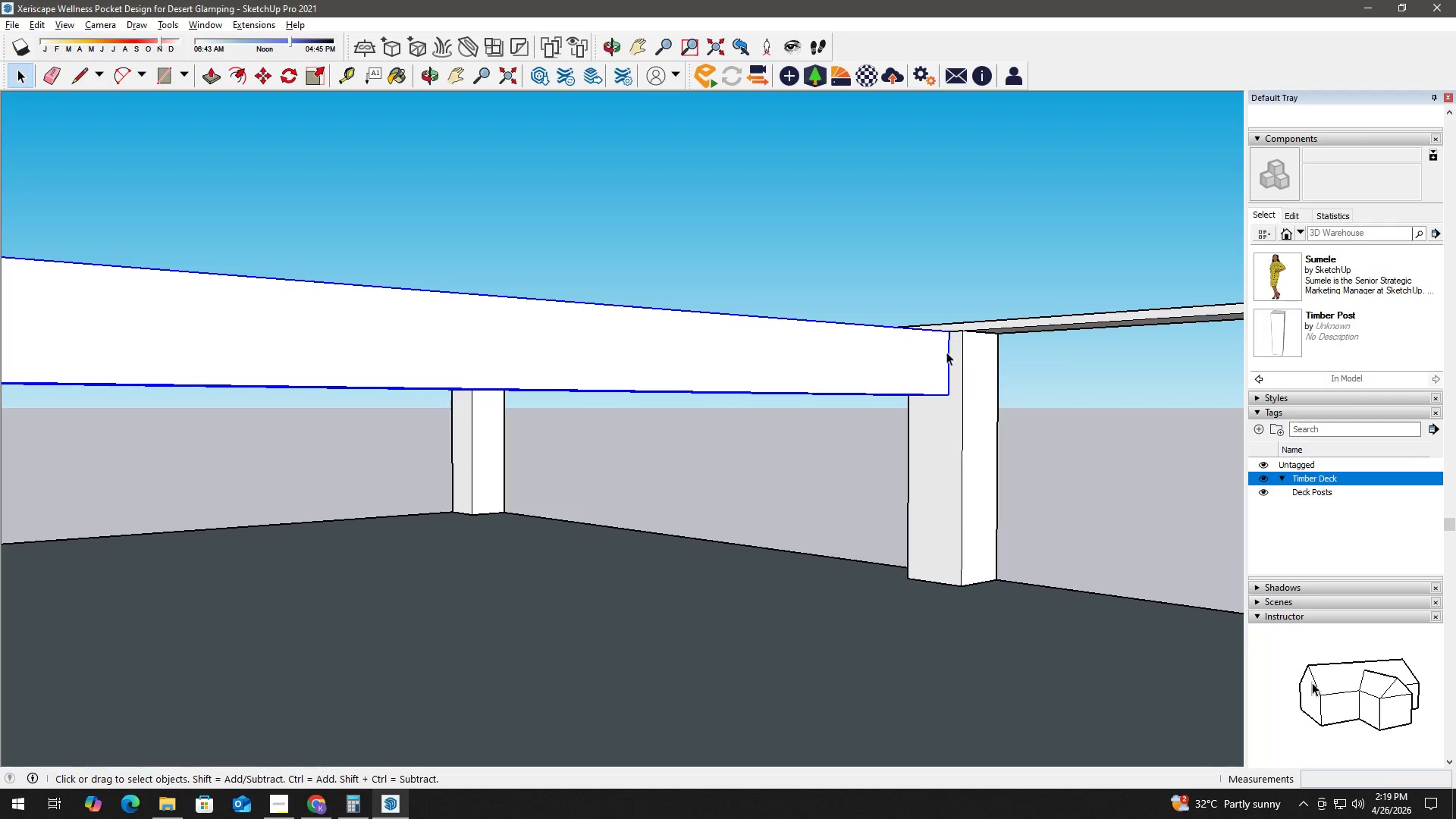 
key(H)
 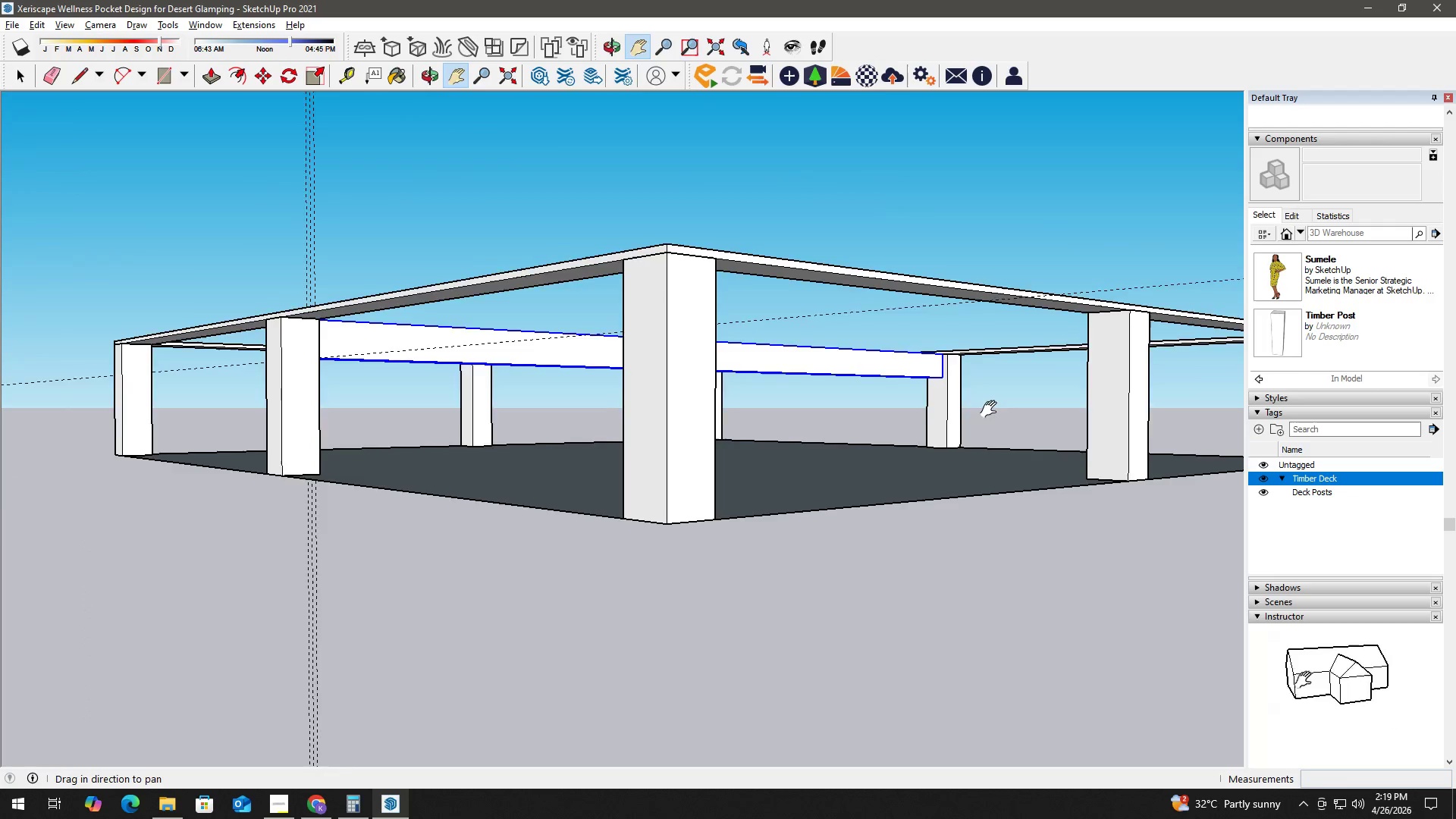 
left_click_drag(start_coordinate=[992, 410], to_coordinate=[874, 416])
 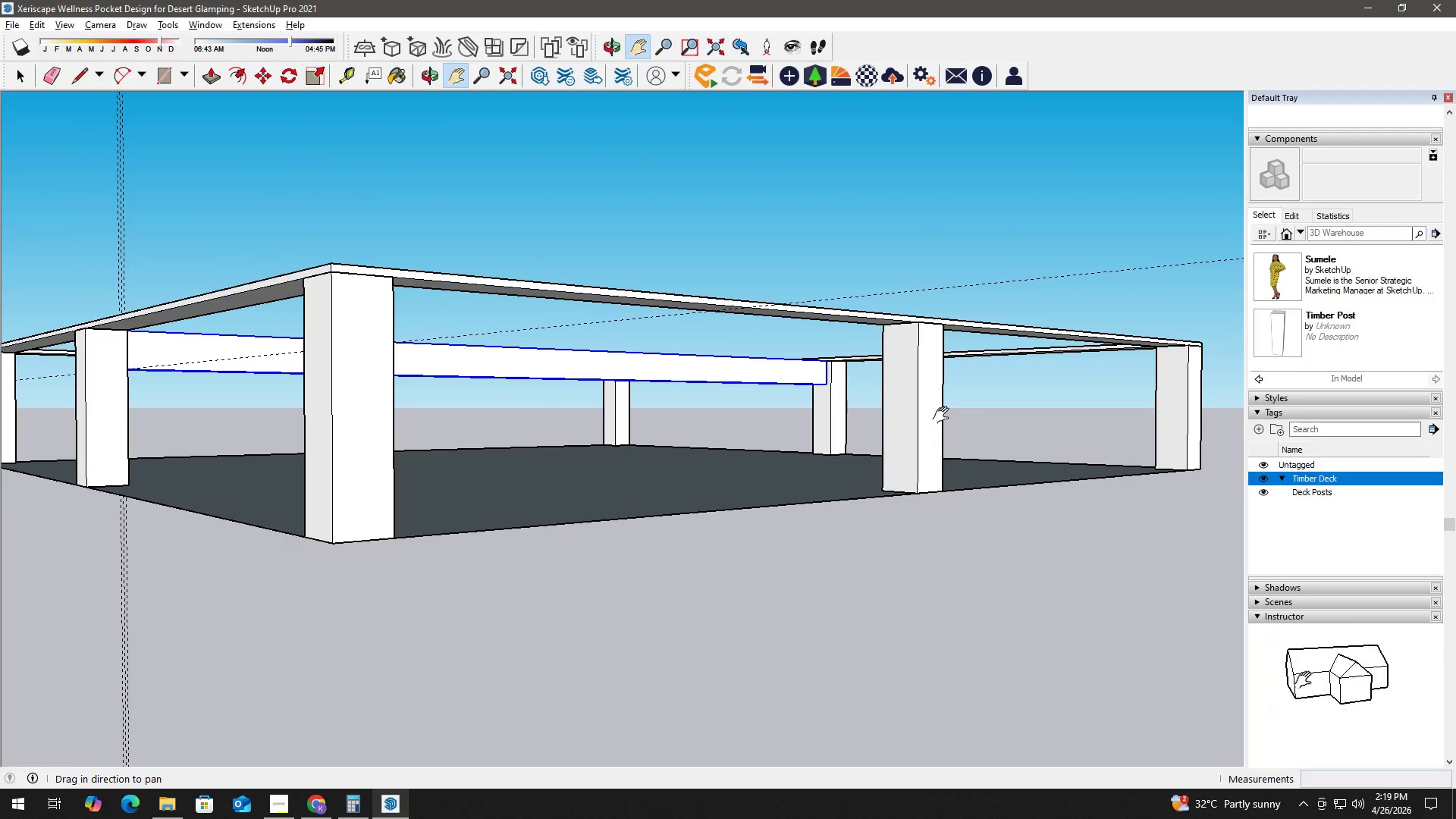 
scroll: coordinate [932, 377], scroll_direction: down, amount: 11.0
 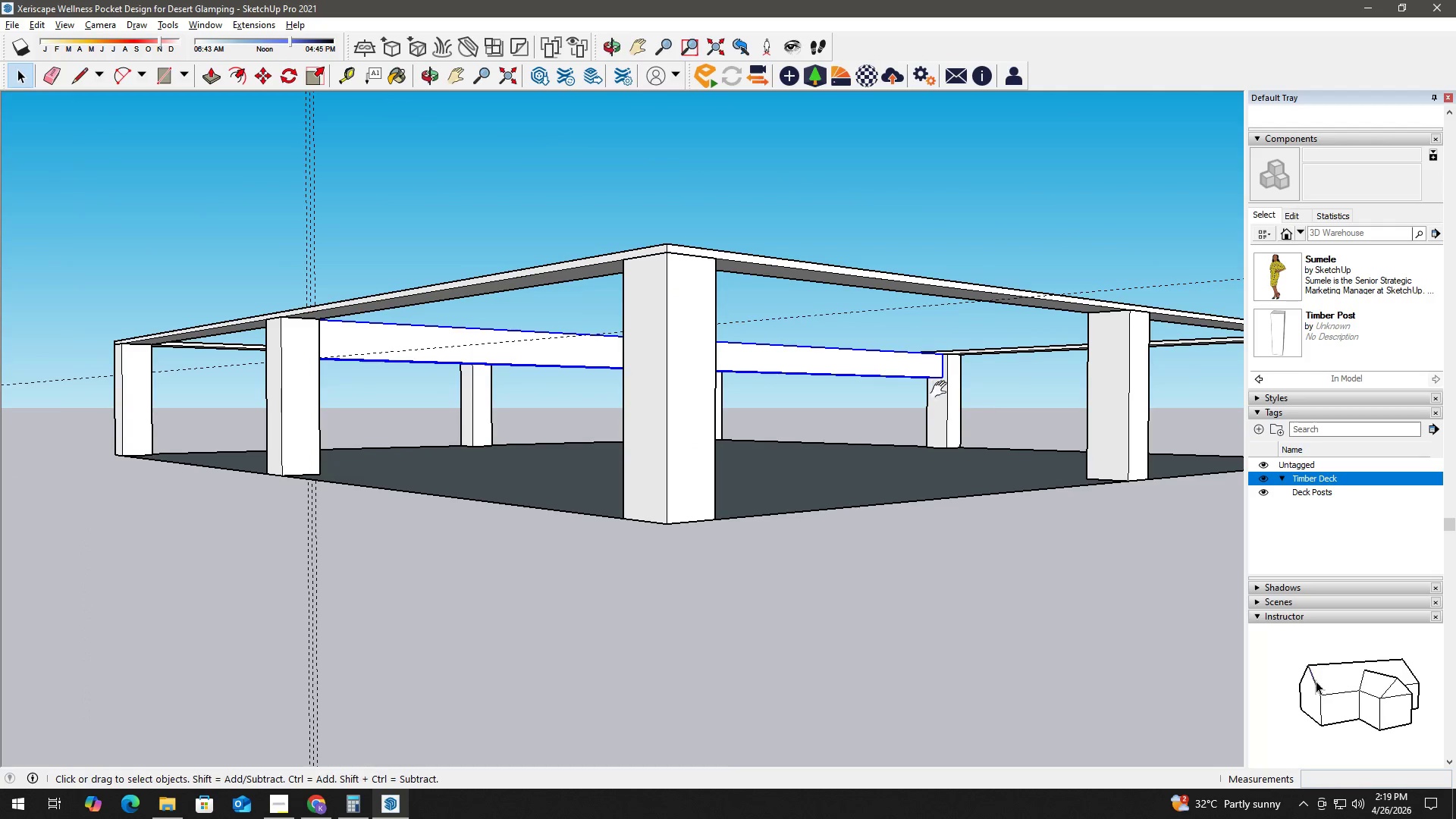 
wait(5.5)
 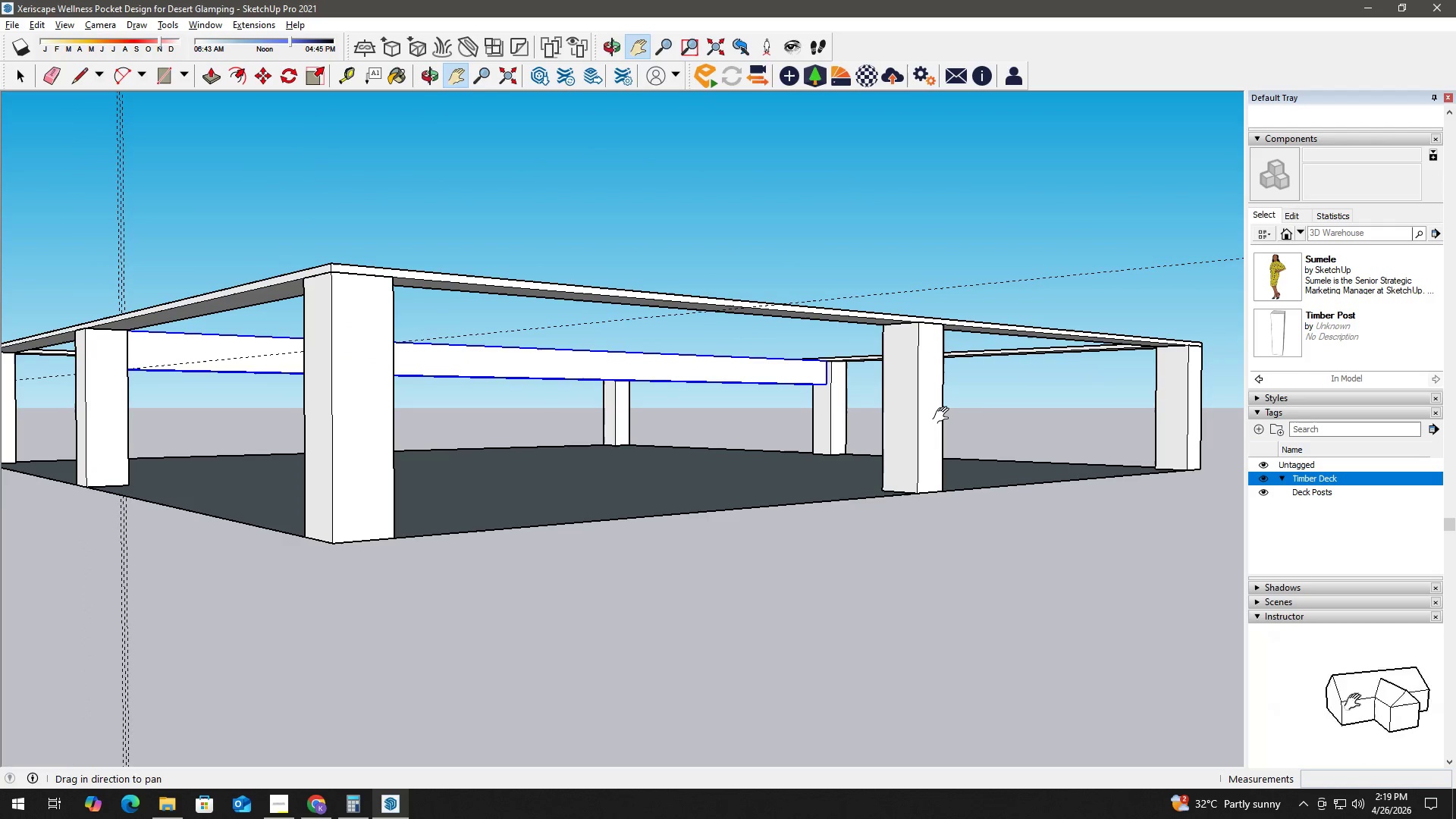 
key(Space)
 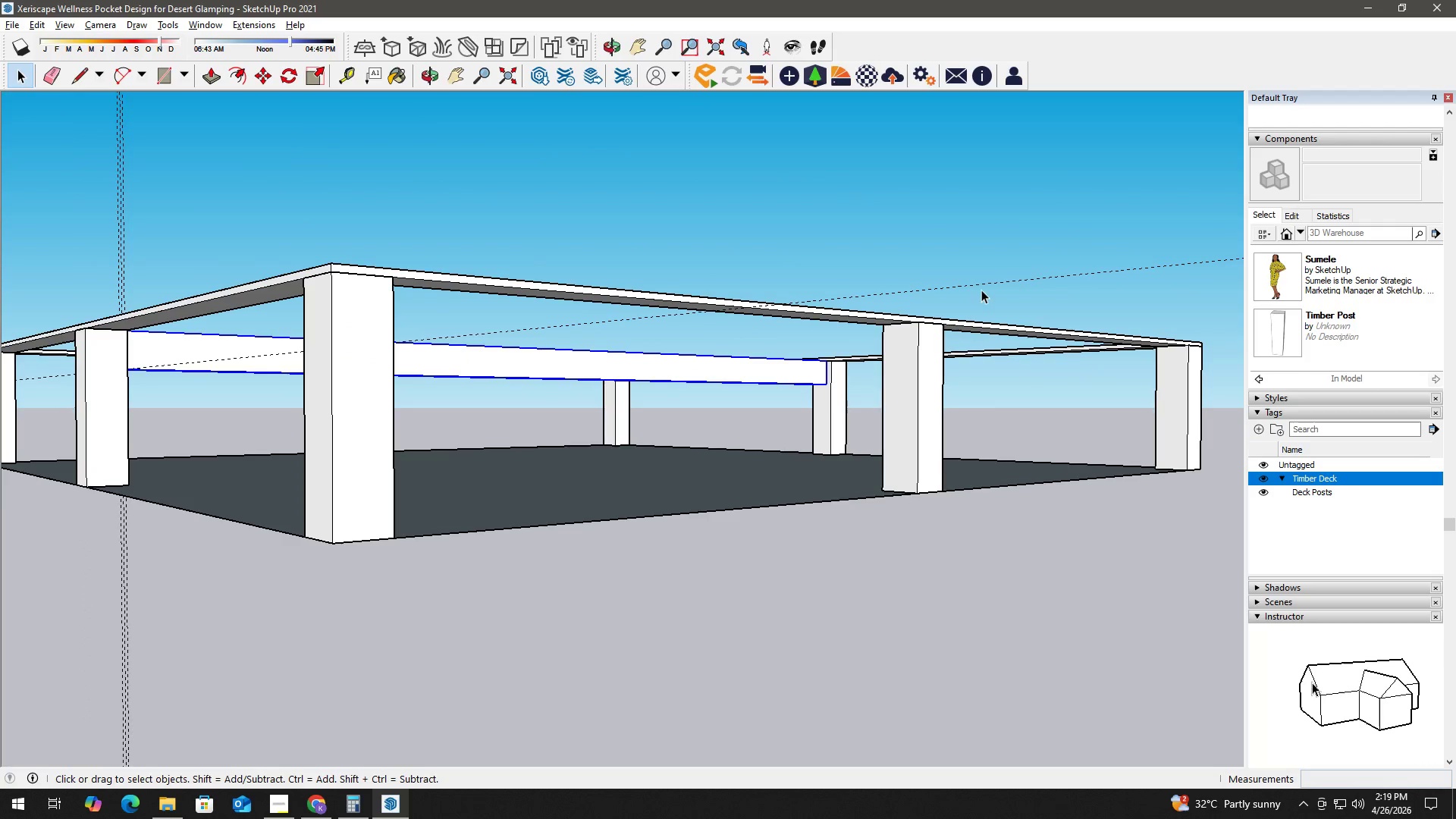 
left_click([981, 290])
 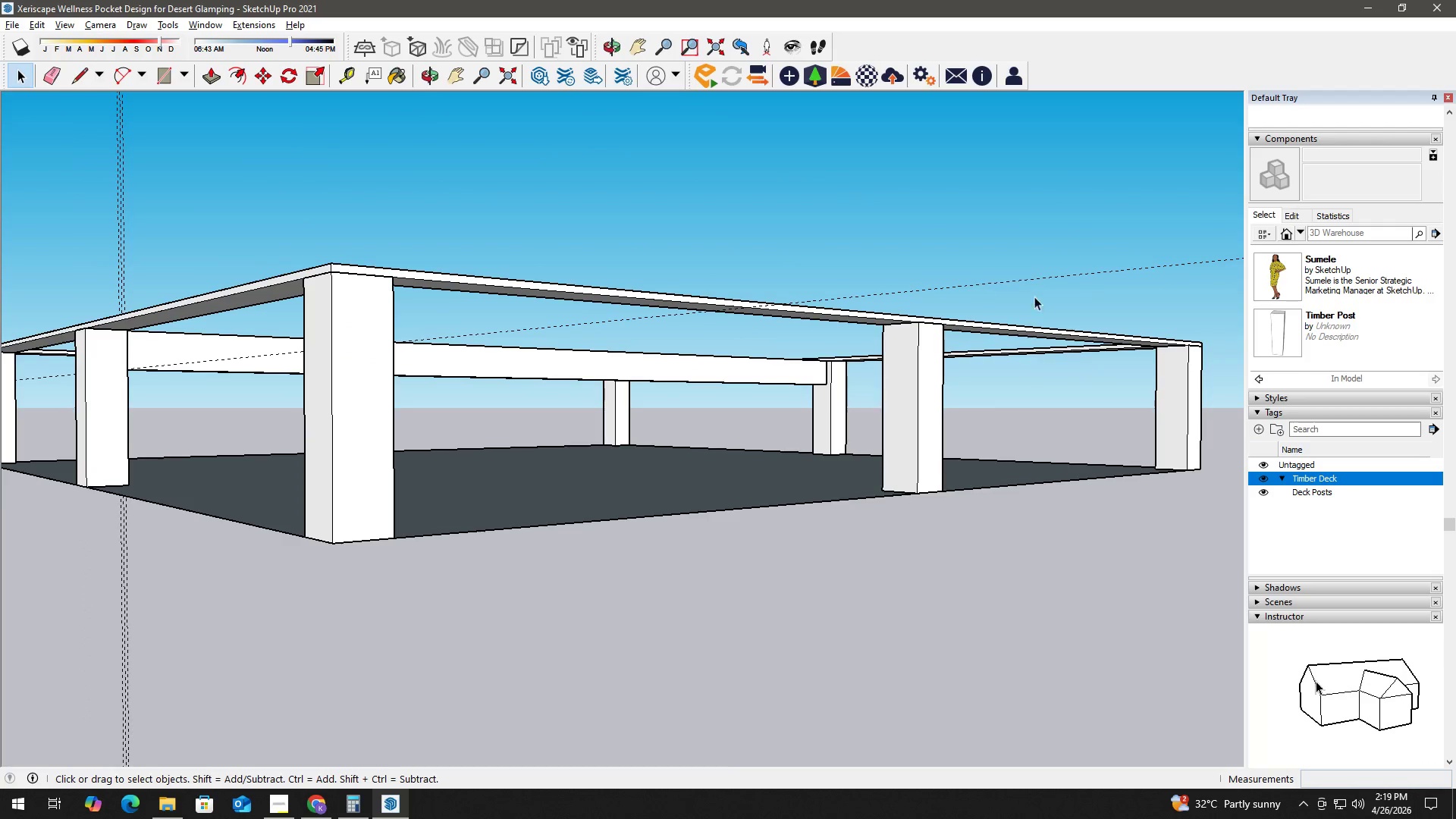 
key(E)
 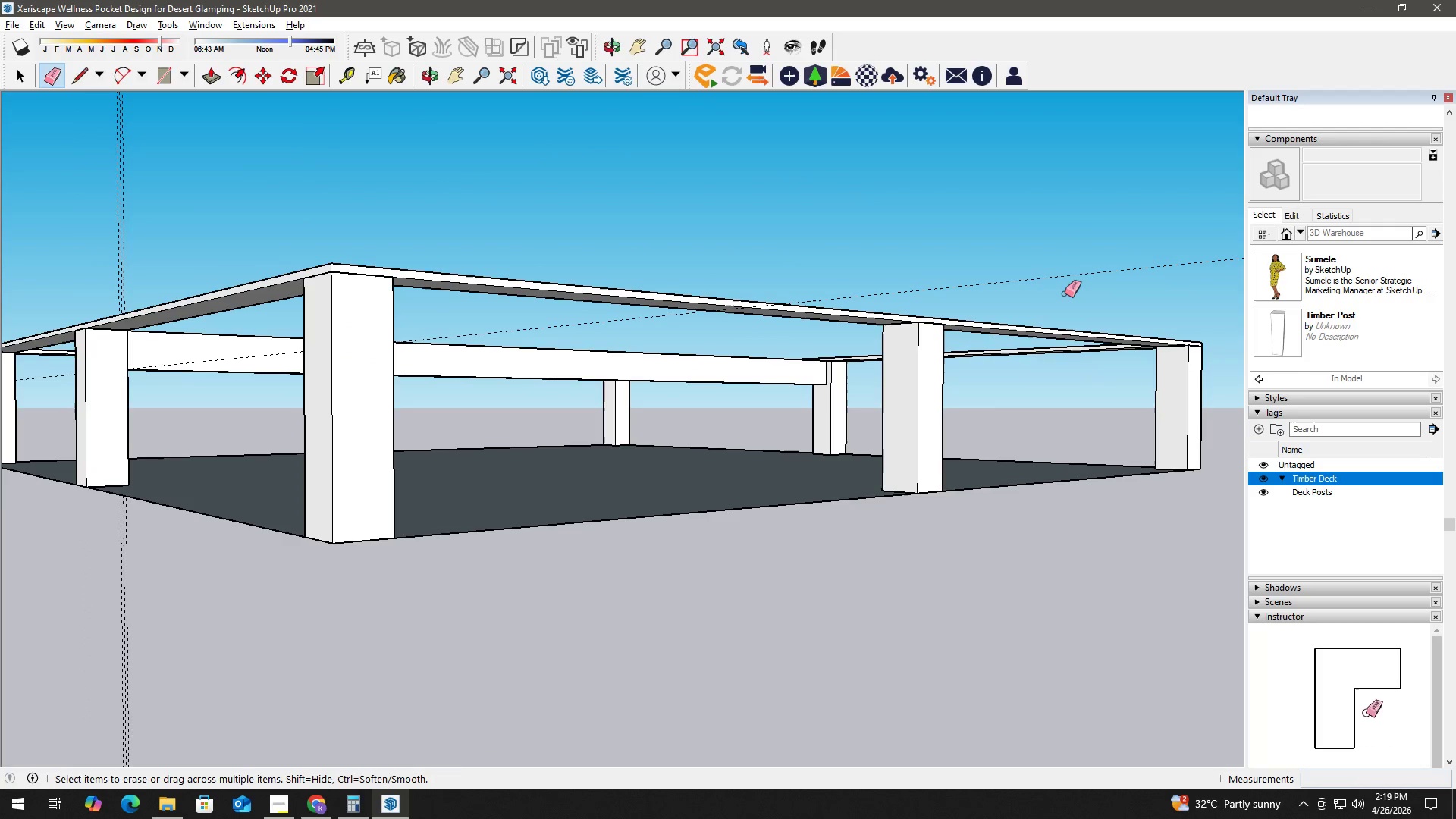 
left_click_drag(start_coordinate=[1065, 293], to_coordinate=[1056, 268])
 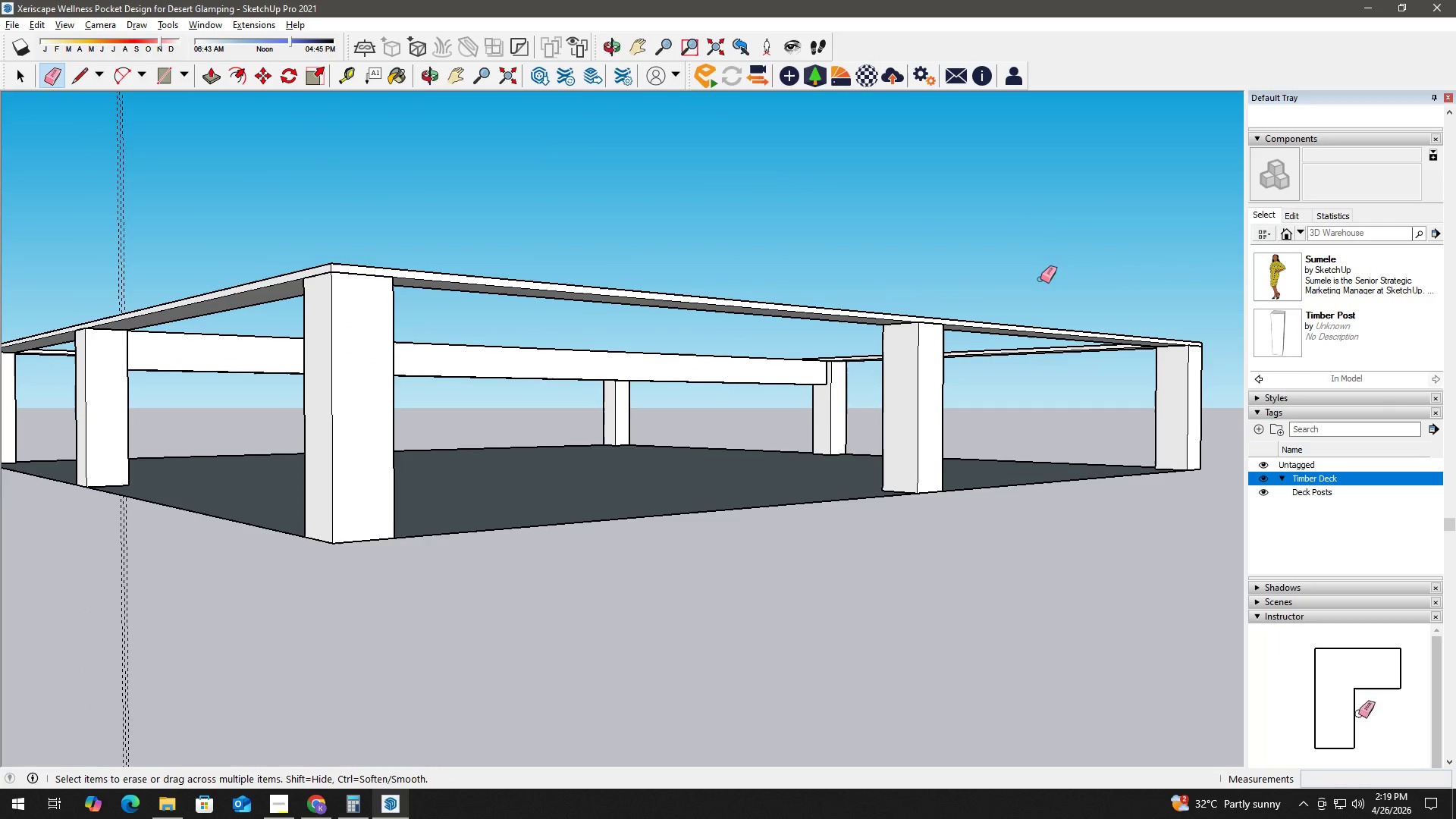 
key(Space)
 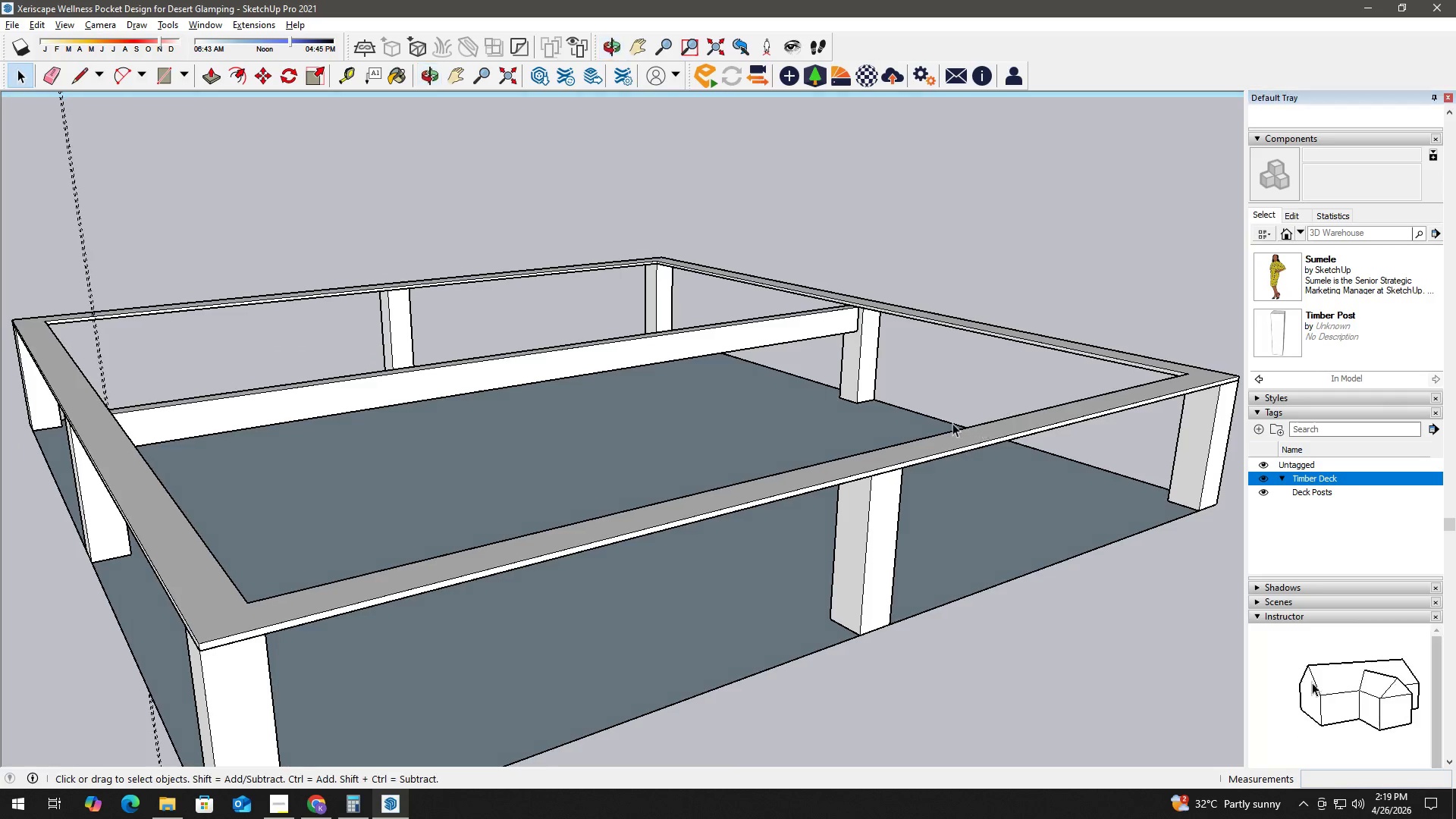 
scroll: coordinate [944, 424], scroll_direction: down, amount: 2.0
 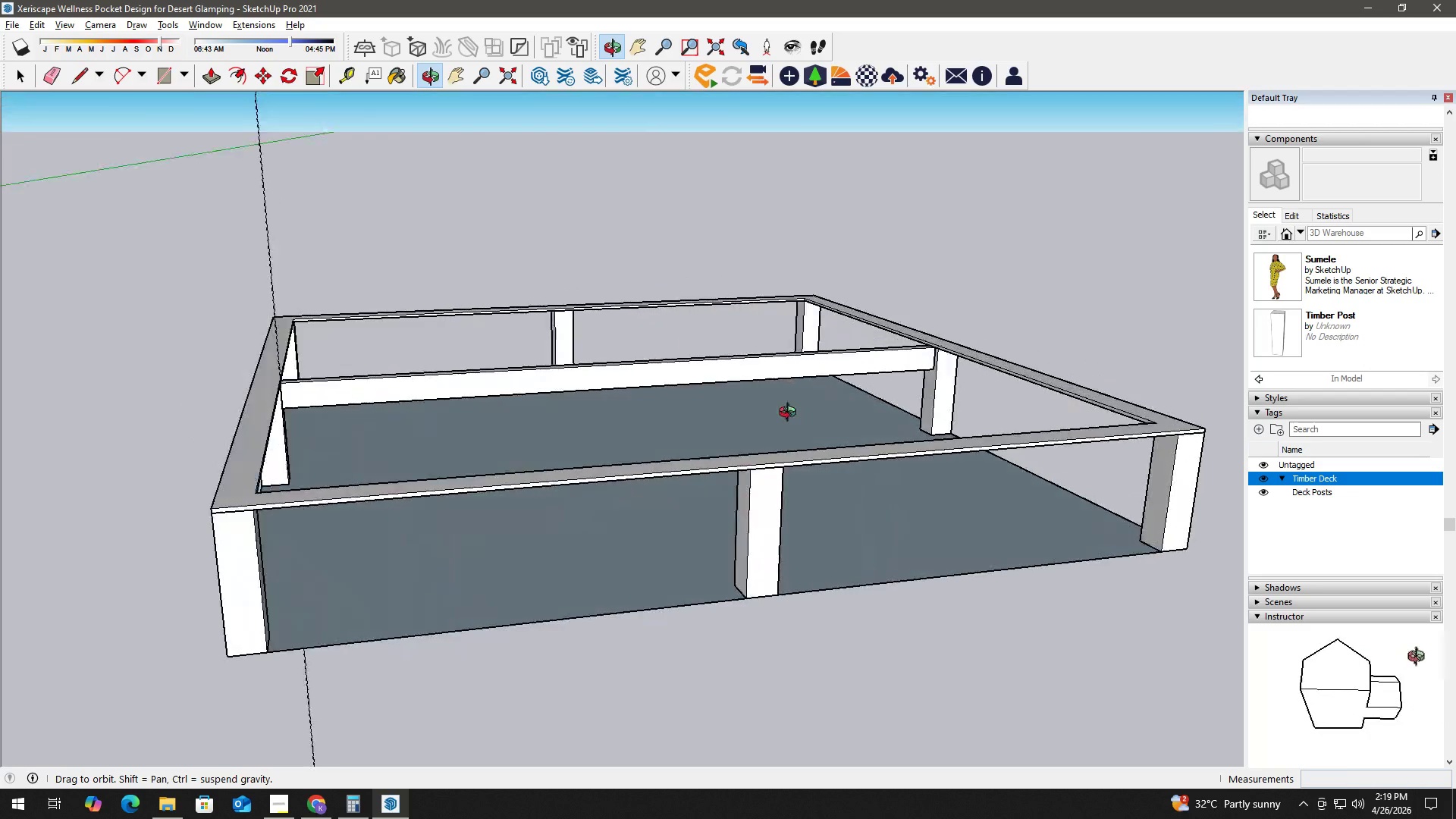 
wait(5.64)
 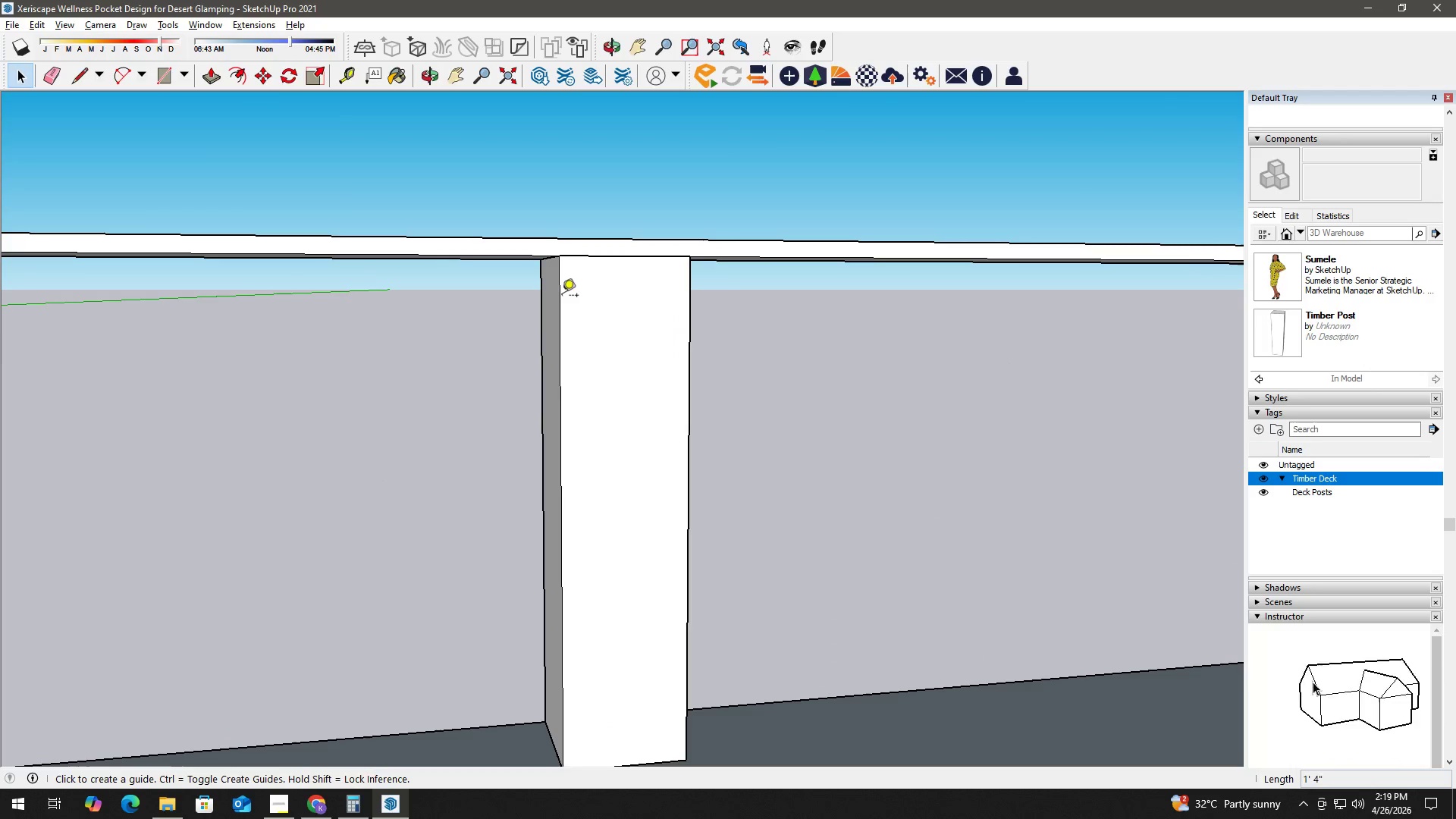 
key(T)
 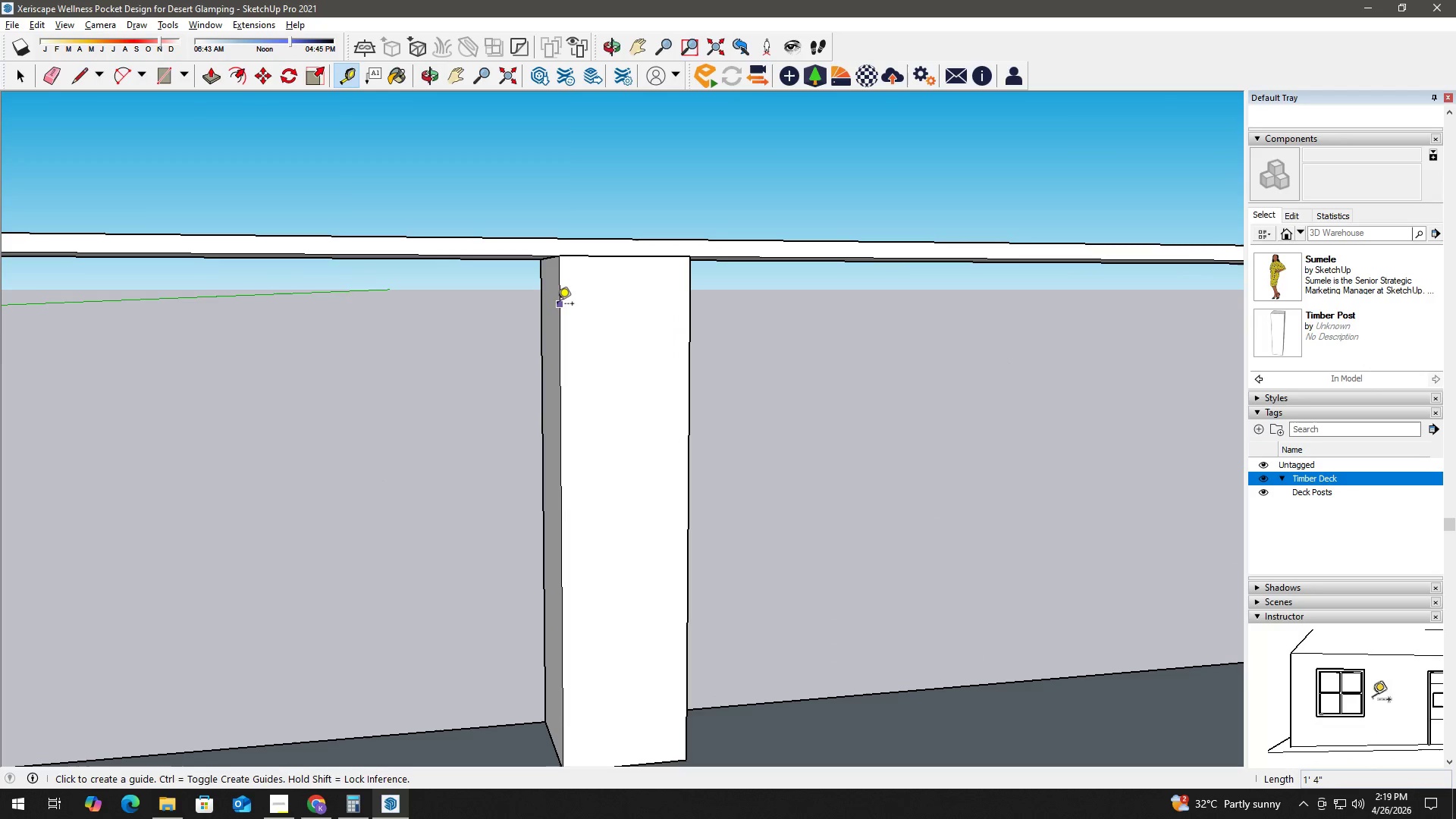 
left_click([557, 305])
 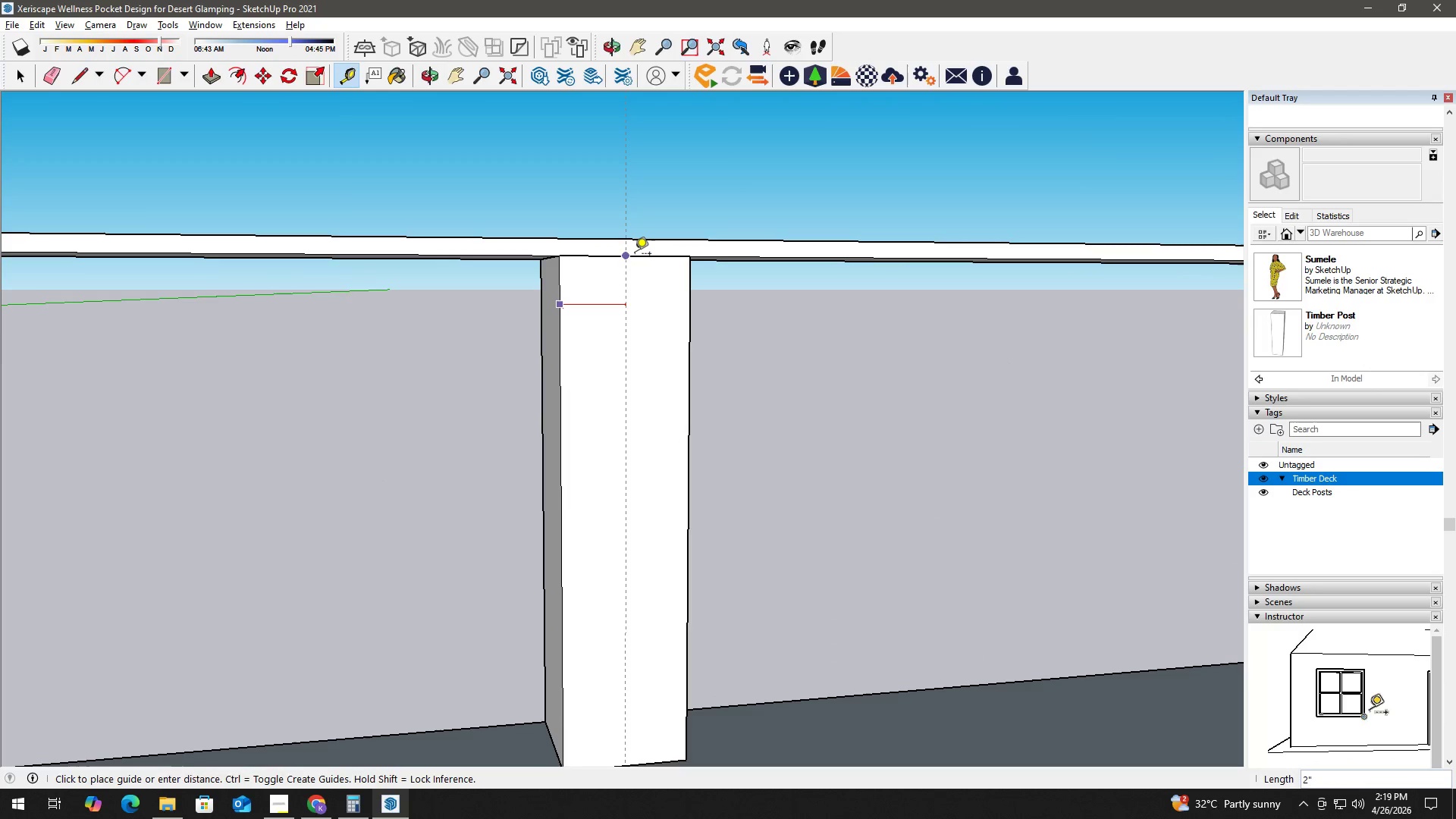 
scroll: coordinate [563, 292], scroll_direction: up, amount: 20.0
 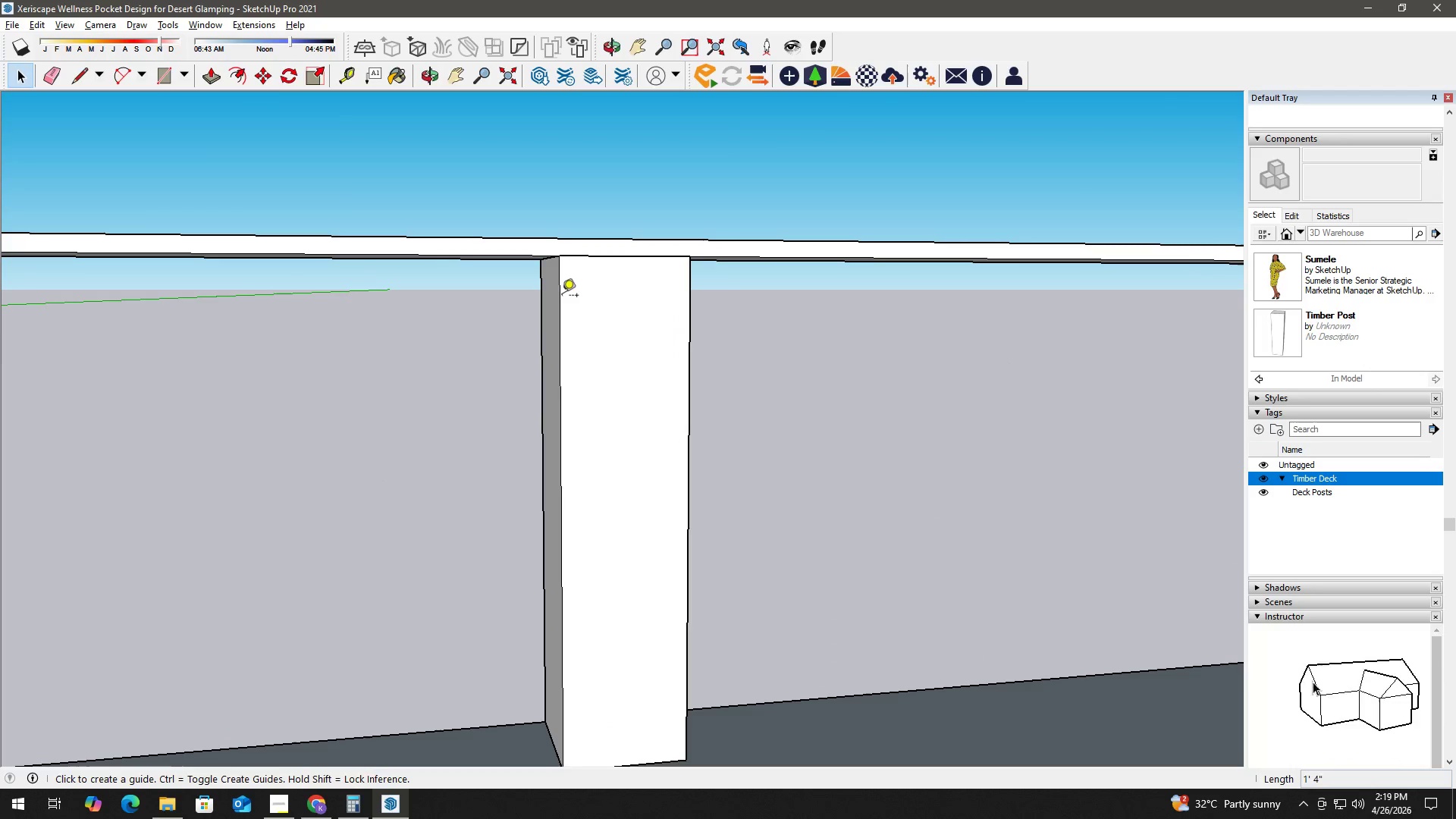 
left_click([635, 255])
 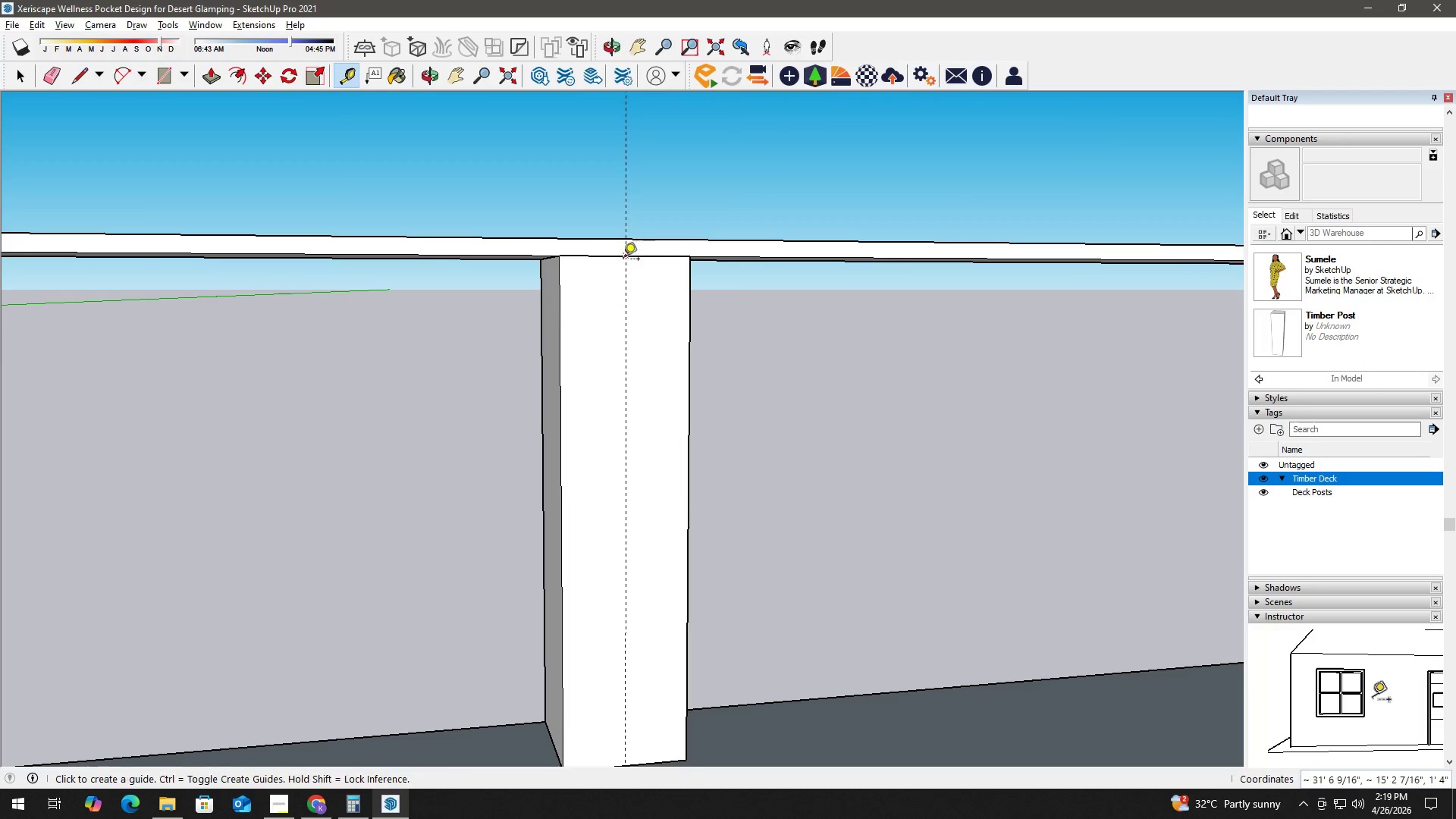 
key(Space)
 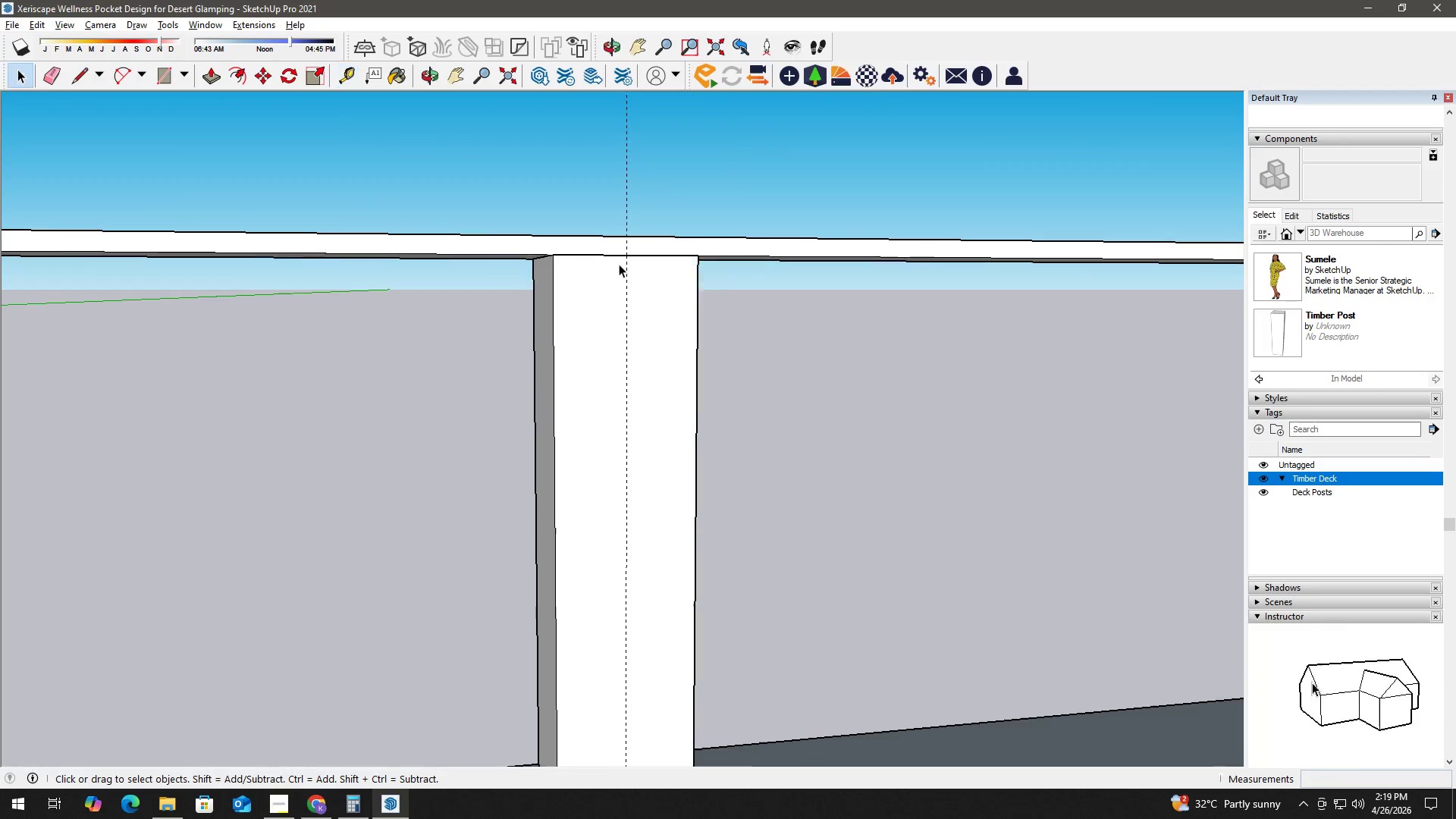 
key(T)
 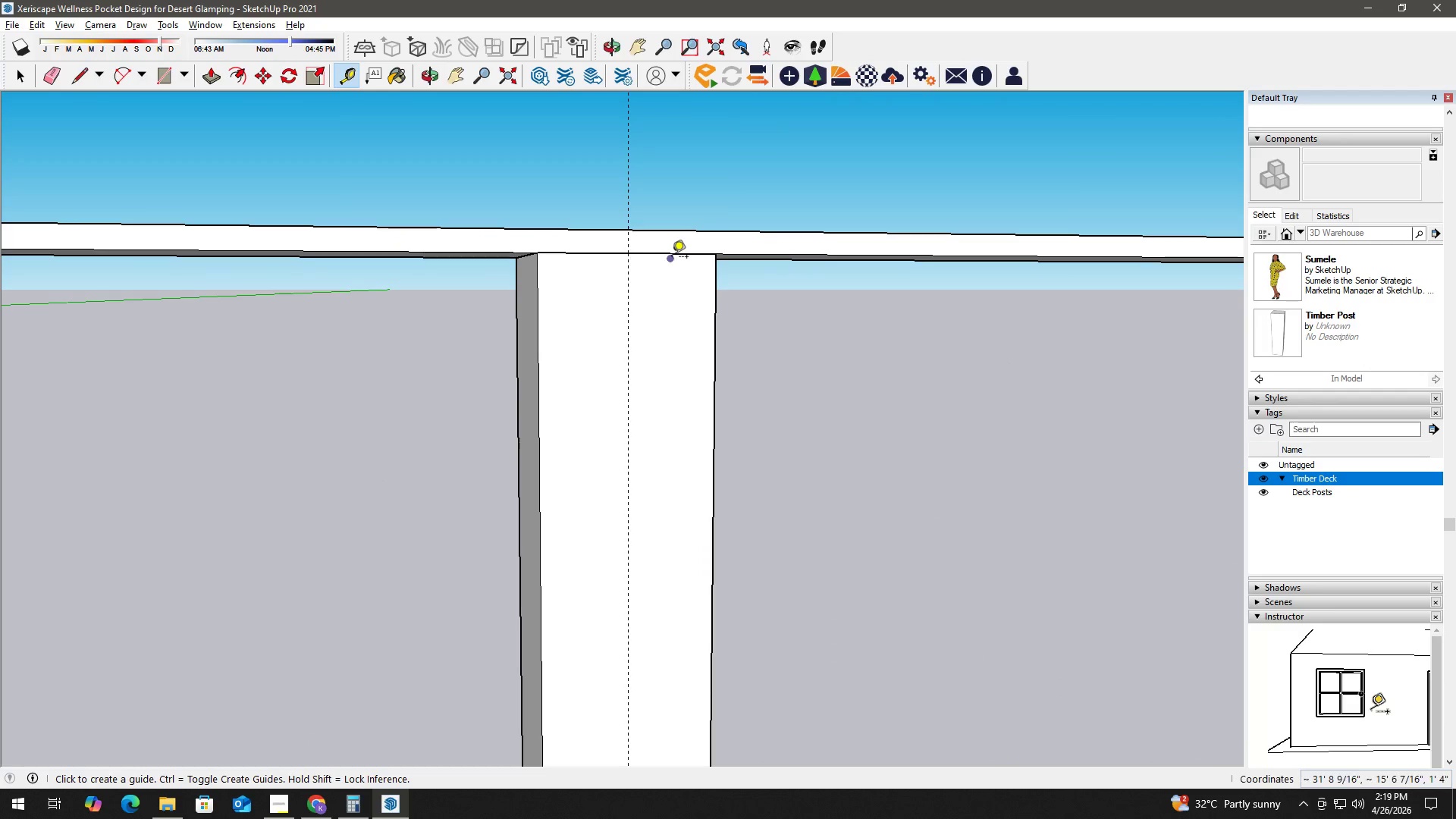 
scroll: coordinate [619, 264], scroll_direction: up, amount: 3.0
 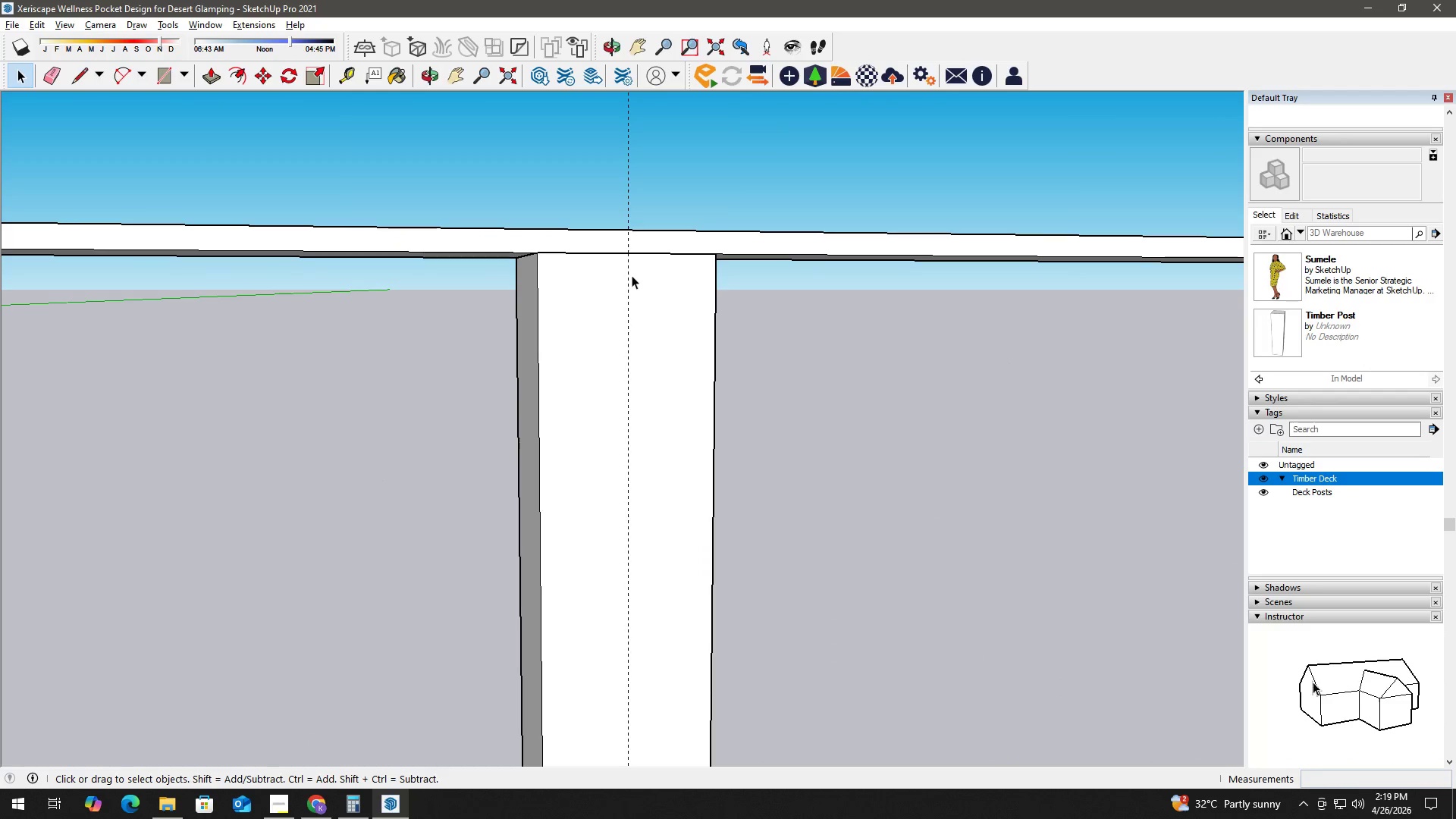 
left_click([673, 257])
 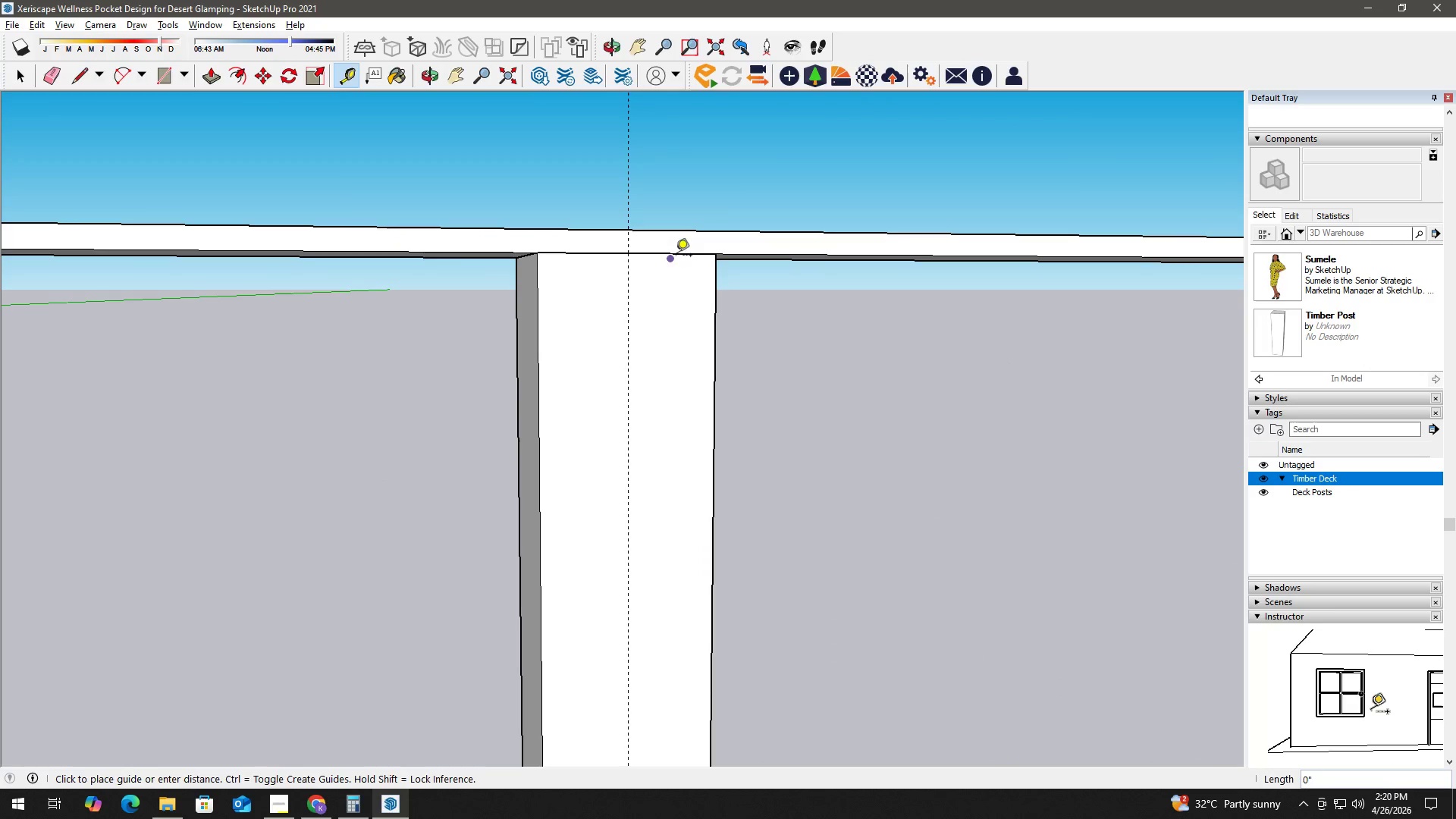 
type( tt)
 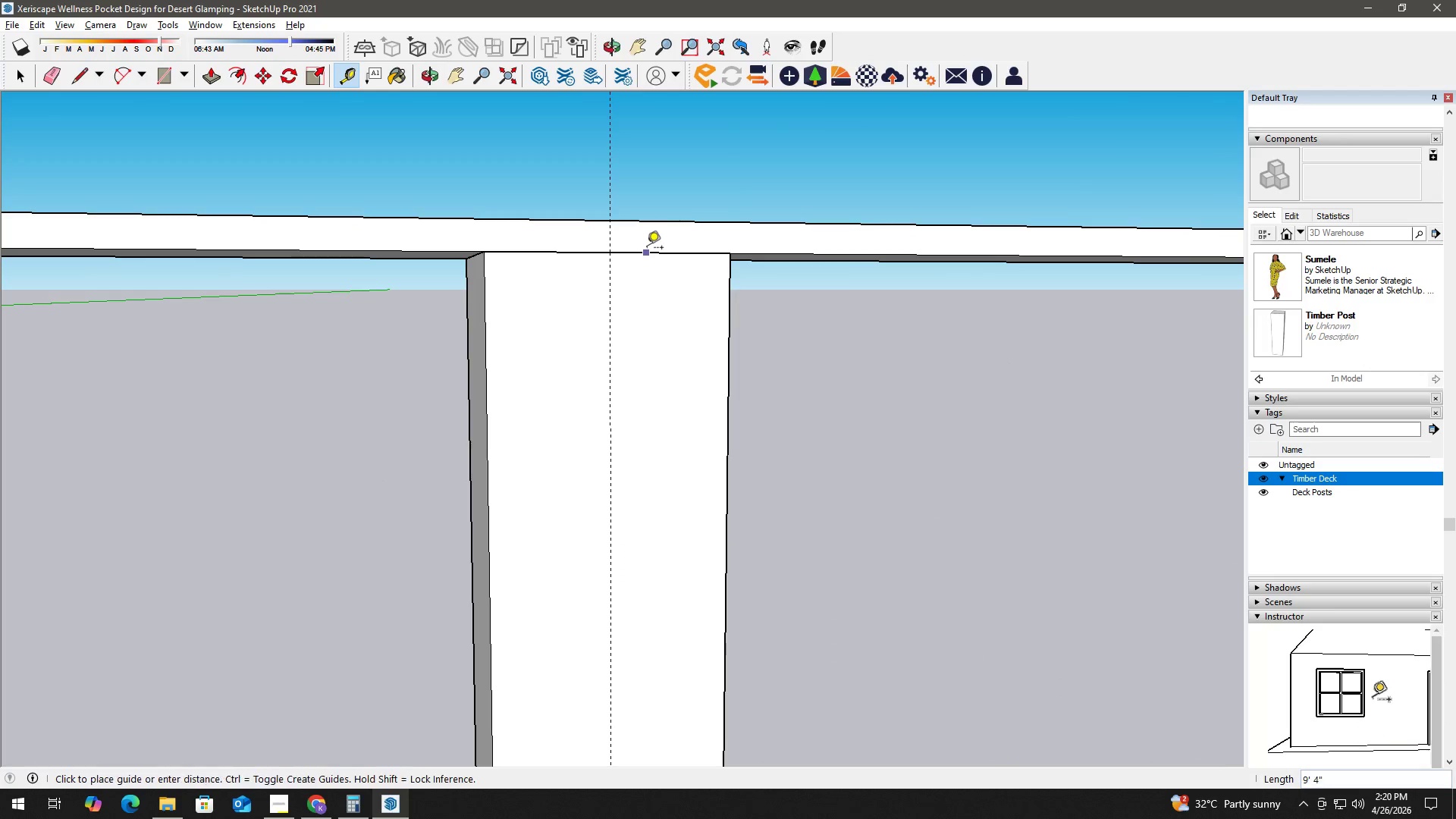 
scroll: coordinate [676, 256], scroll_direction: up, amount: 3.0
 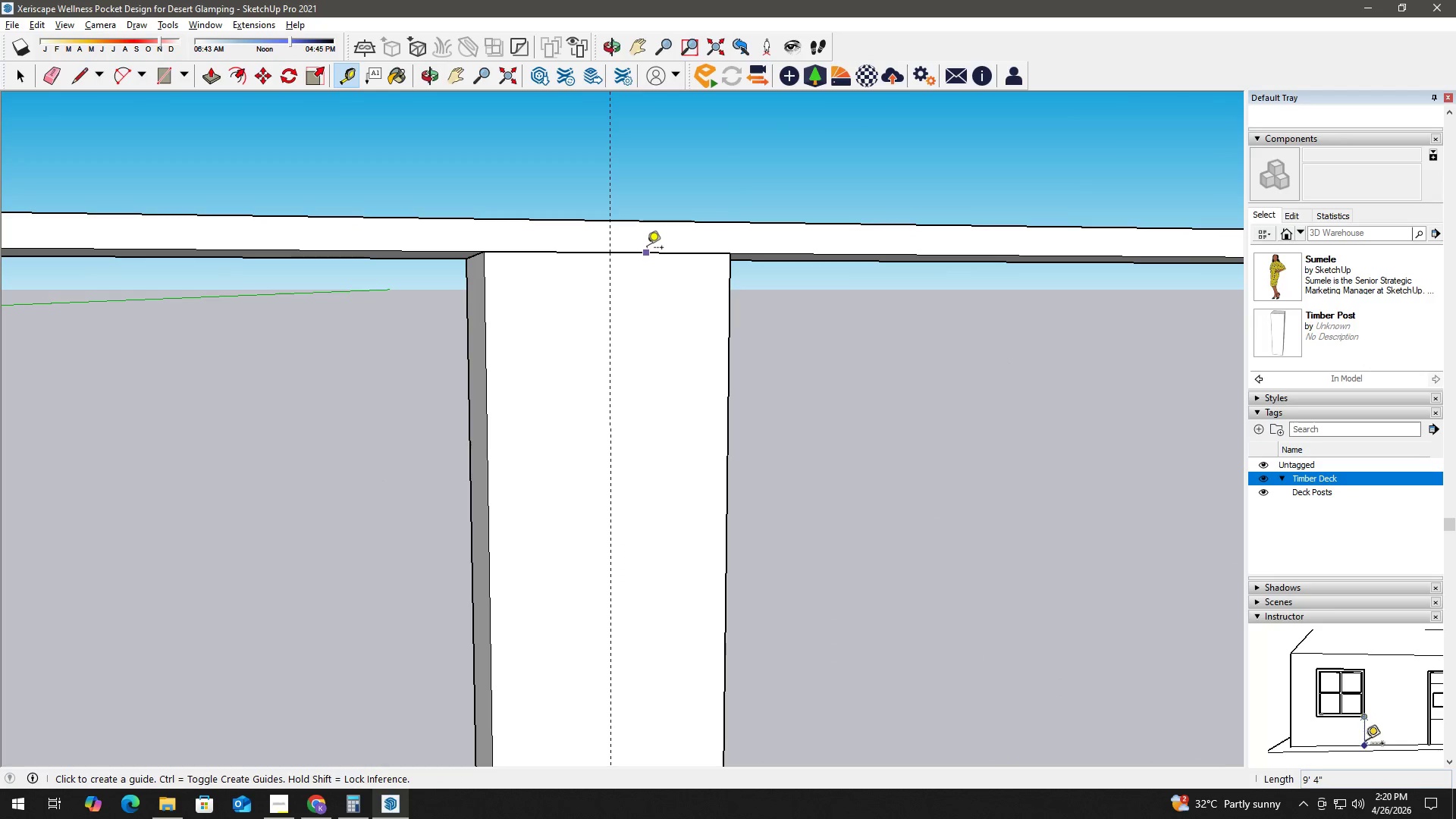 
left_click([647, 249])
 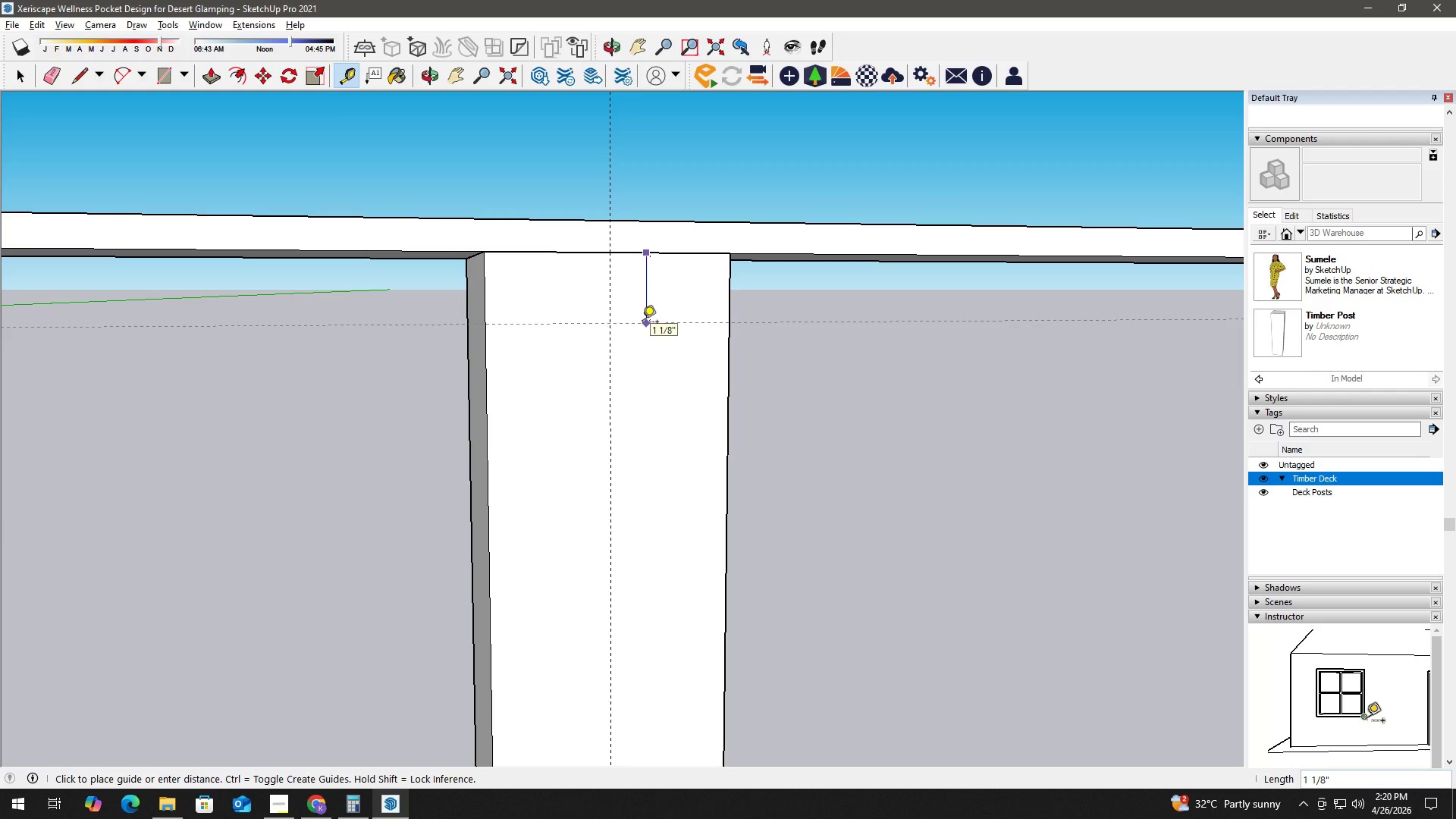 
key(Numpad4)
 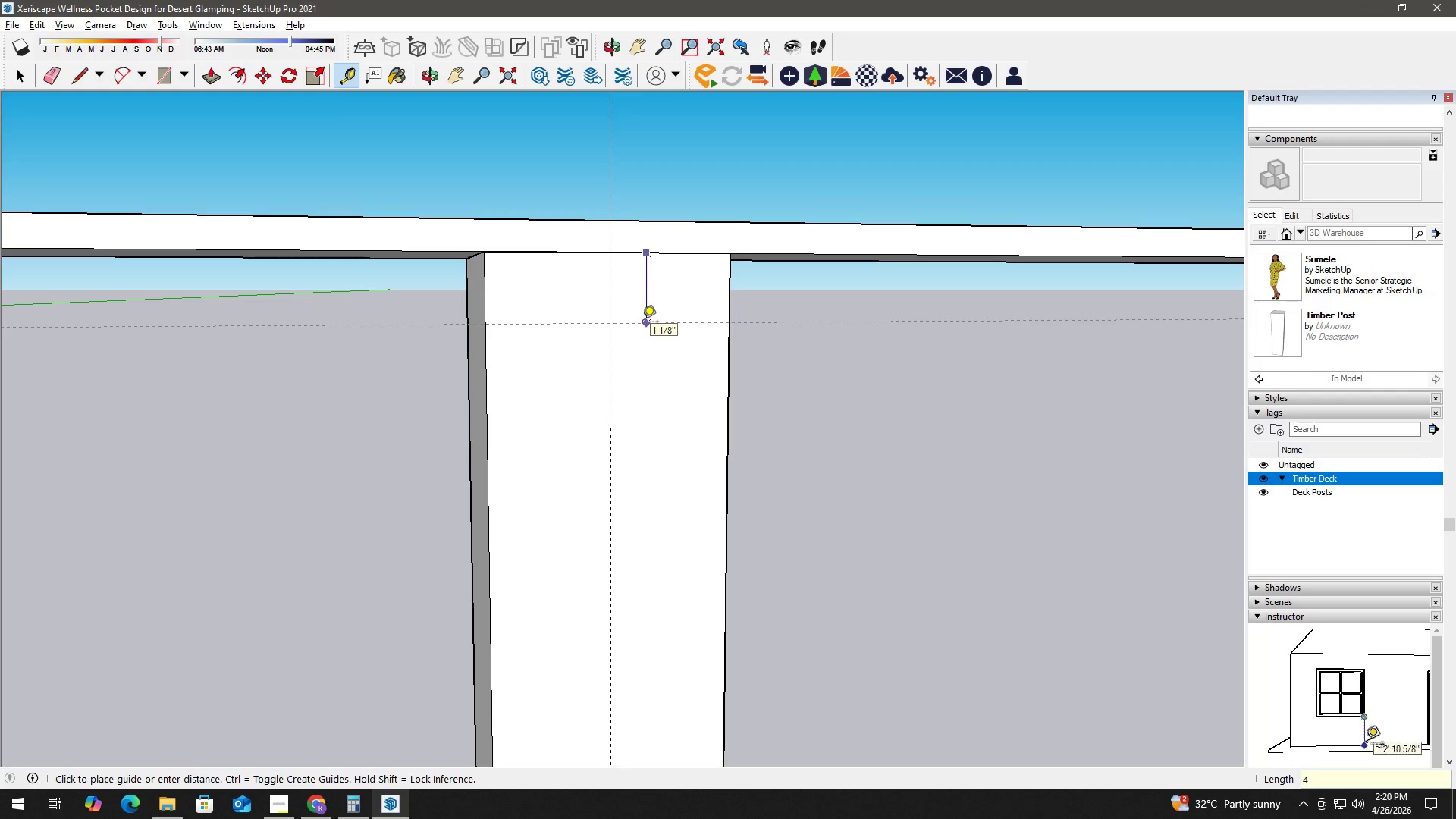 
key(NumpadEnter)
 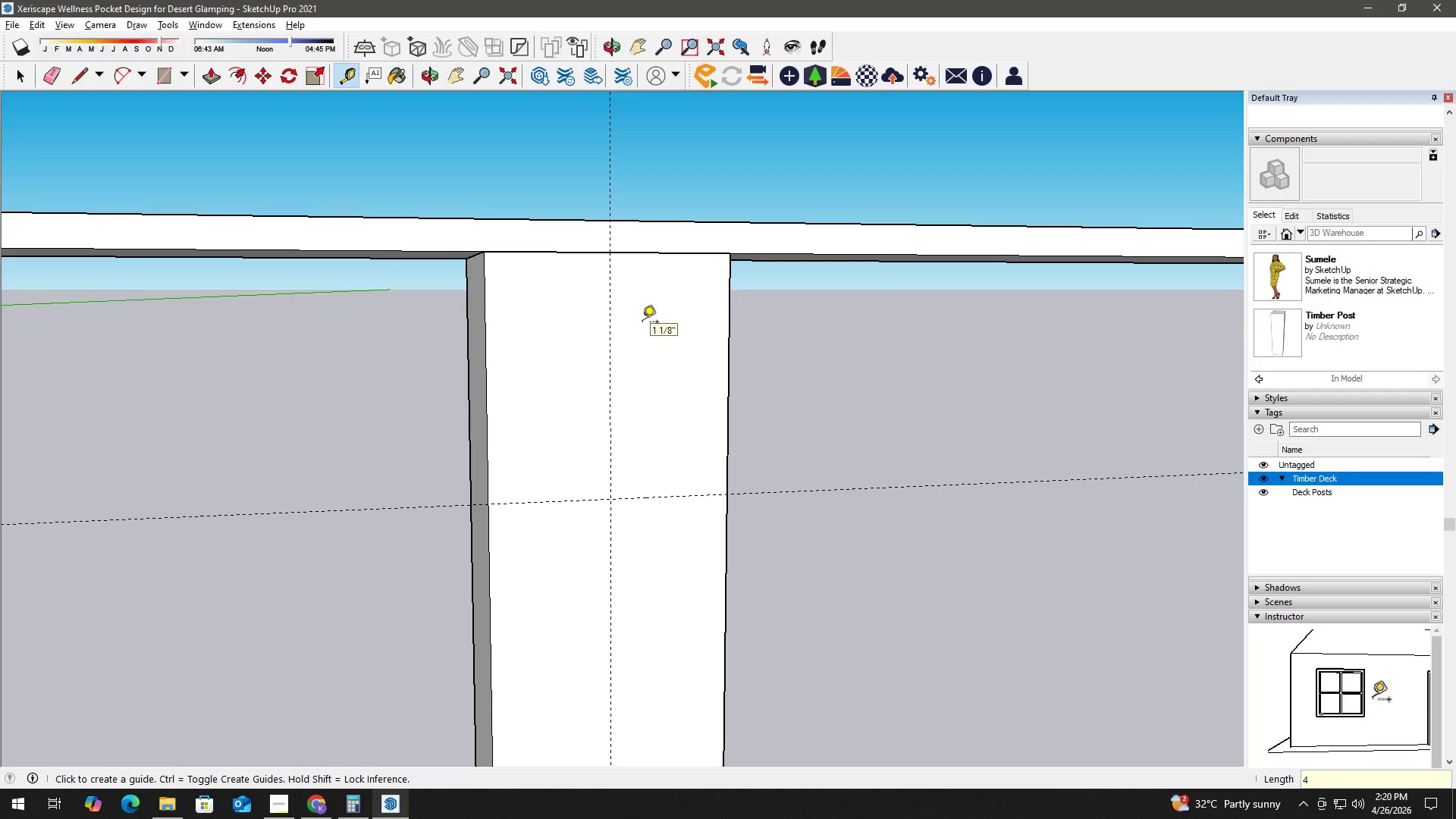 
key(Space)
 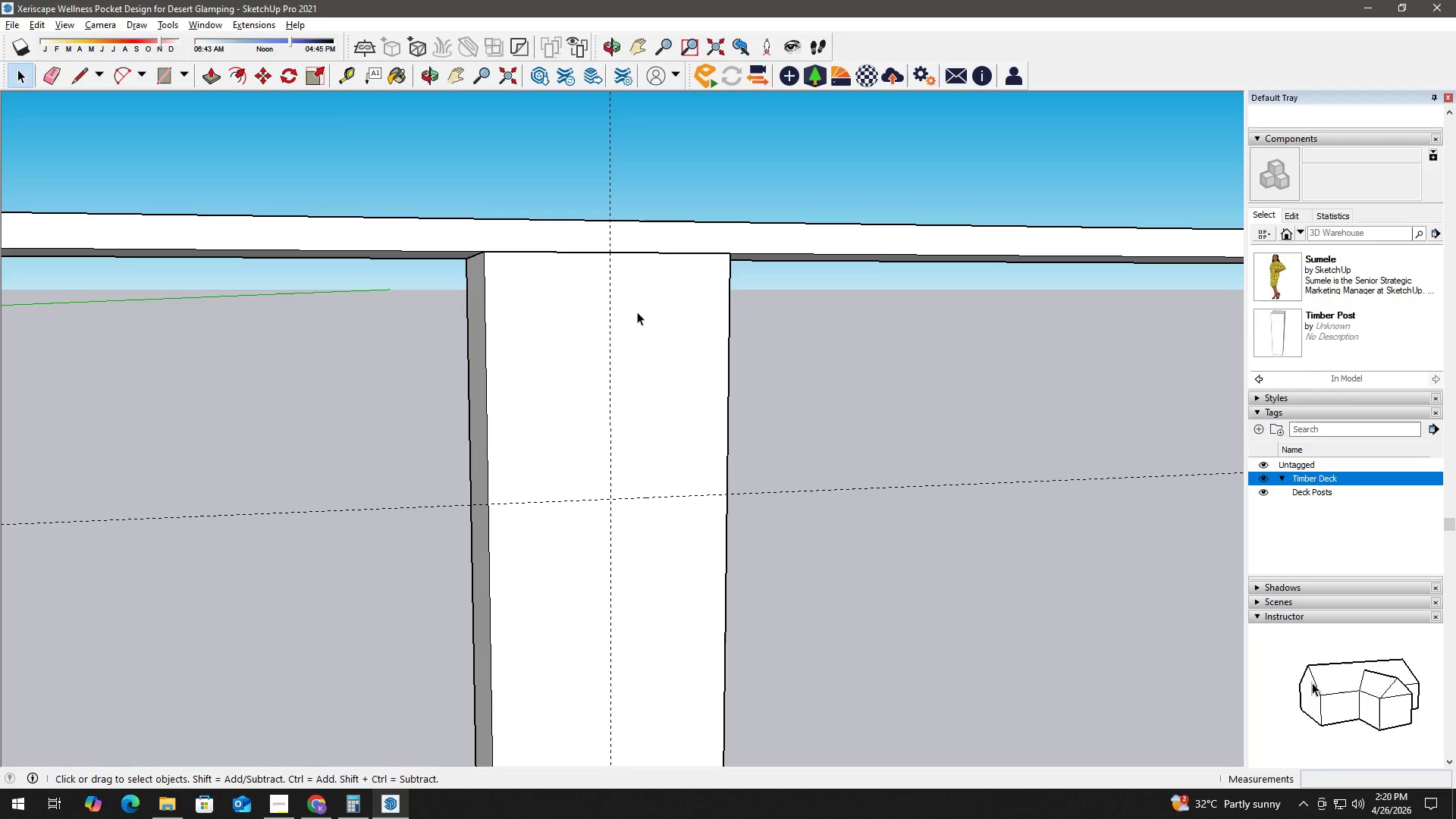 
key(T)
 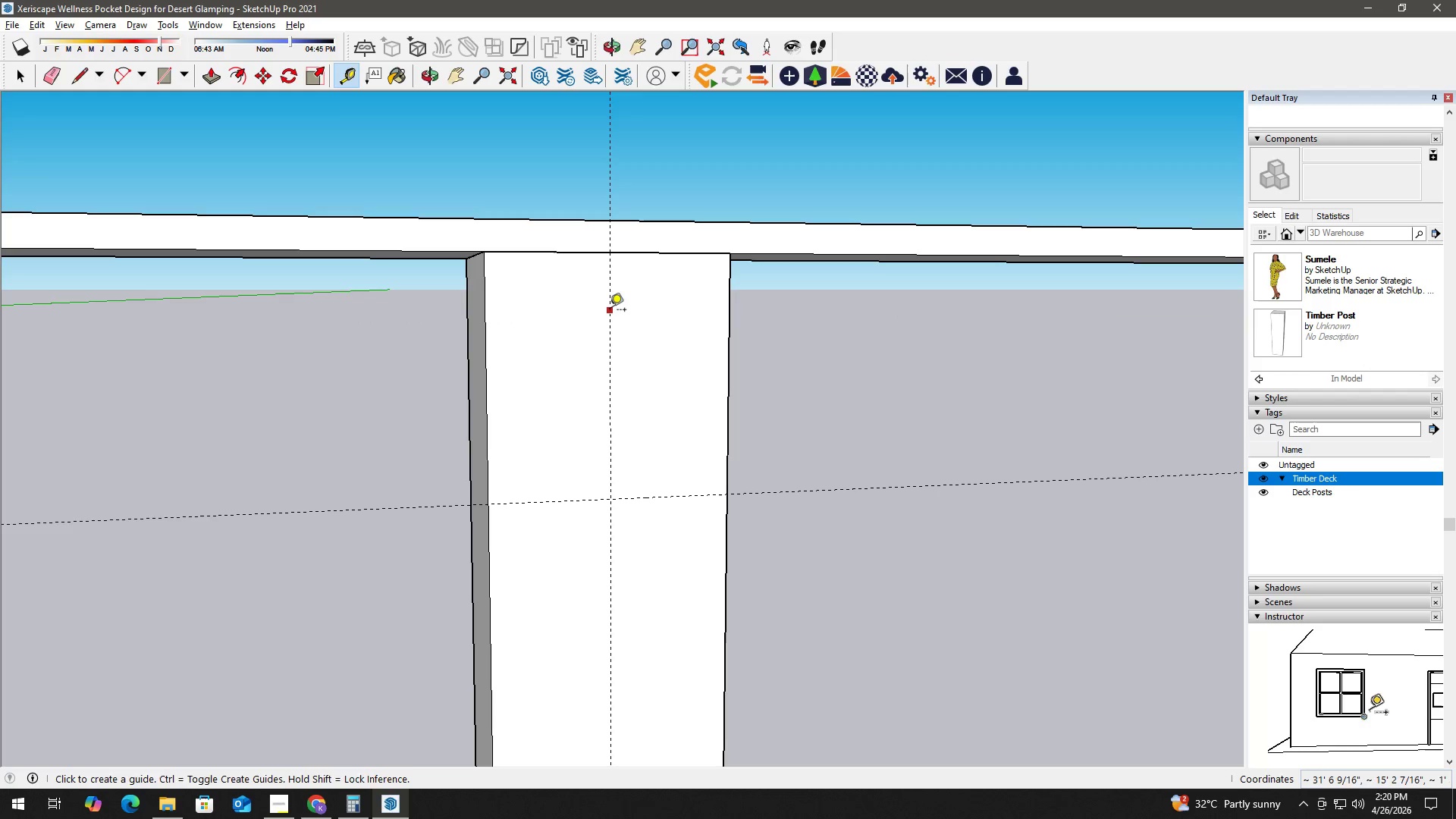 
left_click_drag(start_coordinate=[610, 311], to_coordinate=[615, 311])
 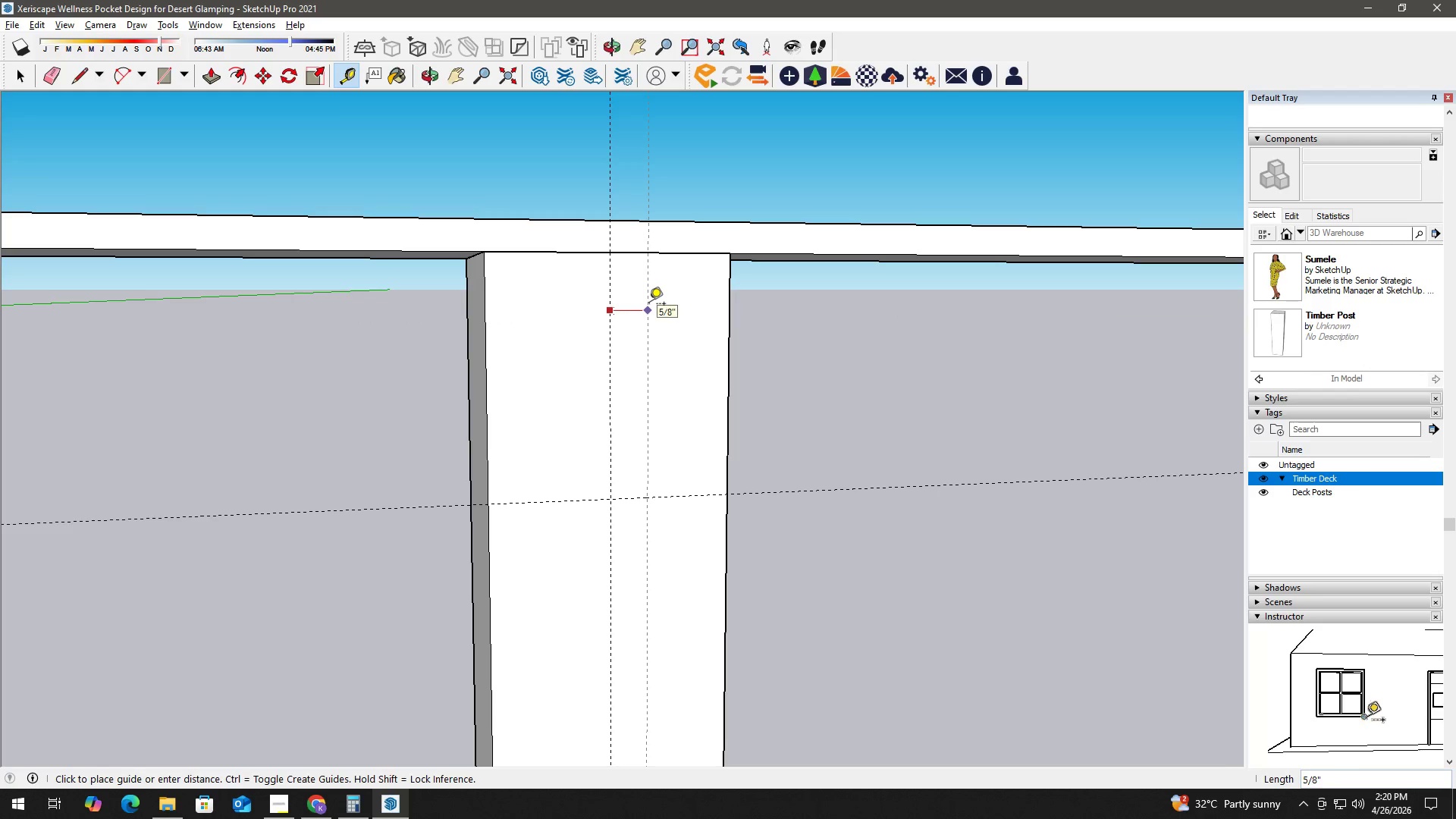 
key(Numpad1)
 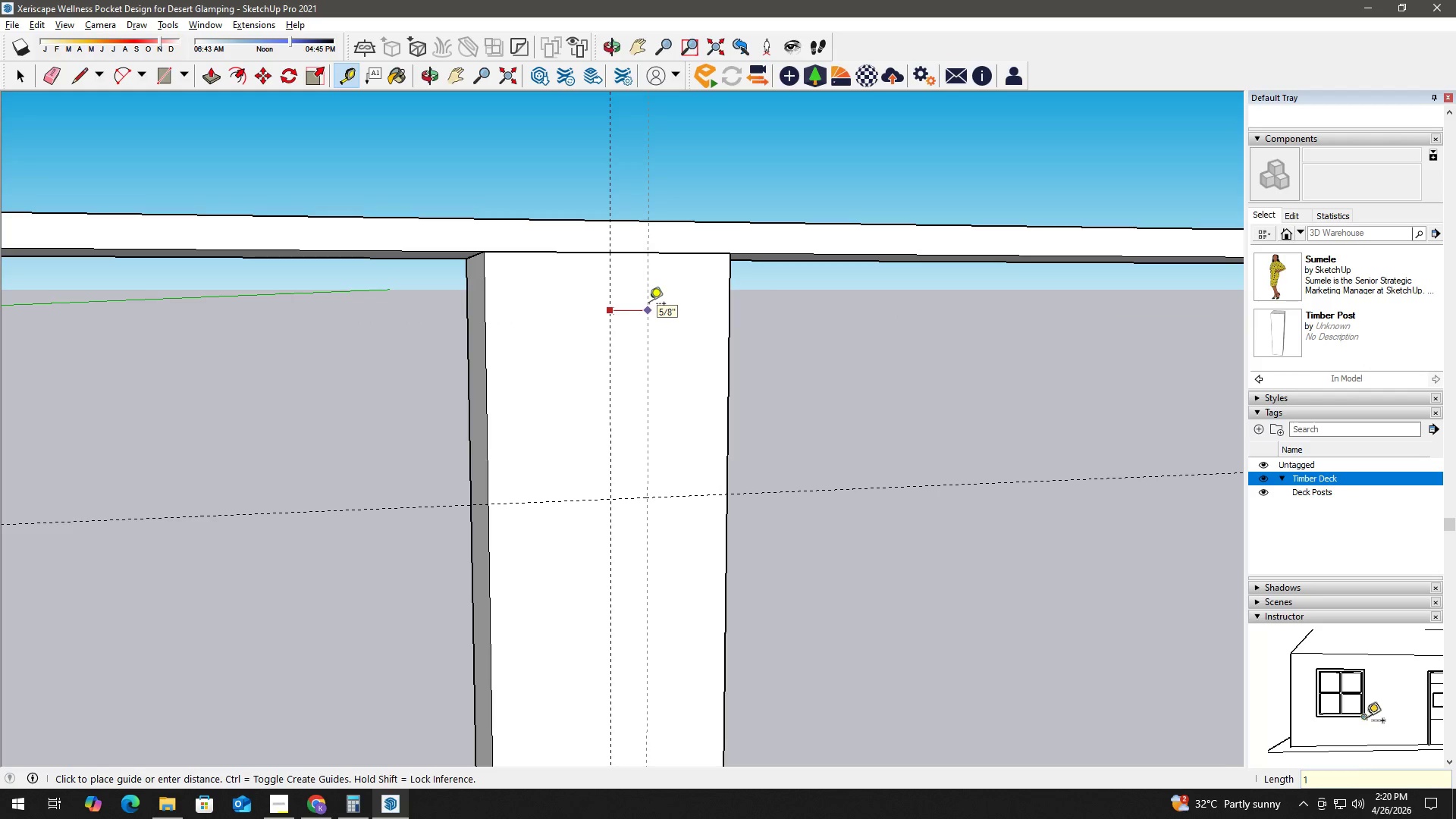 
key(NumpadEnter)
 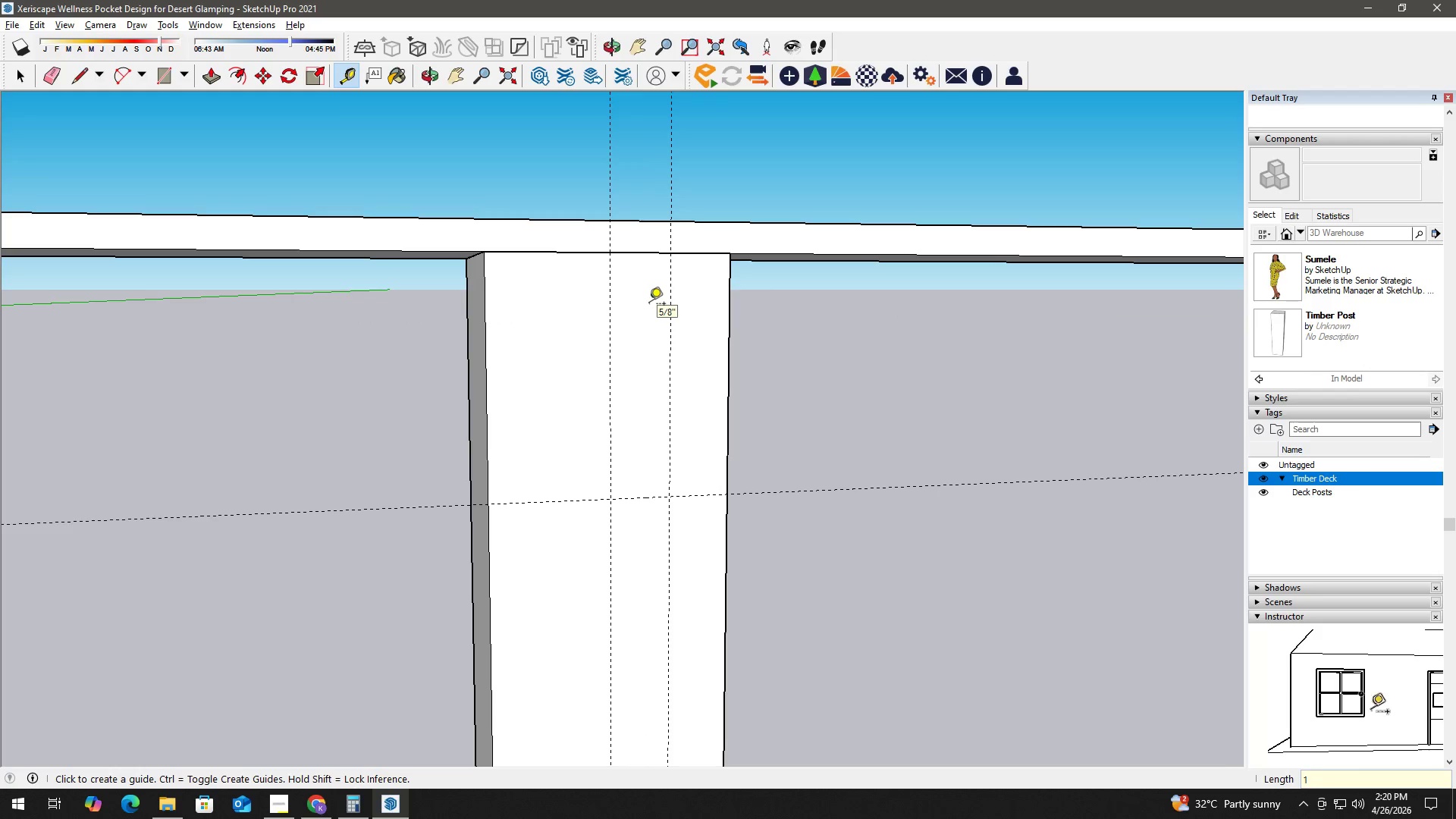 
key(Space)
 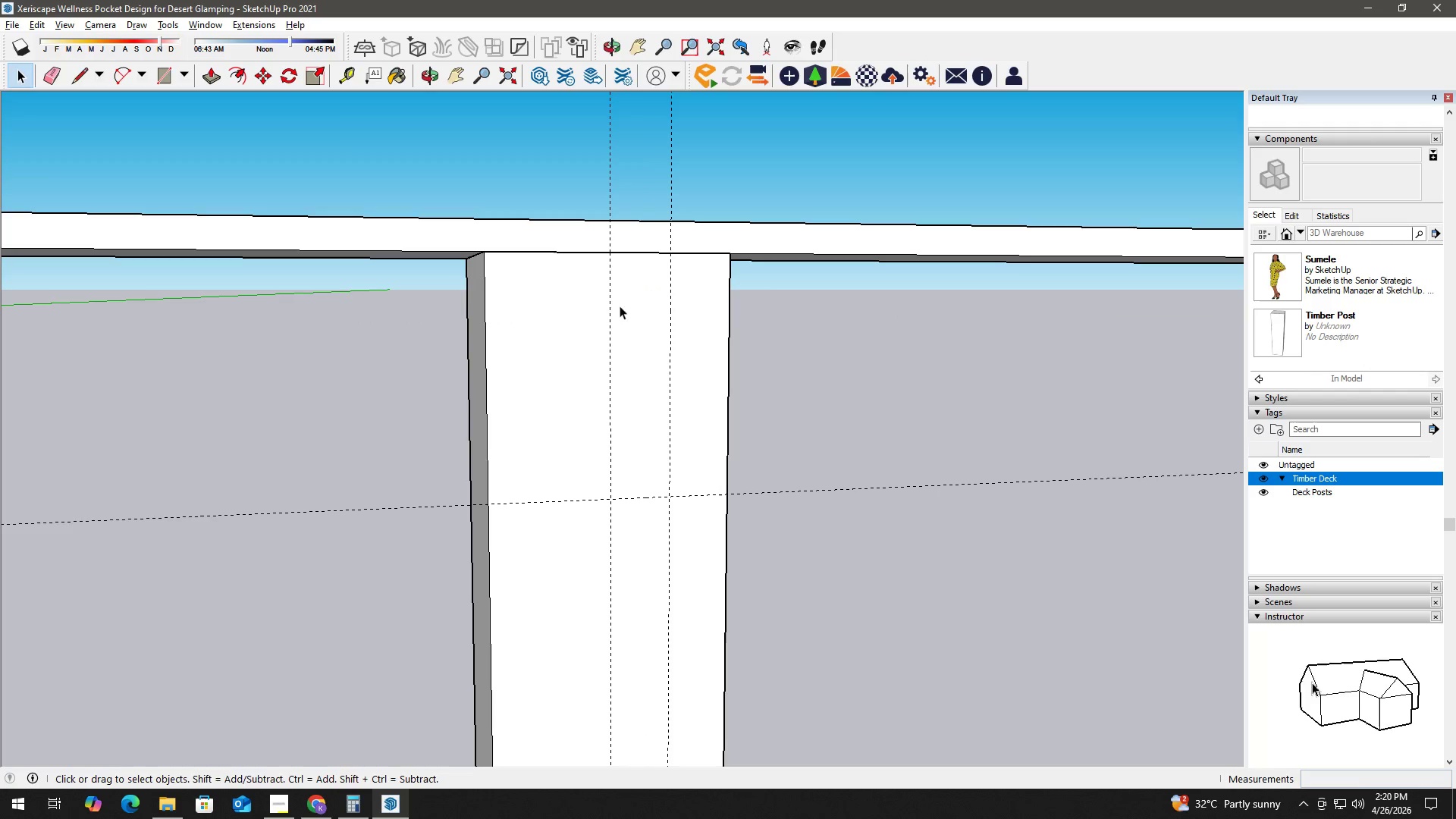 
key(T)
 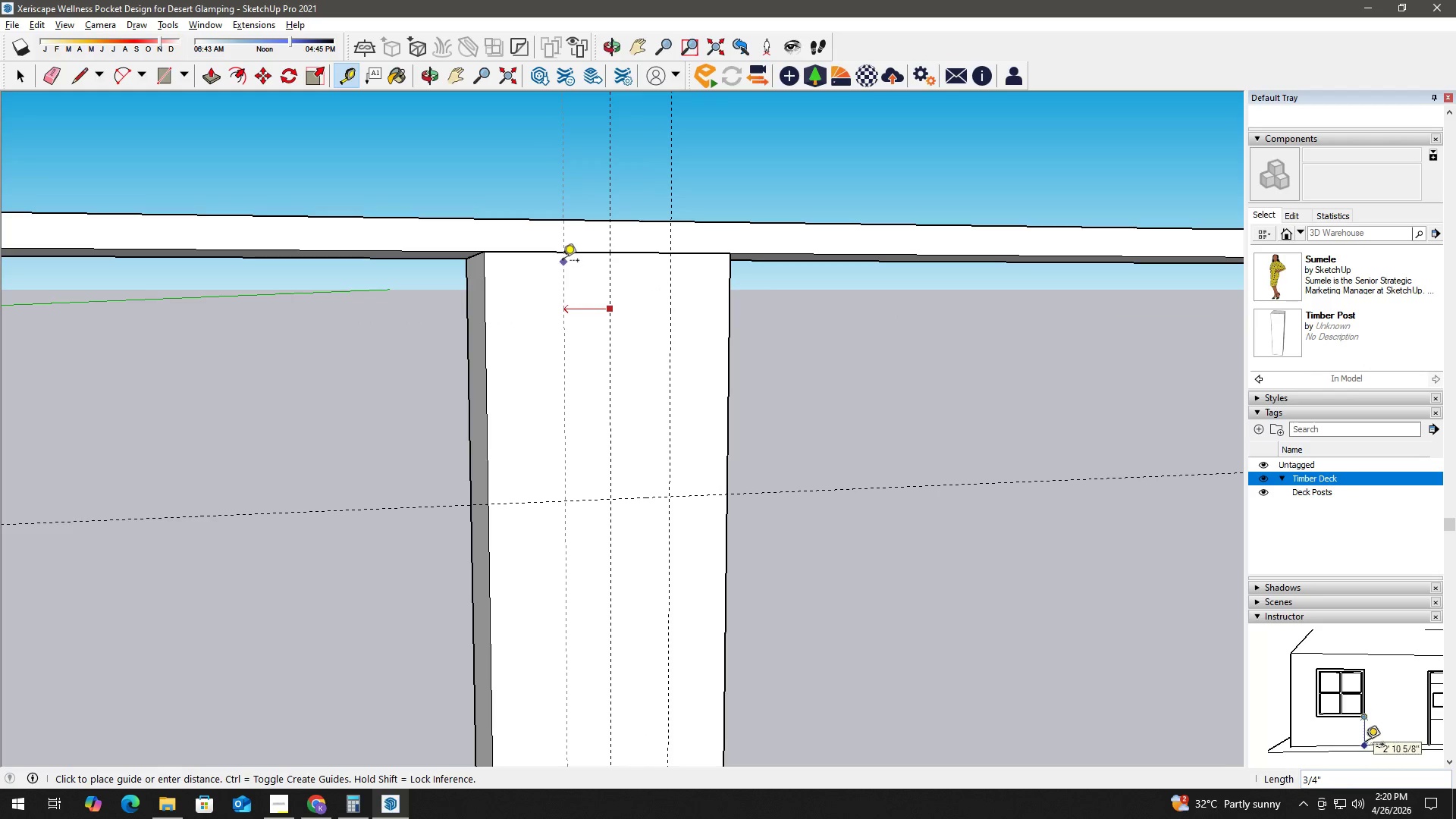 
key(Numpad1)
 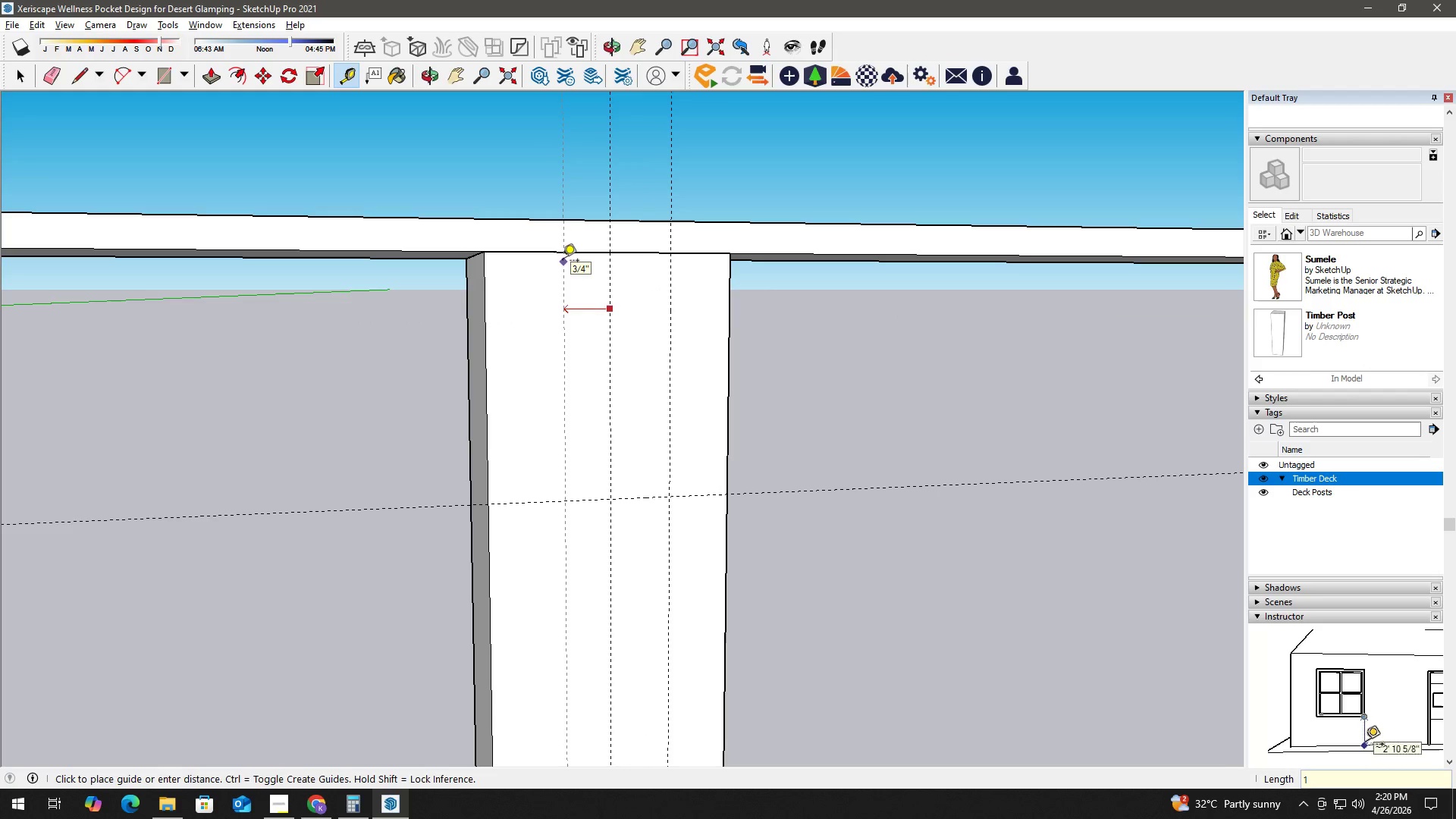 
key(NumpadEnter)
 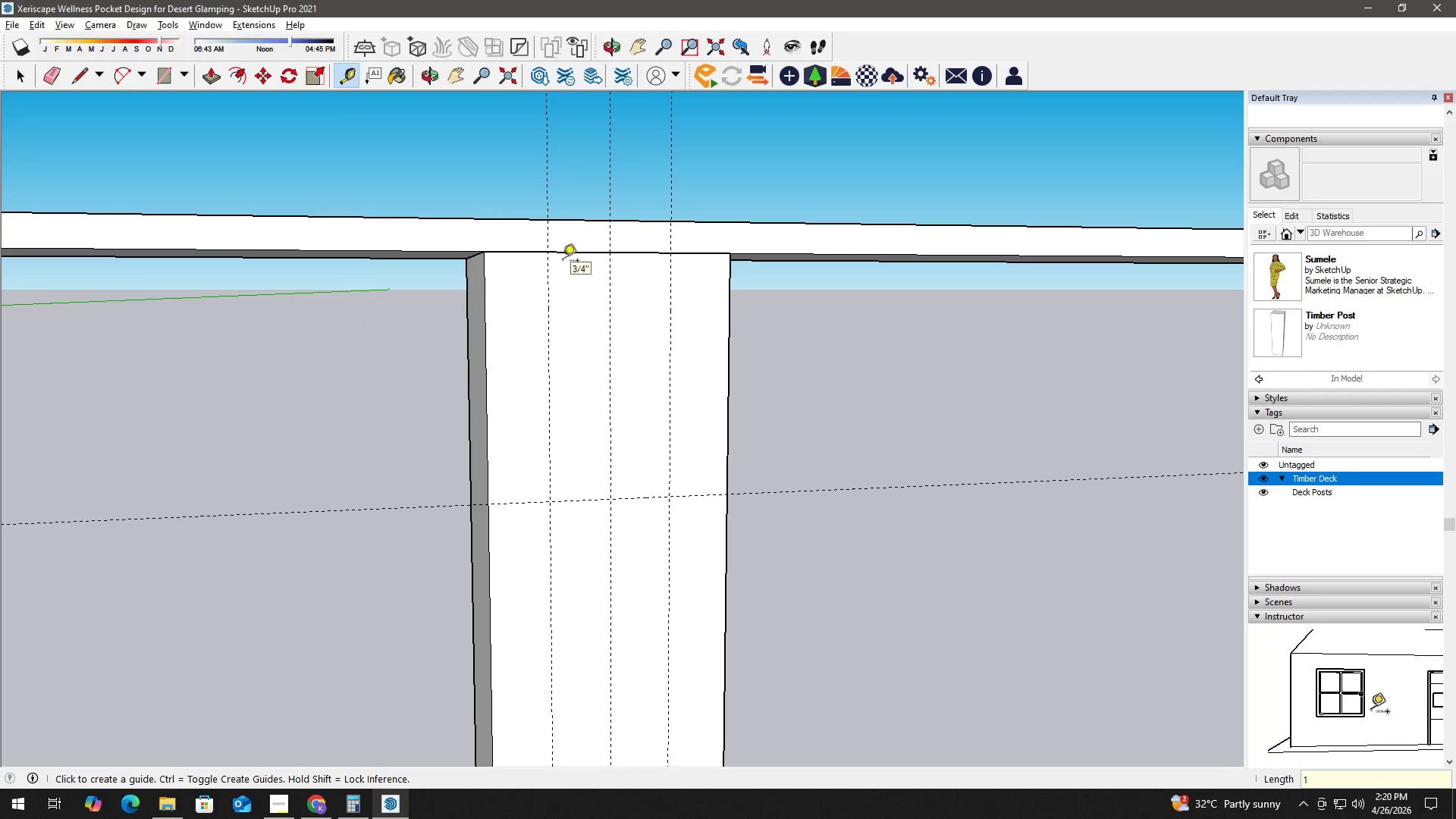 
key(Space)
 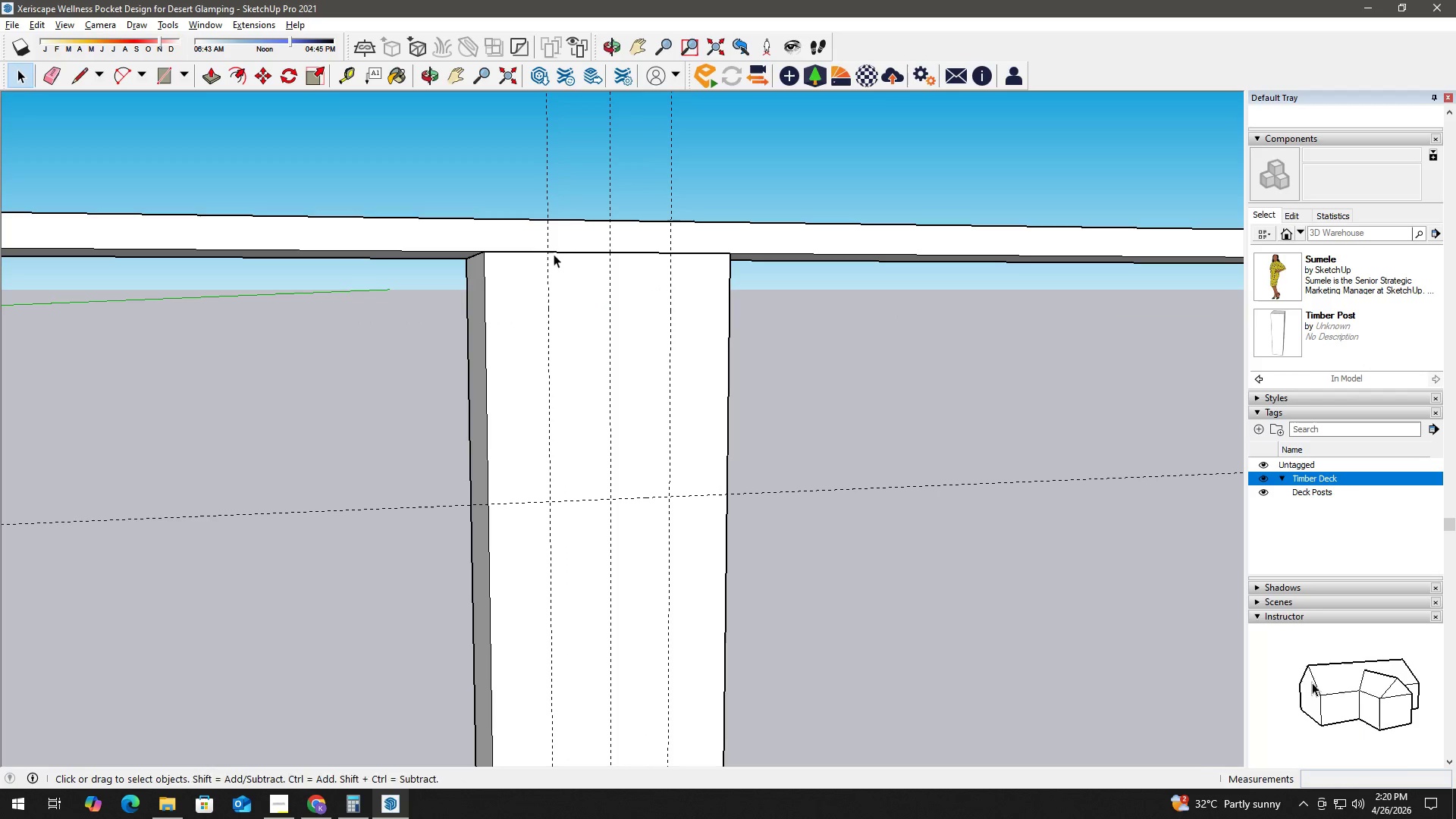 
key(R)
 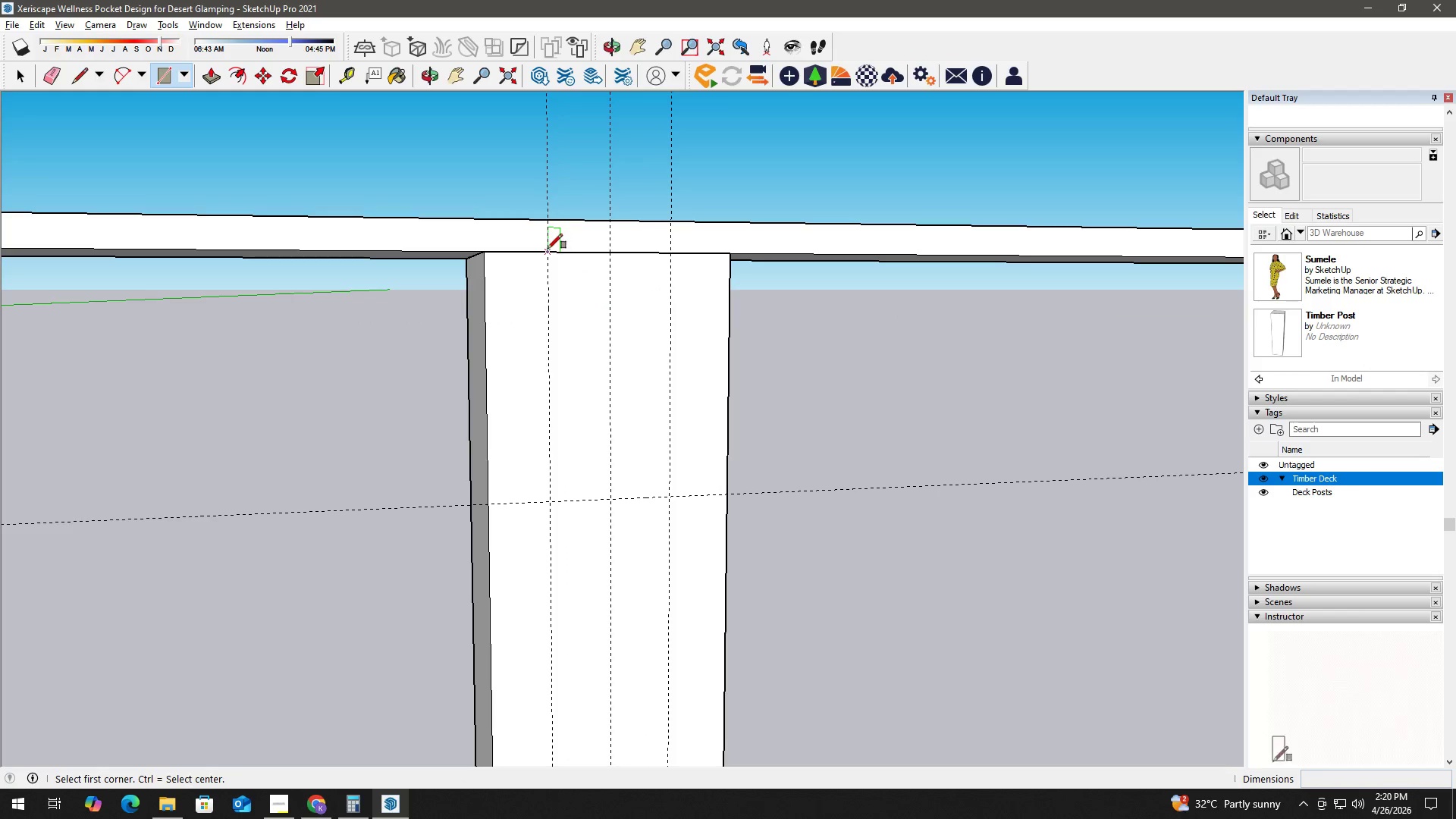 
left_click([548, 249])
 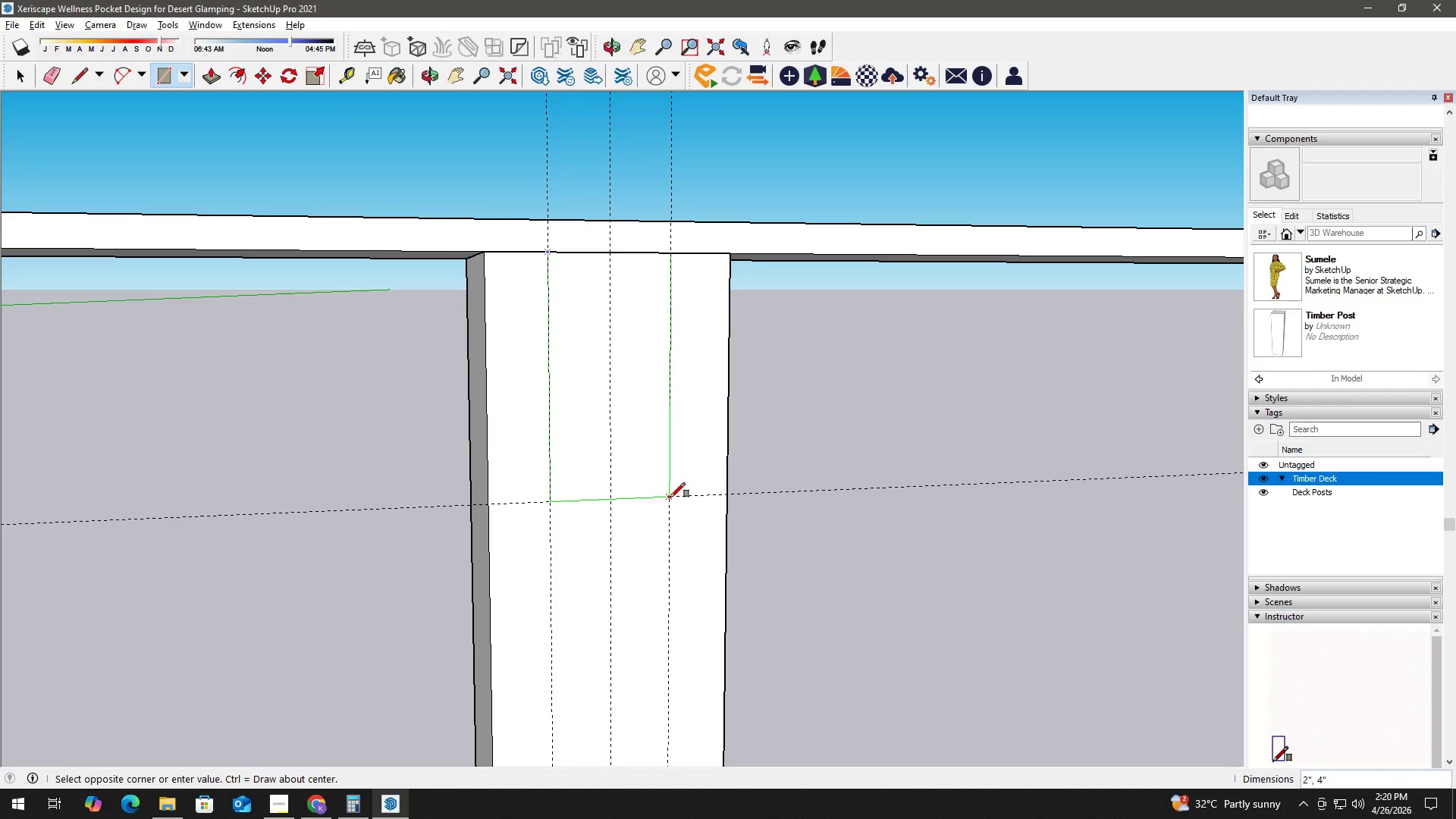 
key(Space)
 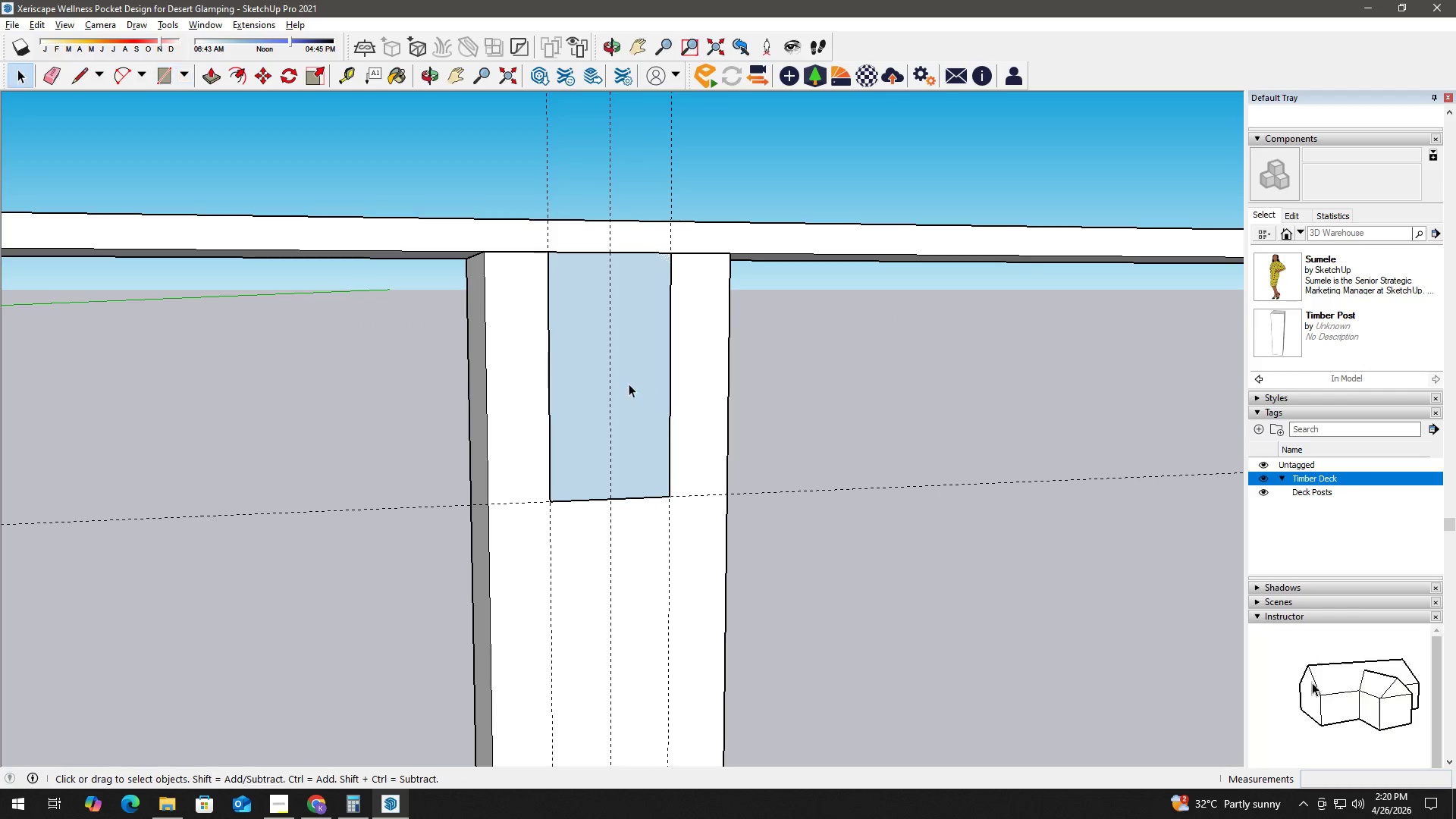 
double_click([629, 384])
 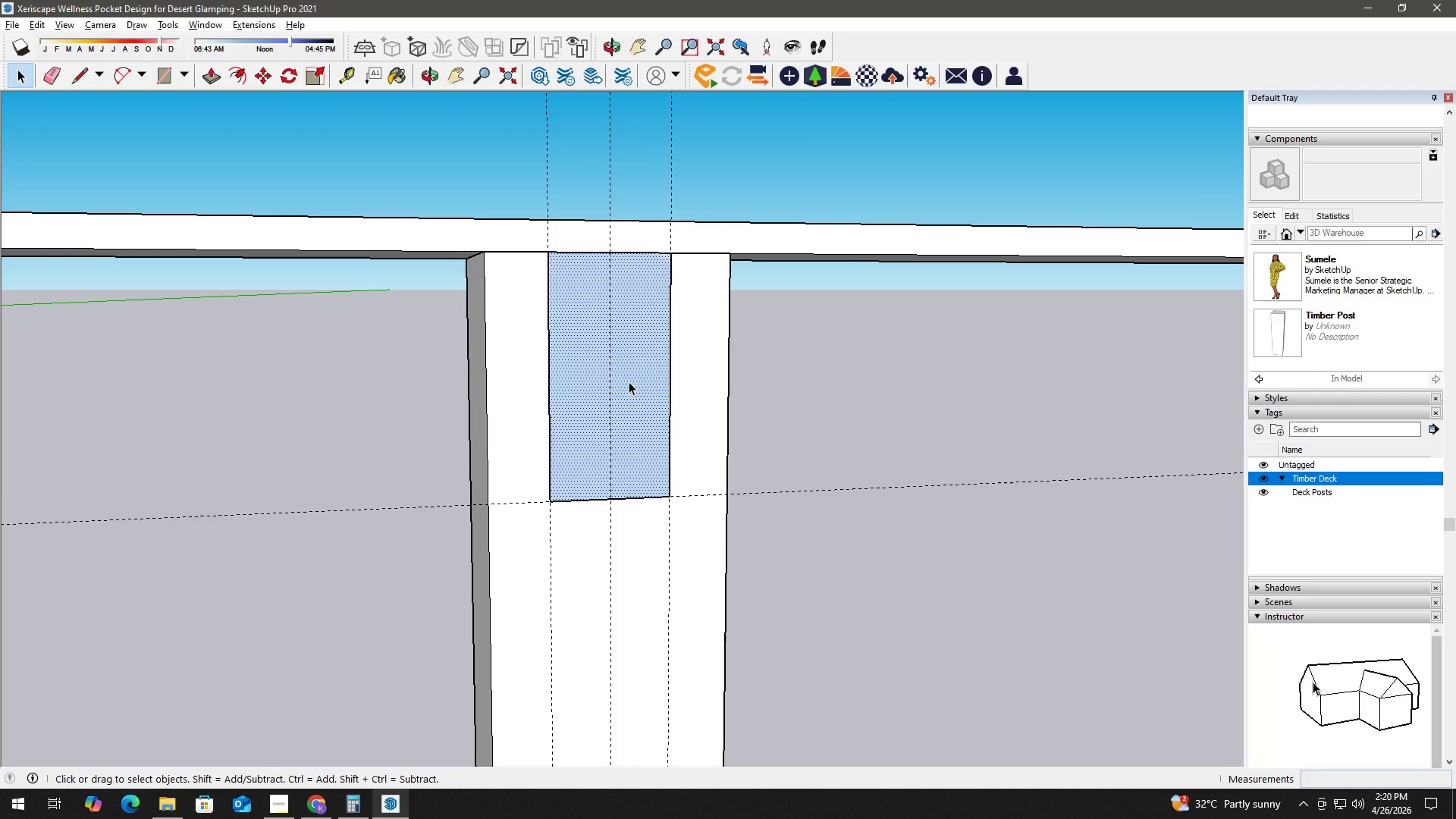 
key(P)
 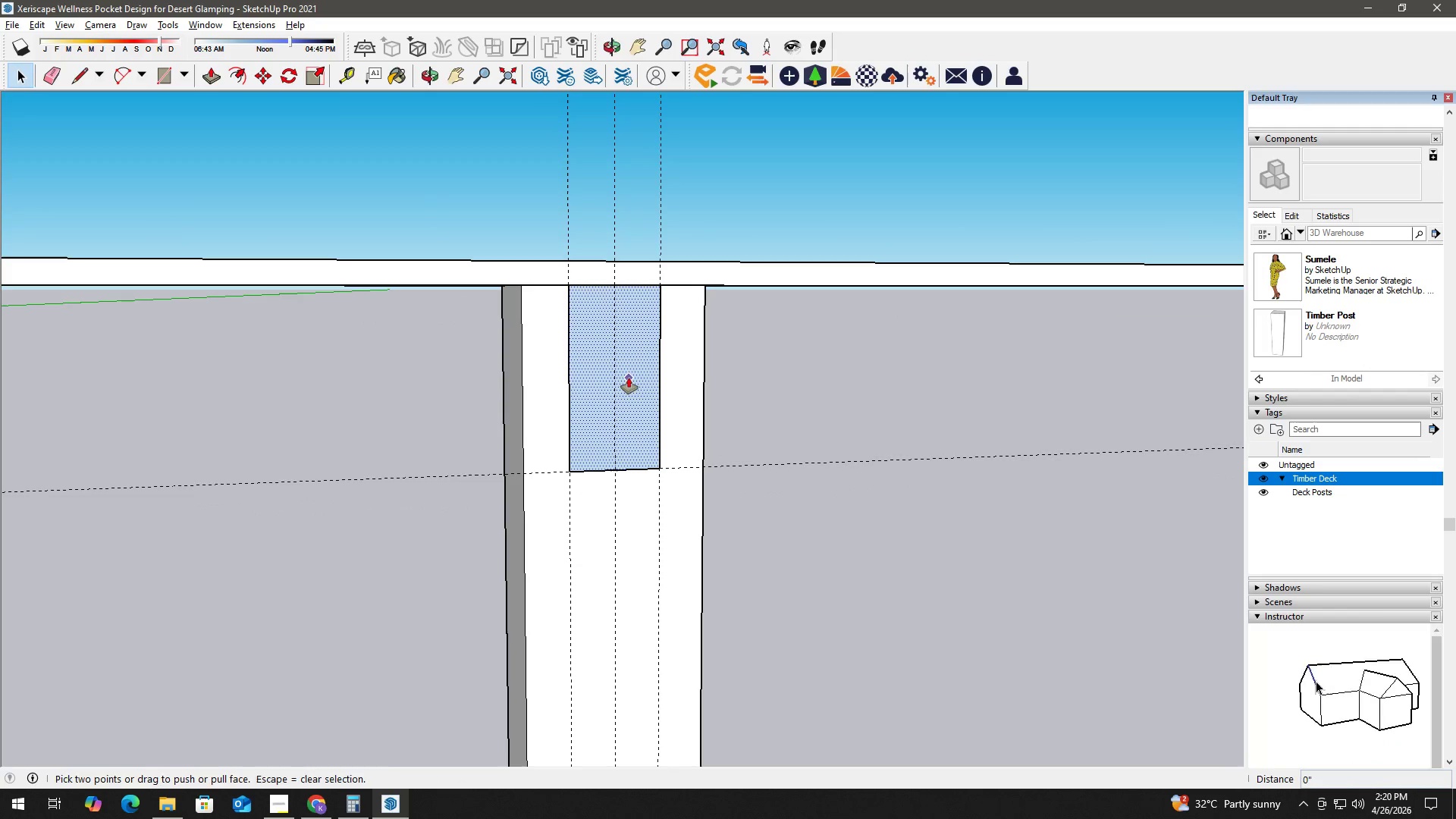 
scroll: coordinate [629, 381], scroll_direction: down, amount: 3.0
 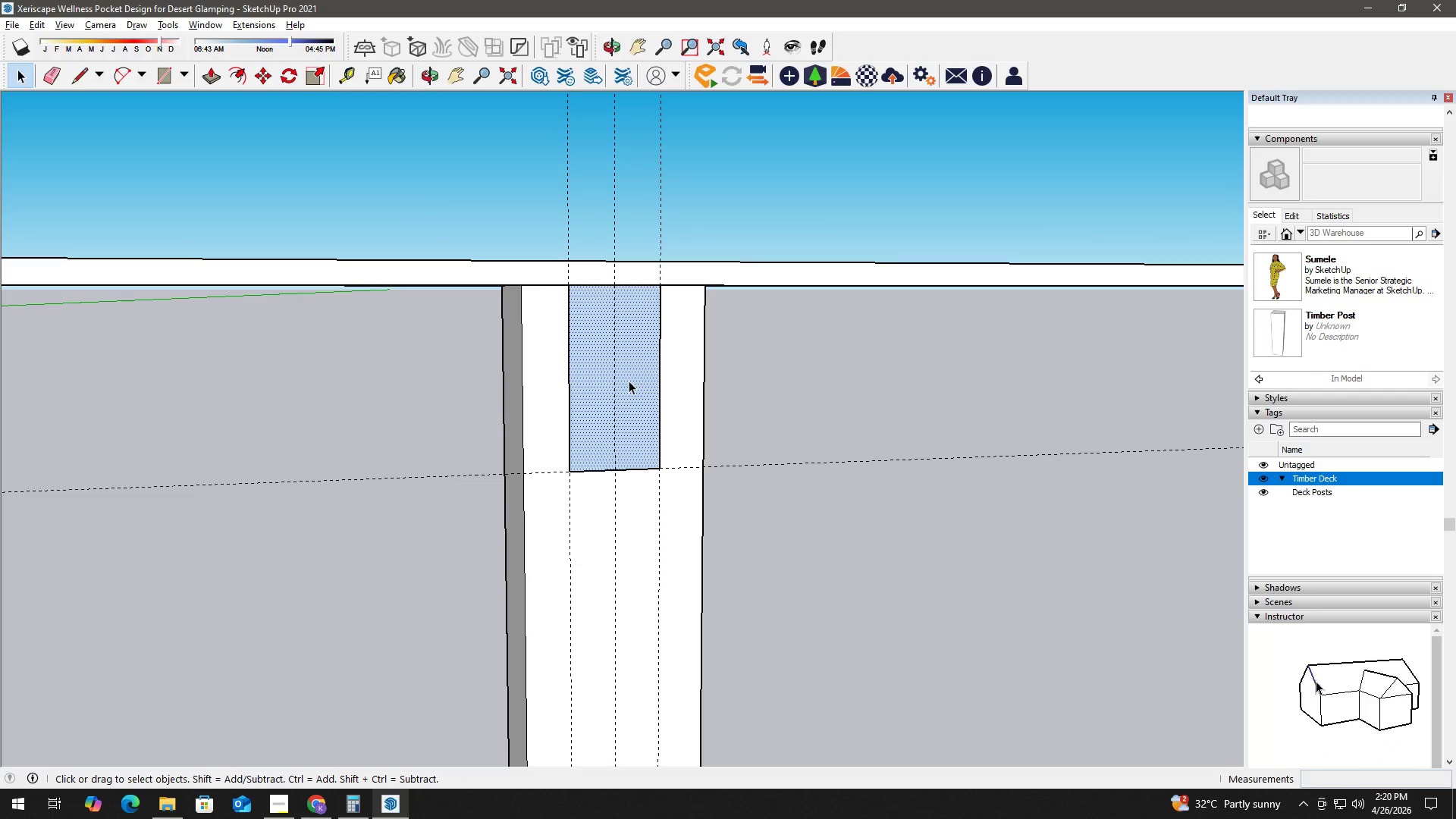 
left_click([629, 377])
 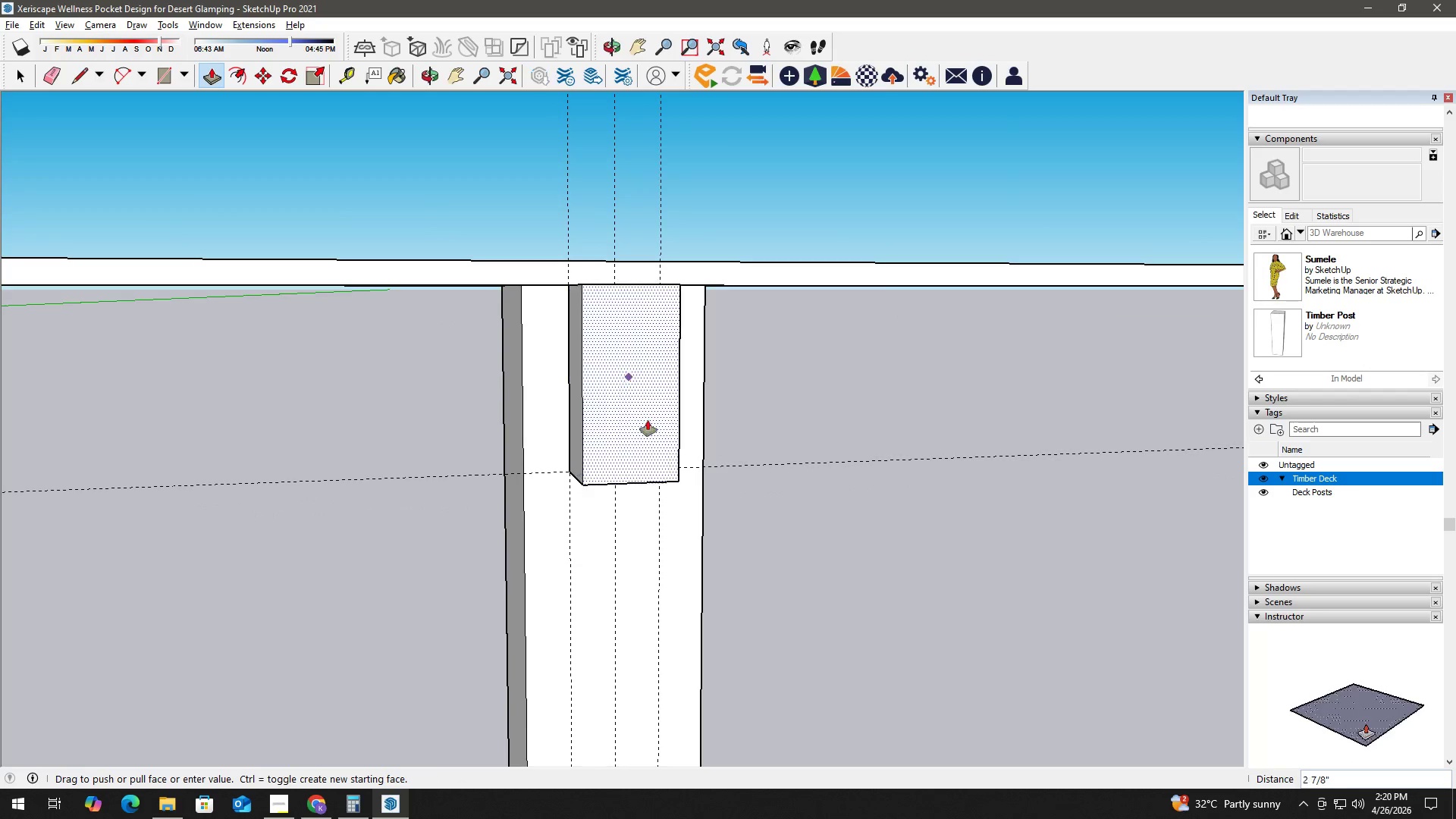 
scroll: coordinate [679, 449], scroll_direction: down, amount: 8.0
 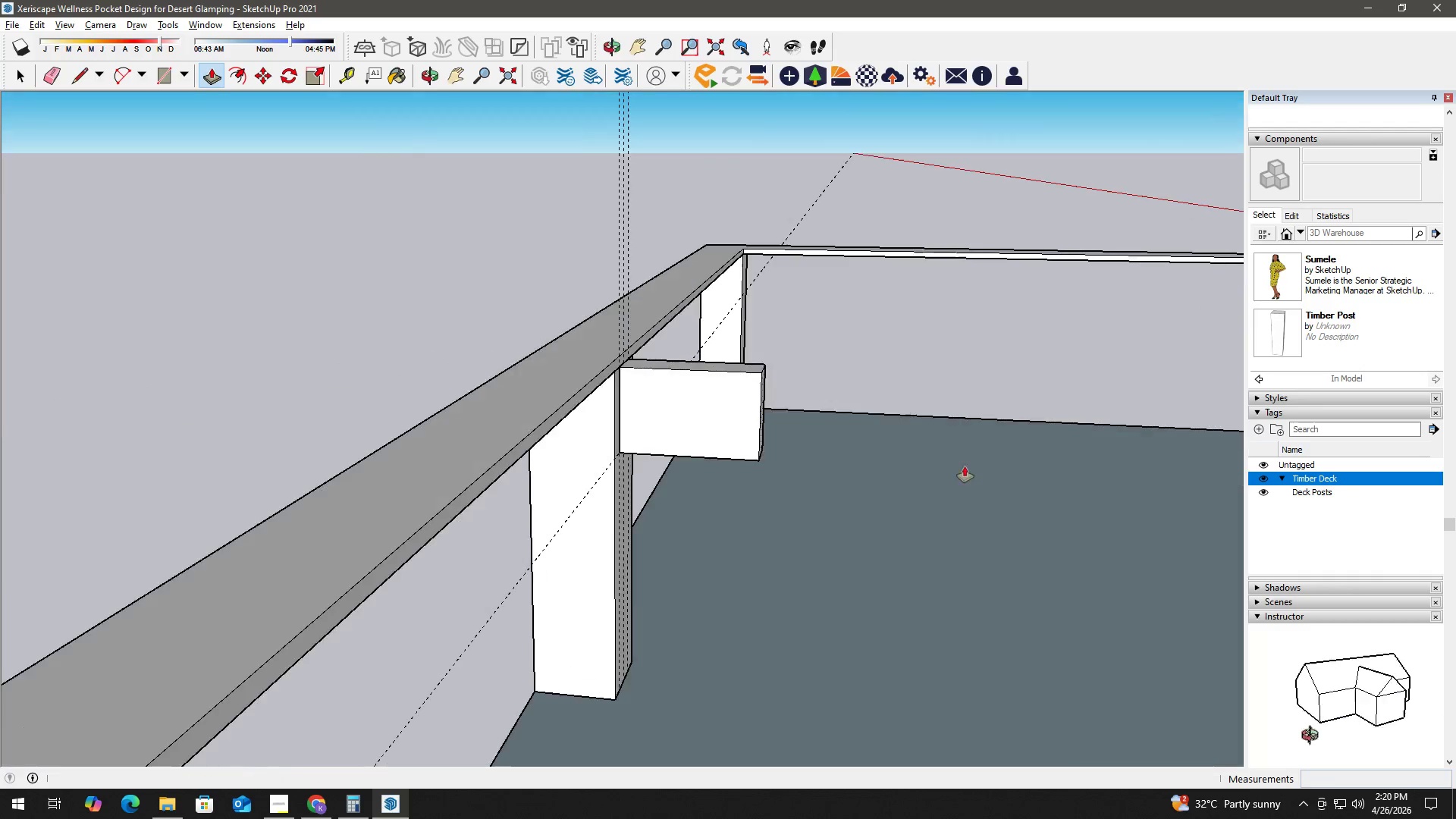 
key(Shift+ShiftLeft)
 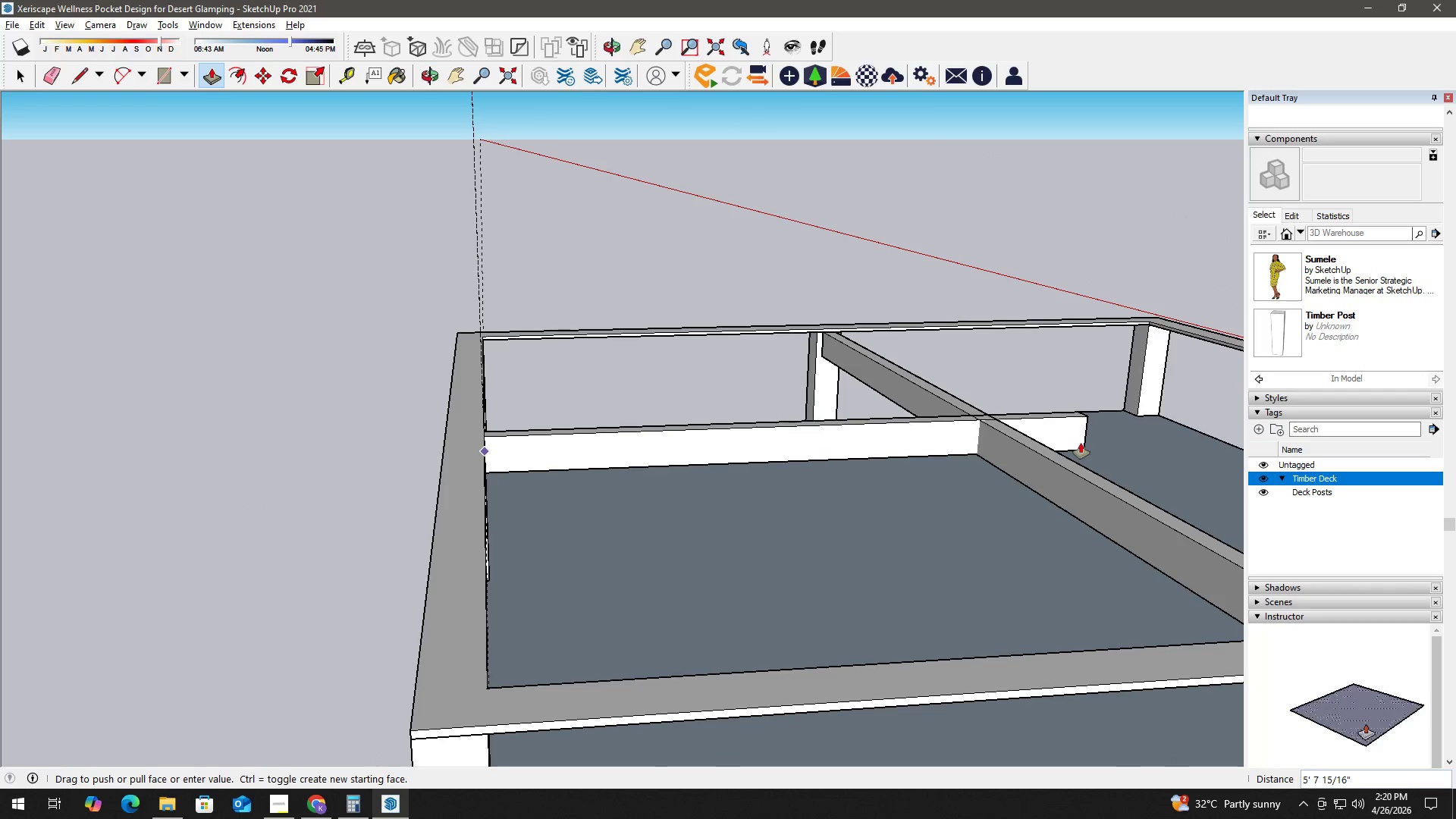 
scroll: coordinate [940, 452], scroll_direction: down, amount: 9.0
 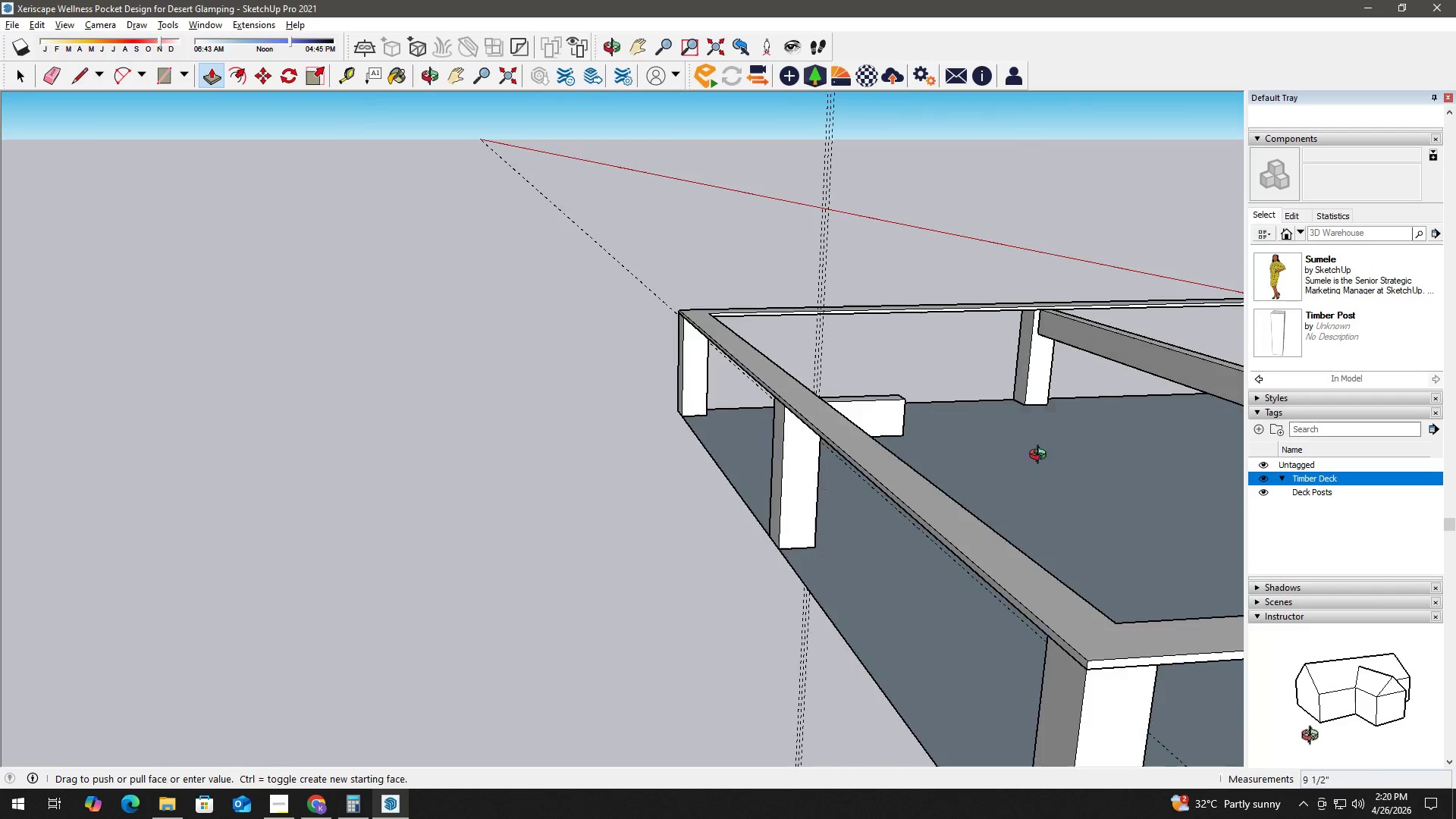 
scroll: coordinate [981, 416], scroll_direction: up, amount: 4.0
 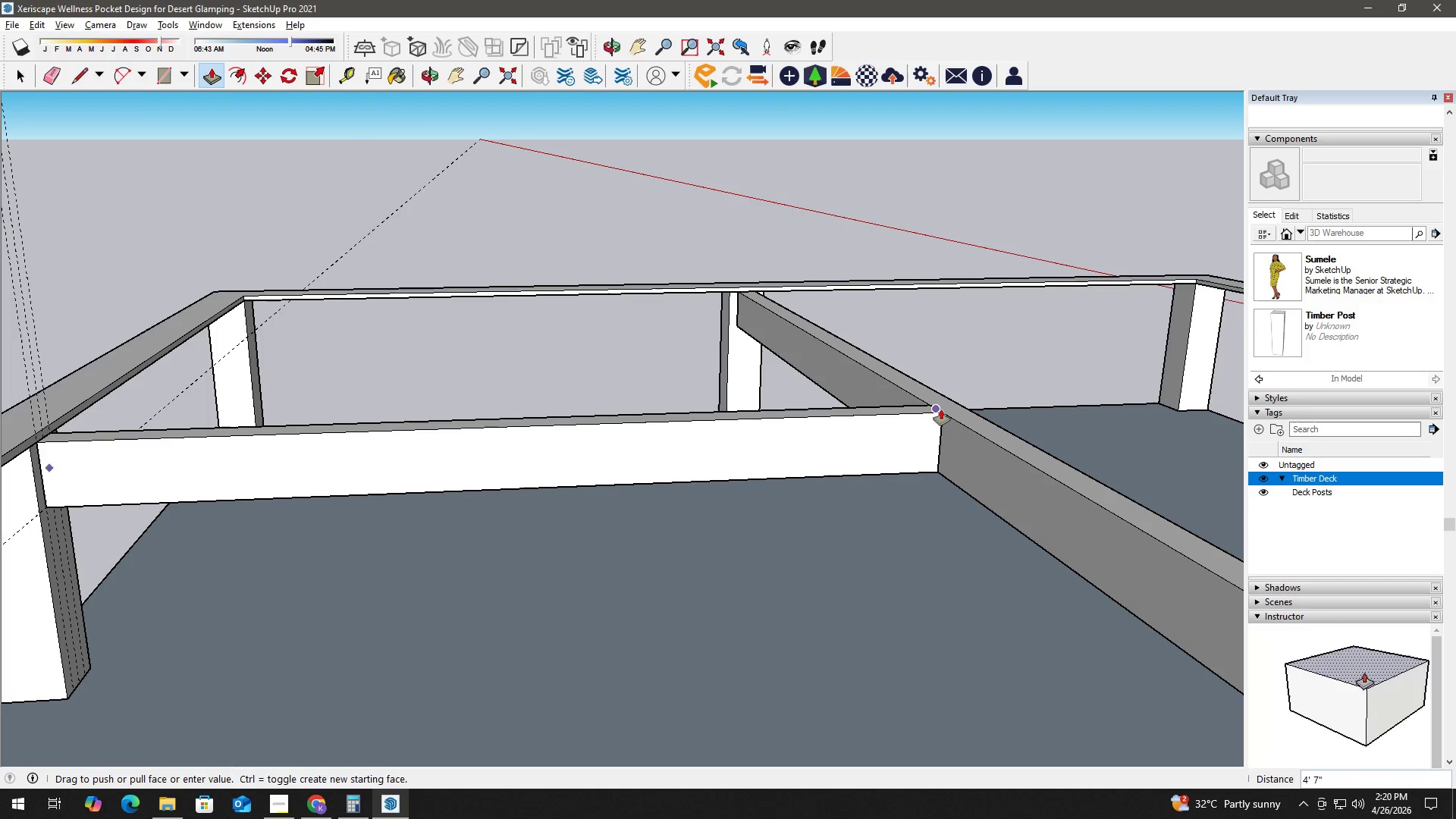 
left_click([941, 410])
 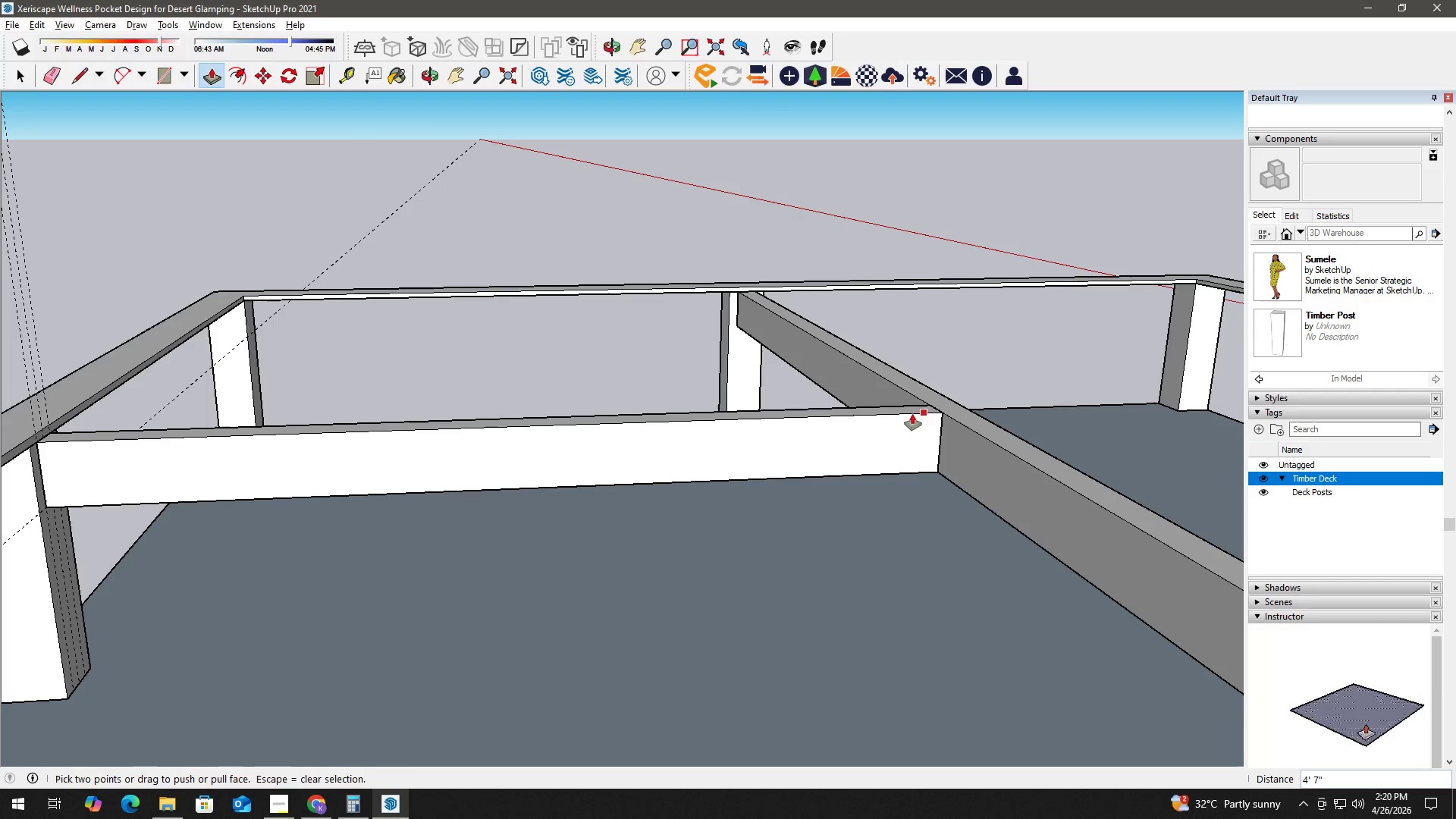 
key(Space)
 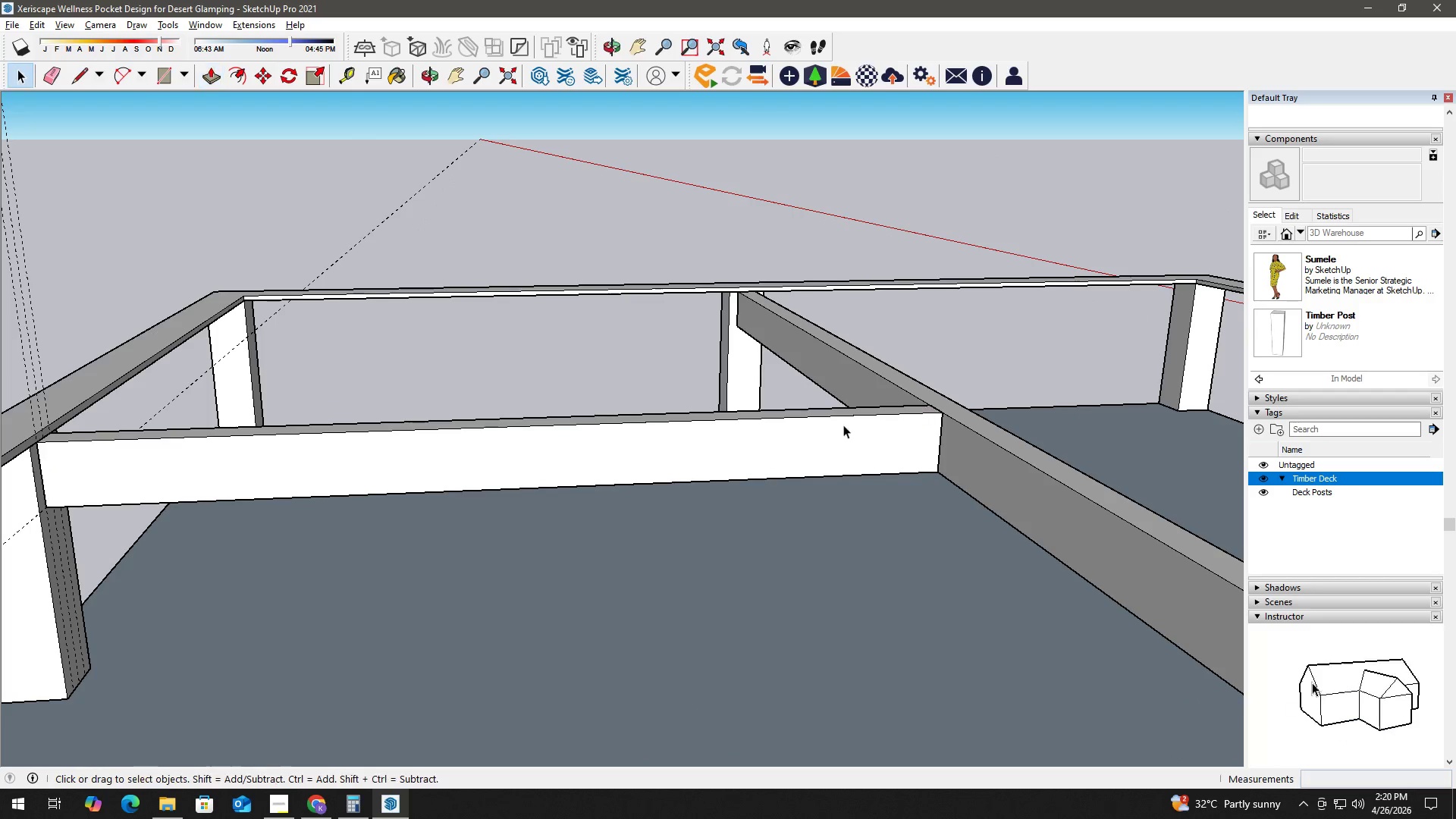 
double_click([843, 425])
 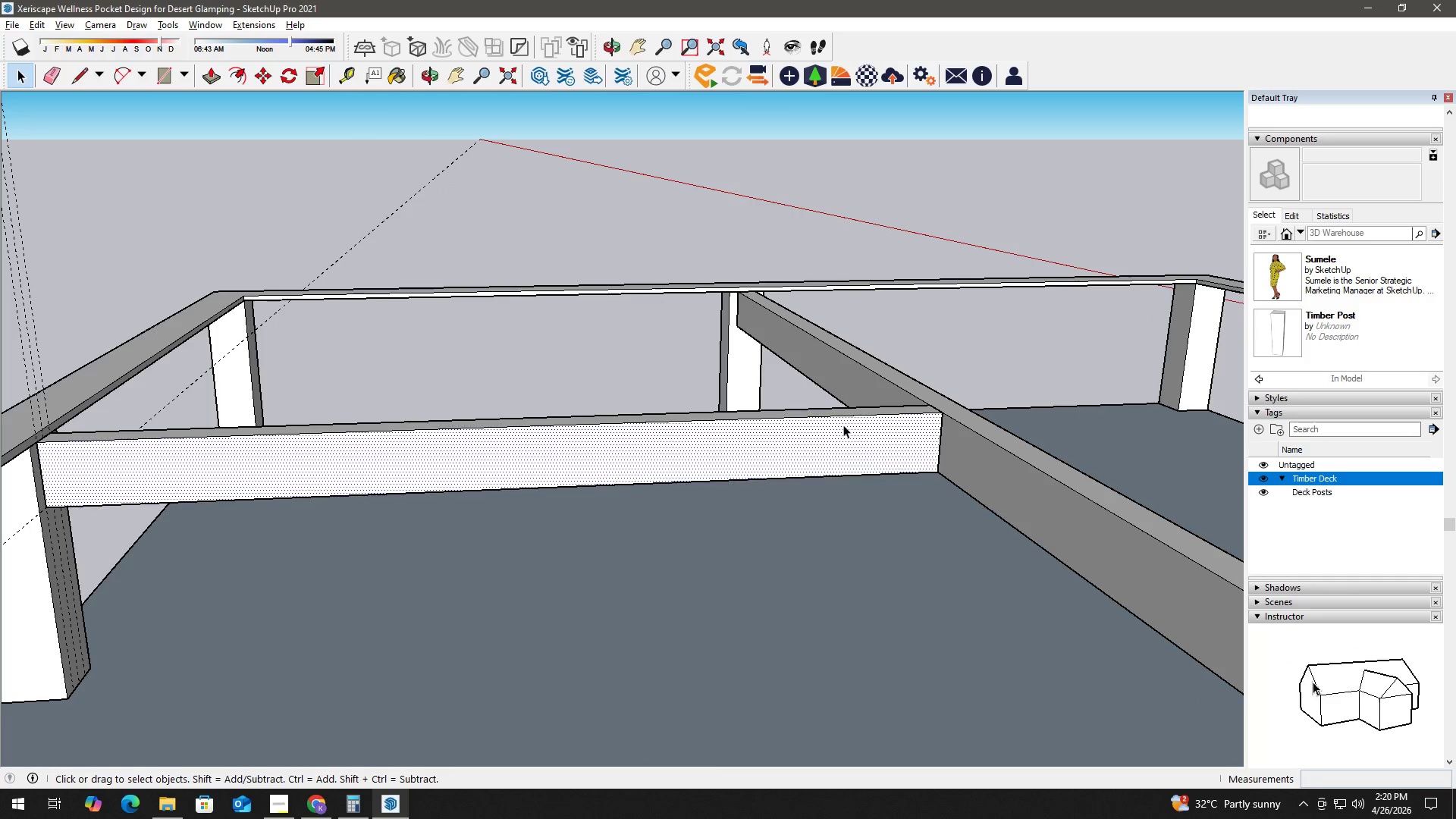 
triple_click([843, 425])
 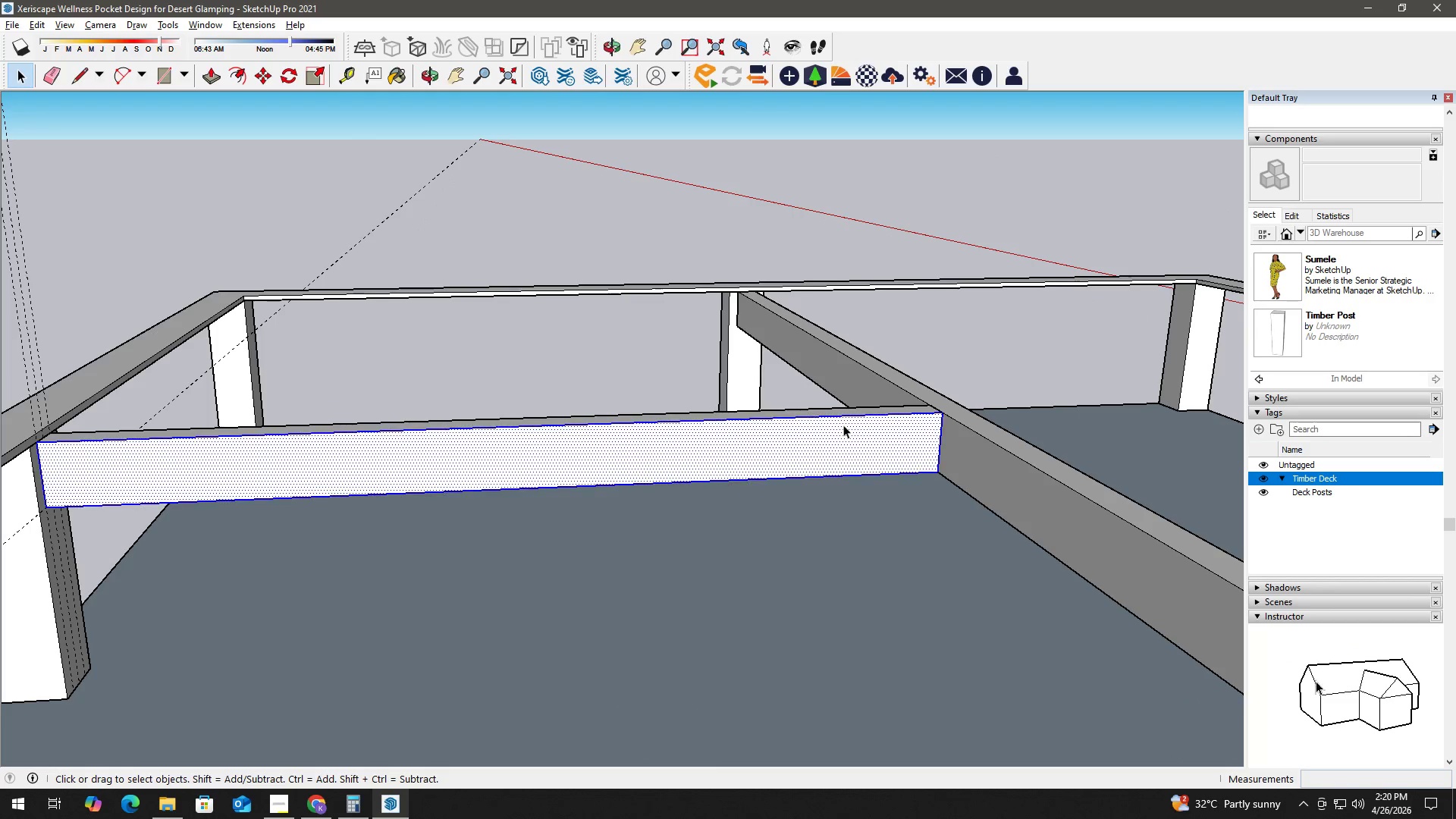 
triple_click([843, 425])
 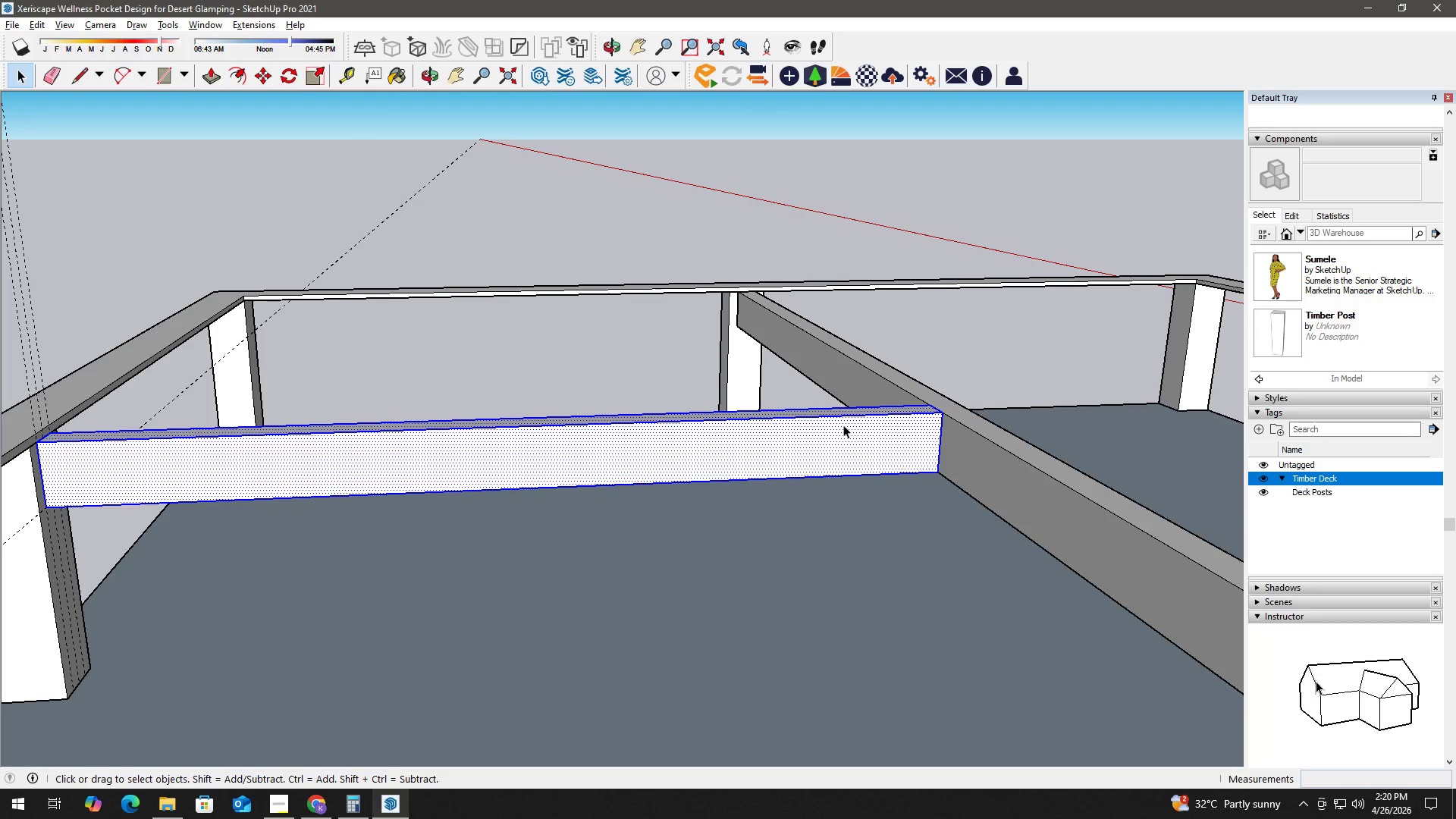 
triple_click([843, 425])
 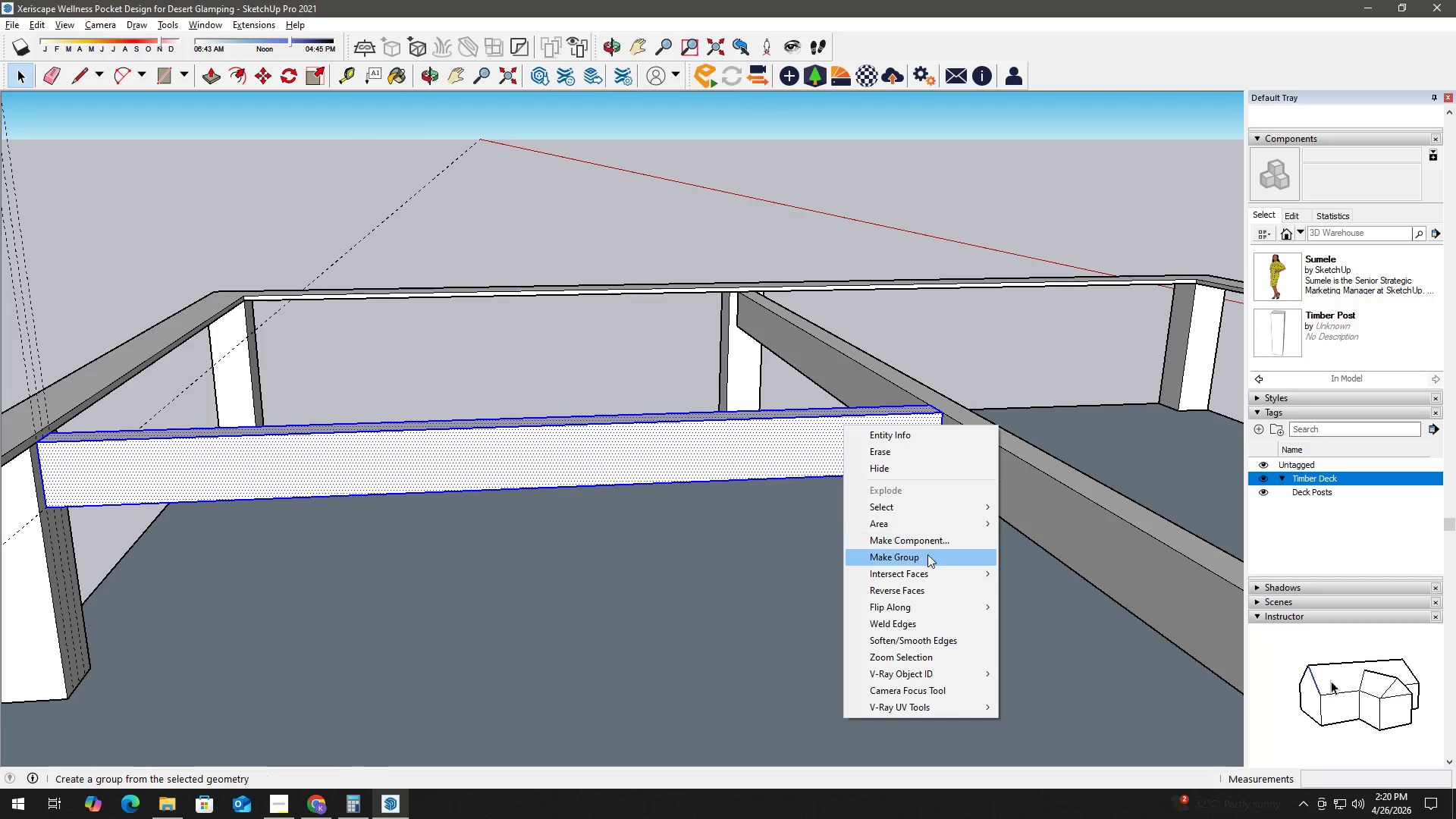 
left_click([927, 560])
 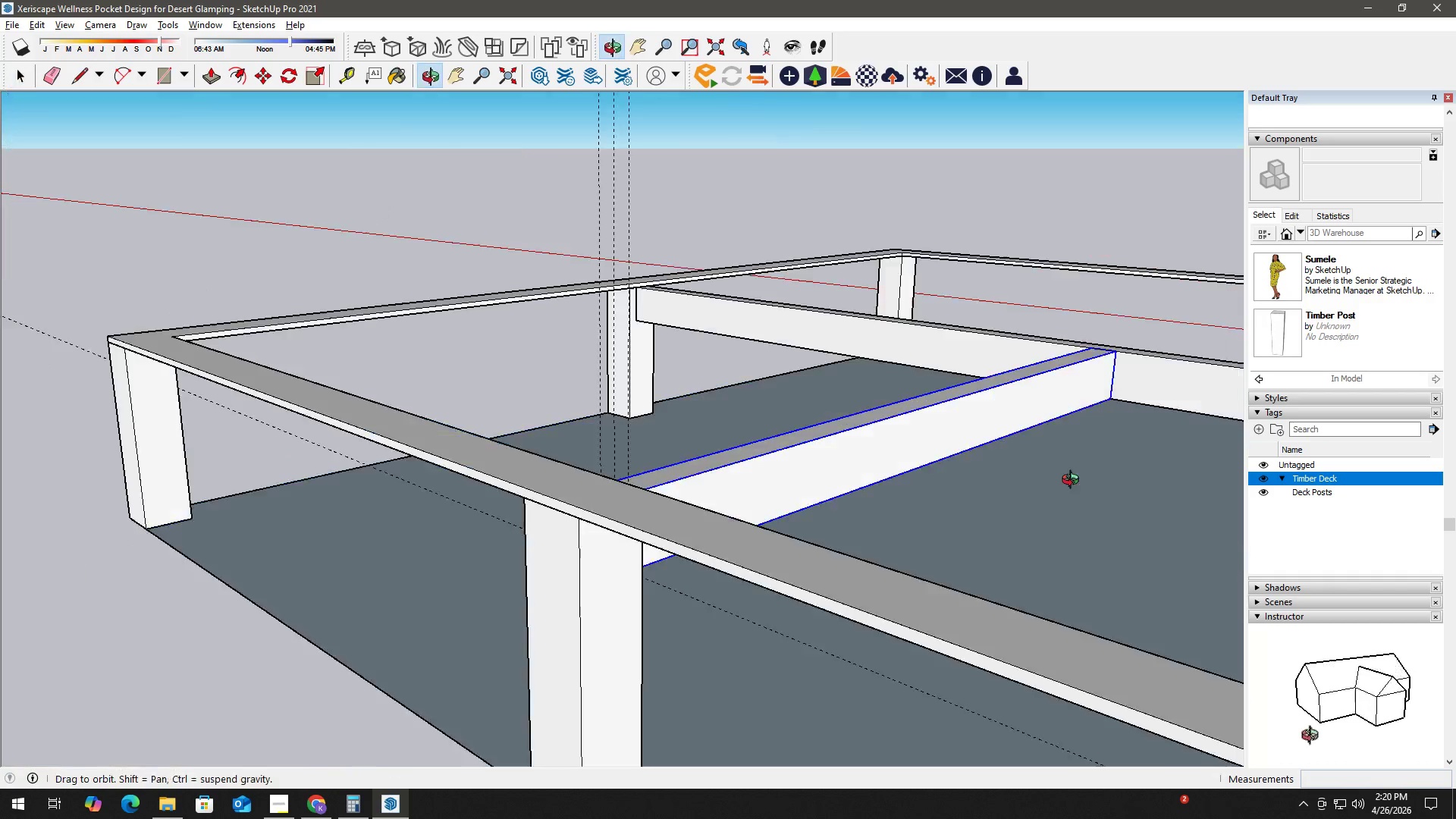 
key(H)
 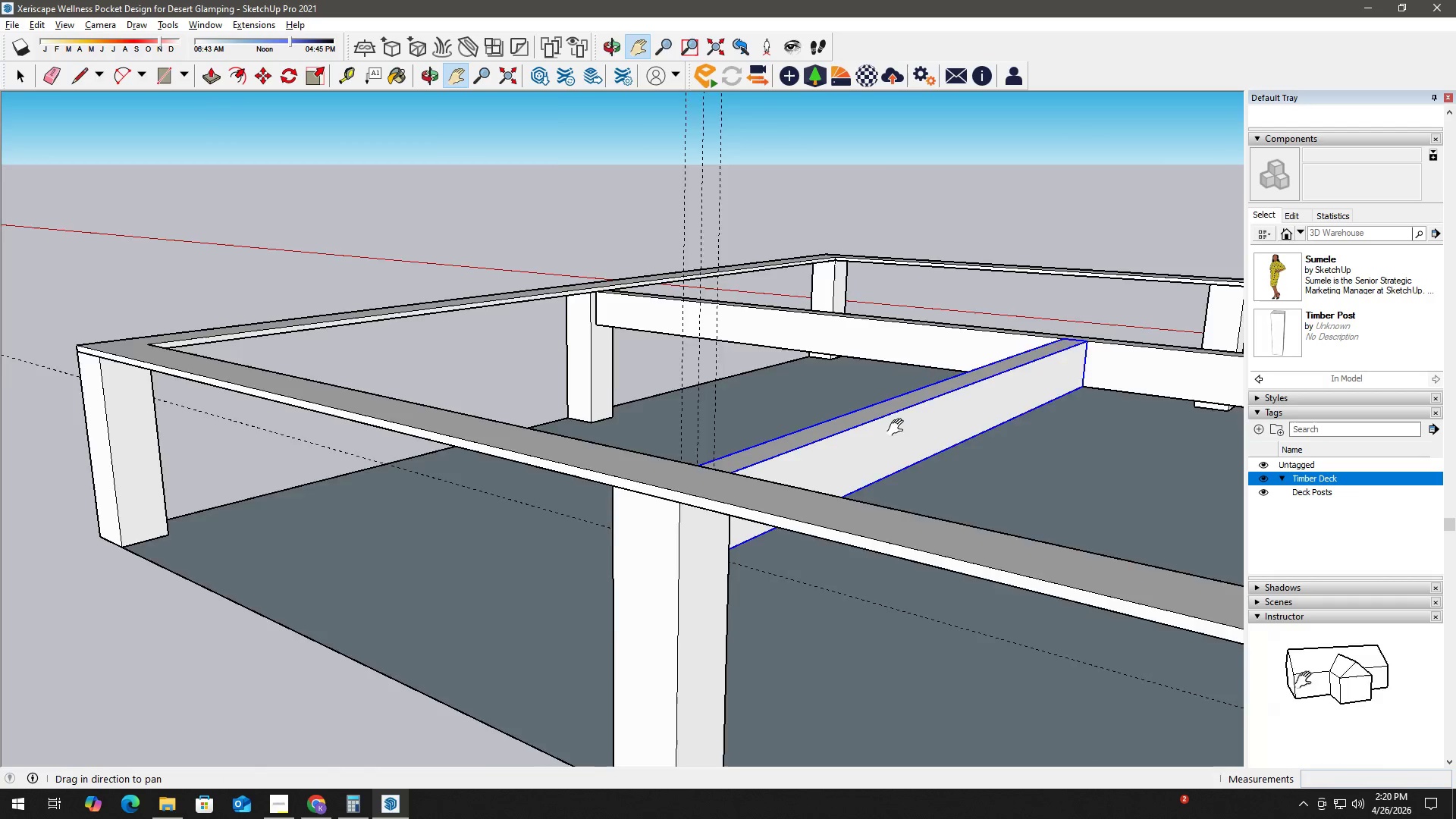 
left_click_drag(start_coordinate=[965, 414], to_coordinate=[745, 561])
 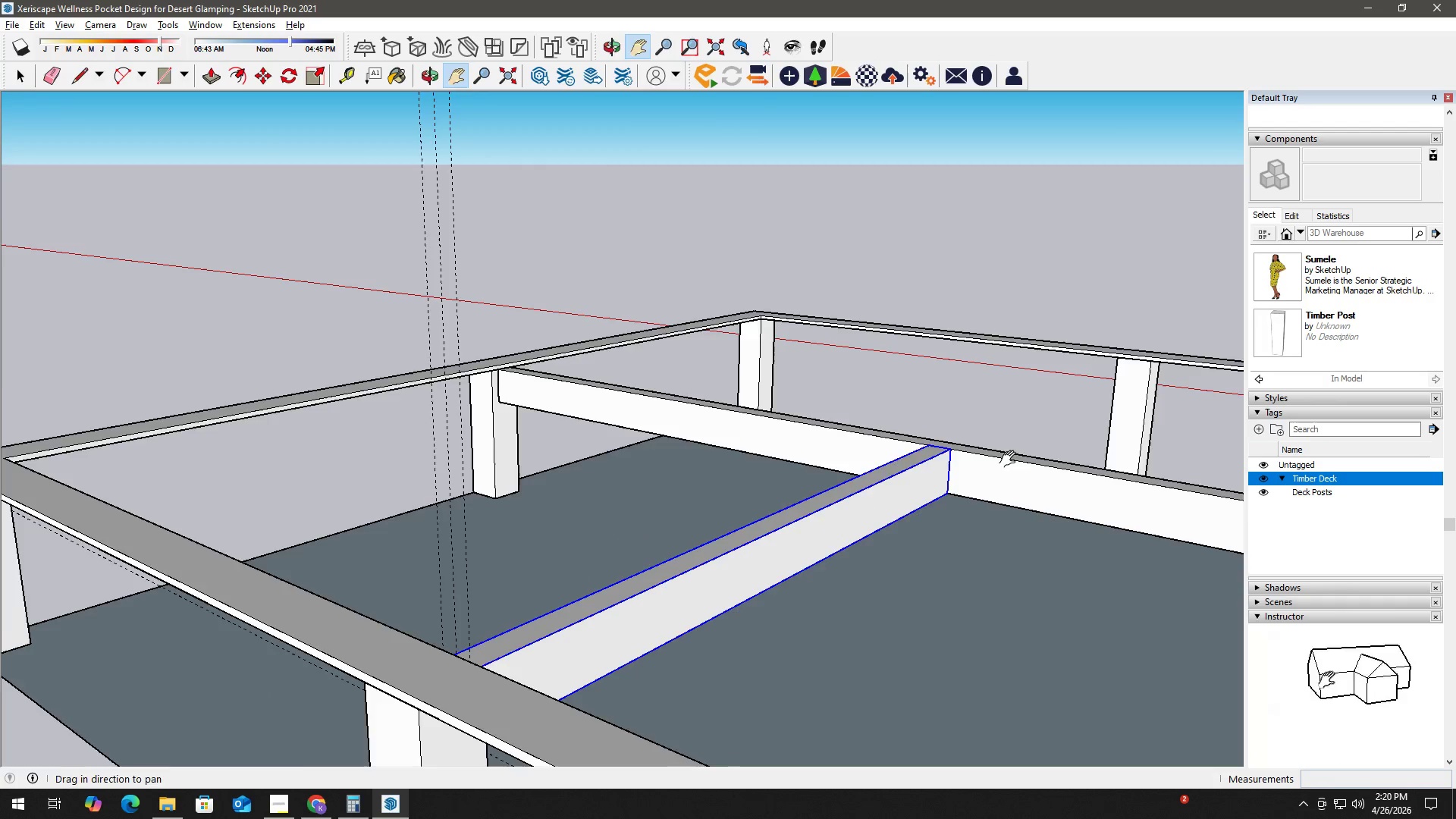 
key(Space)
 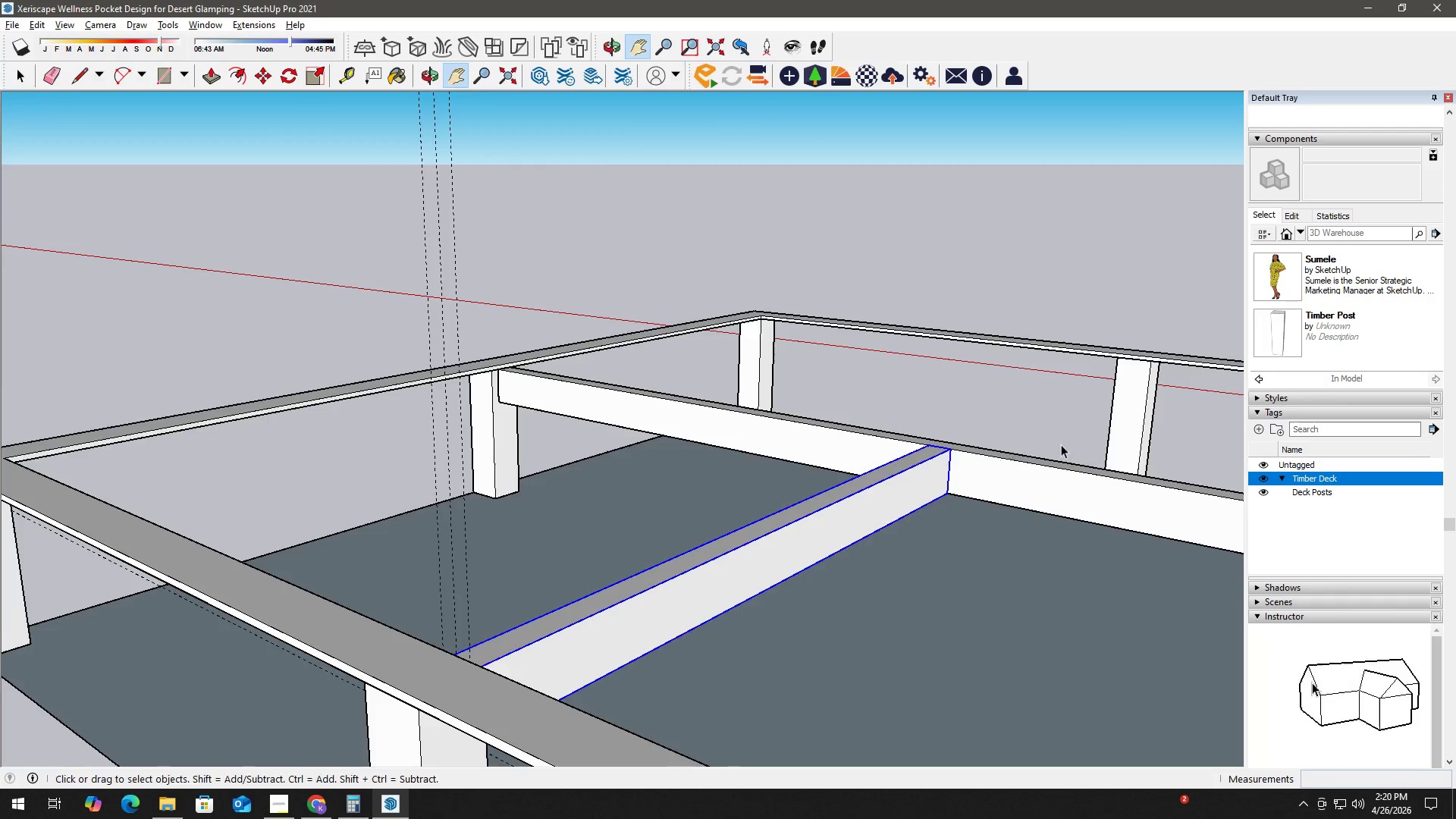 
key(H)
 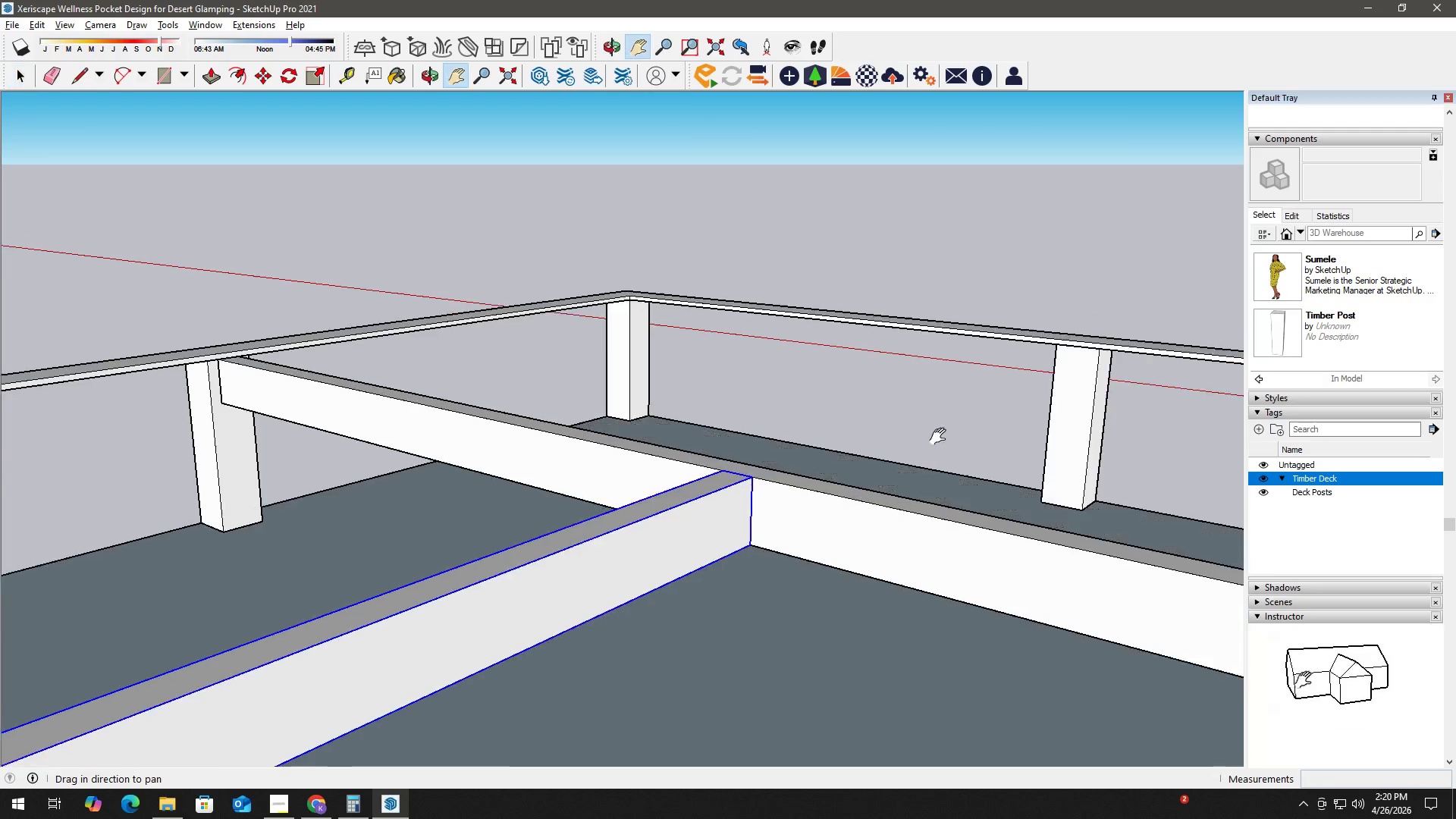 
left_click_drag(start_coordinate=[1028, 419], to_coordinate=[726, 523])
 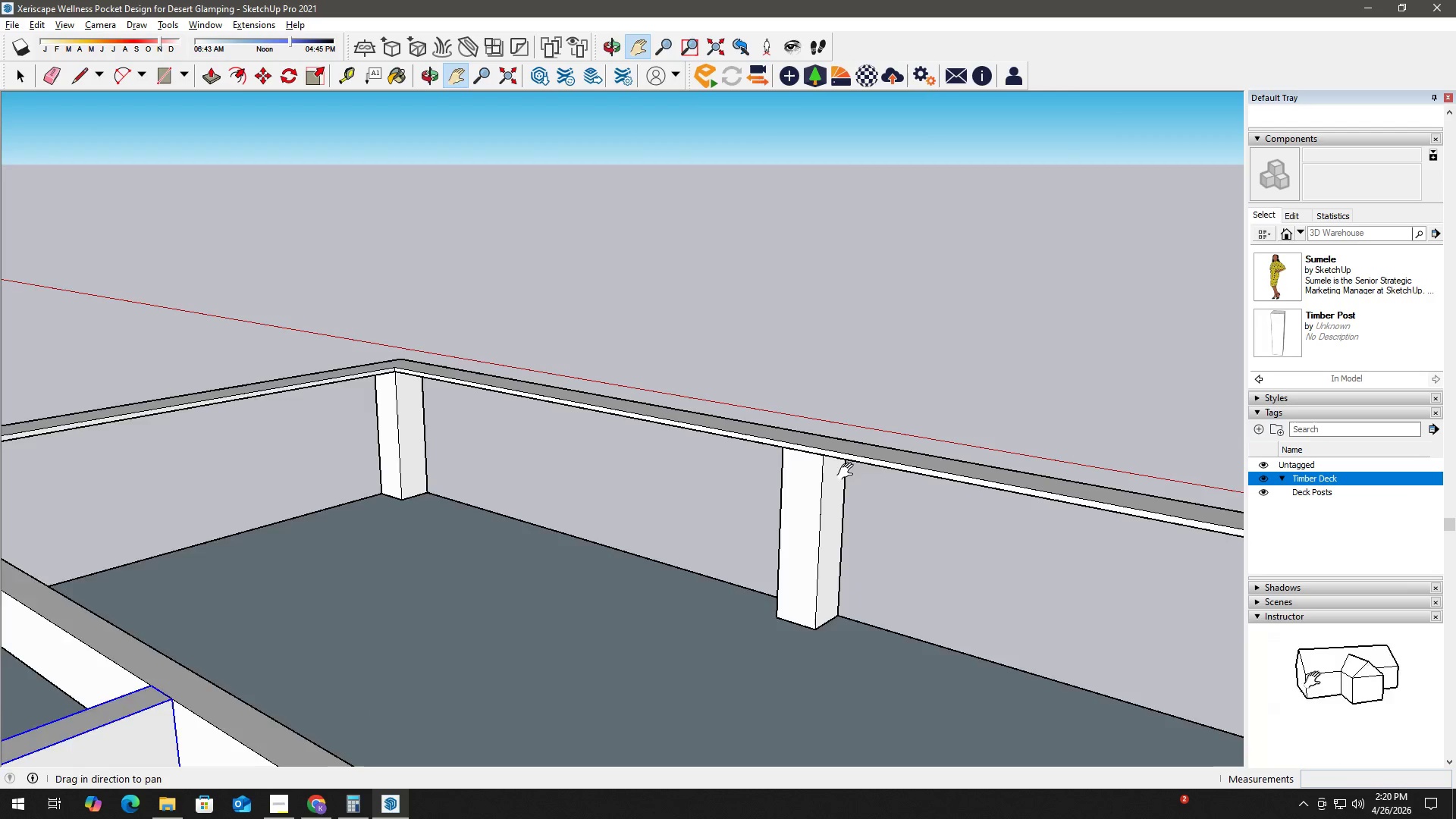 
scroll: coordinate [1093, 433], scroll_direction: up, amount: 3.0
 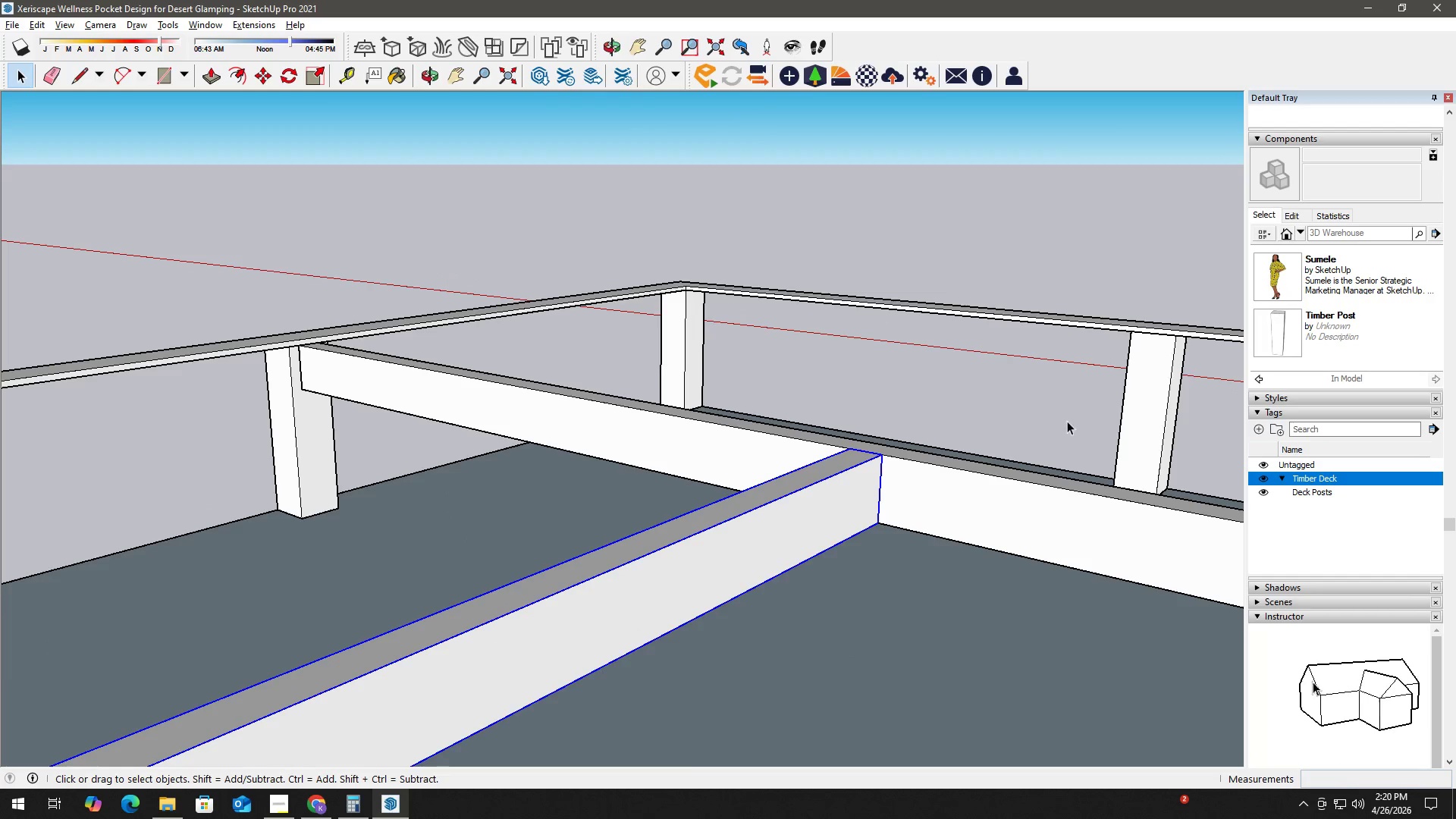 
key(Space)
 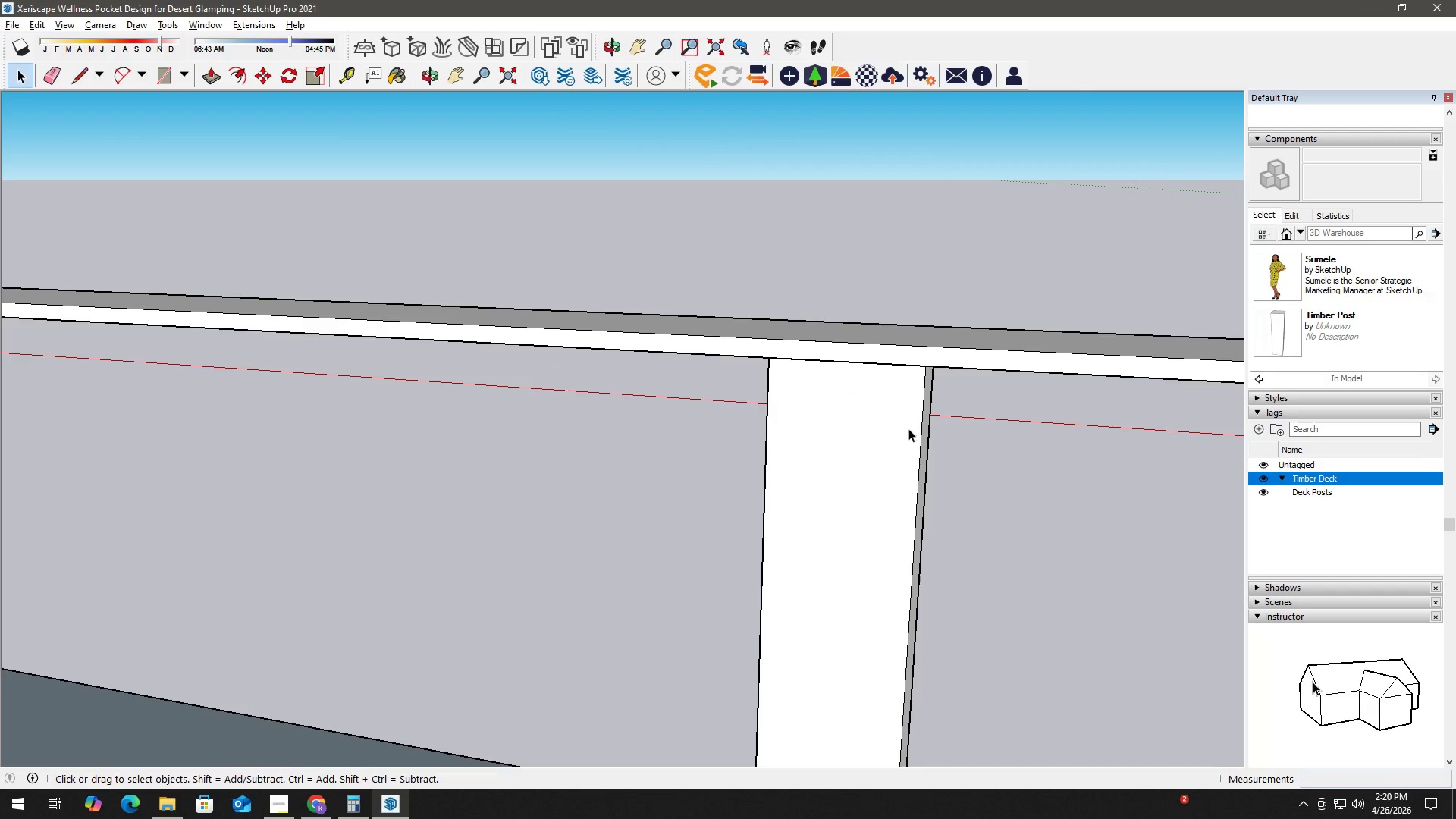 
key(T)
 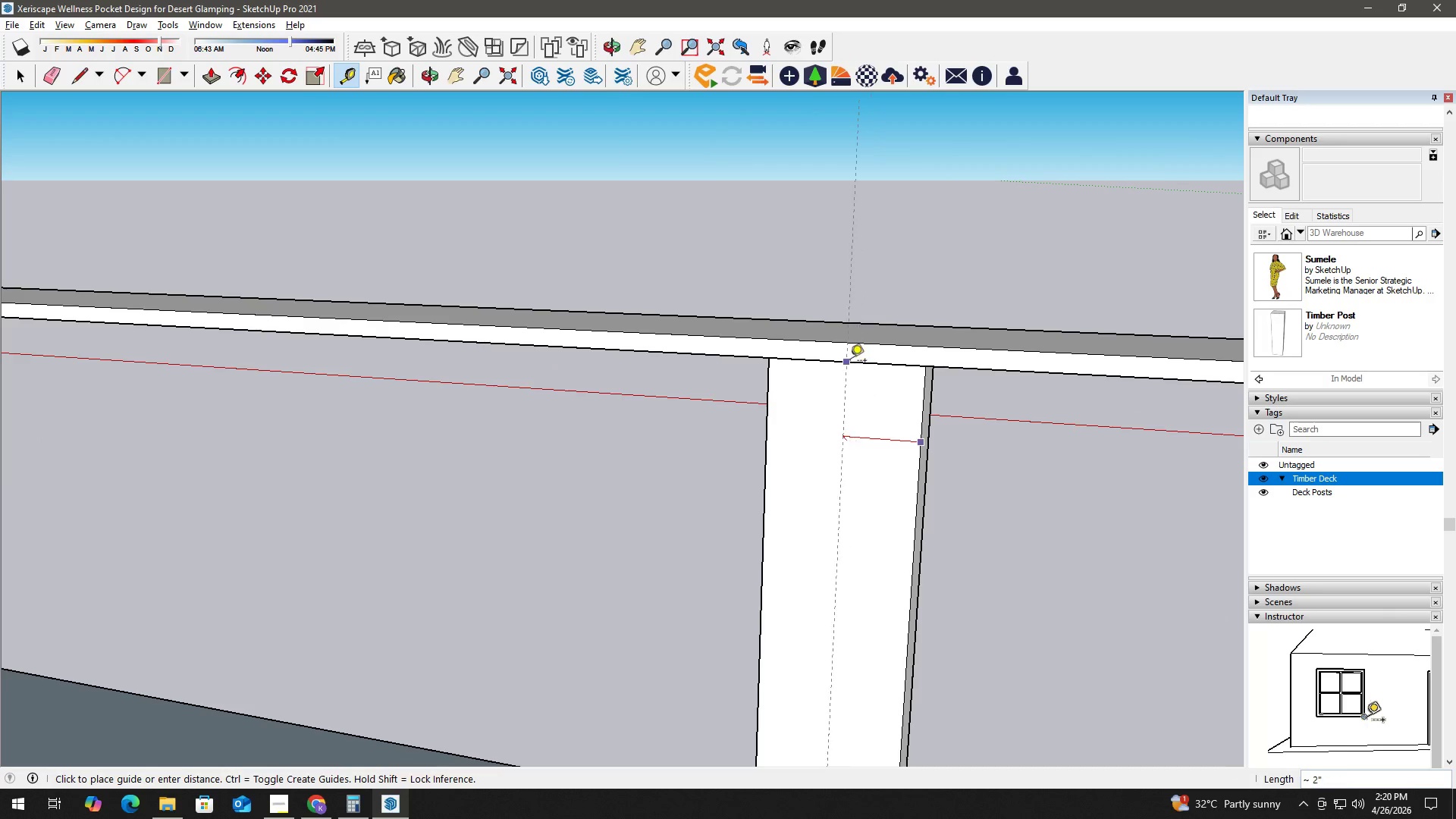 
scroll: coordinate [937, 439], scroll_direction: up, amount: 8.0
 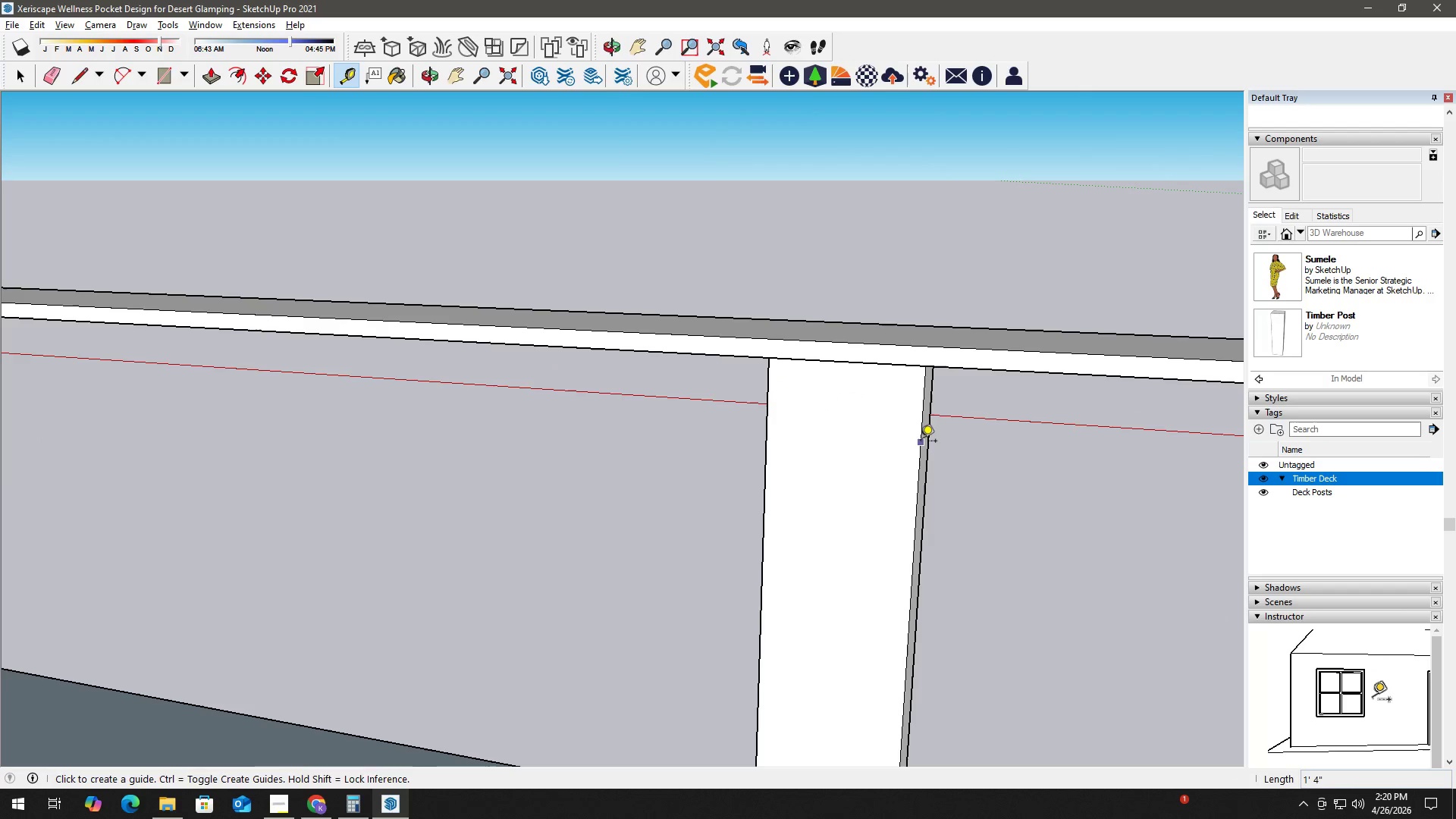 
left_click([847, 360])
 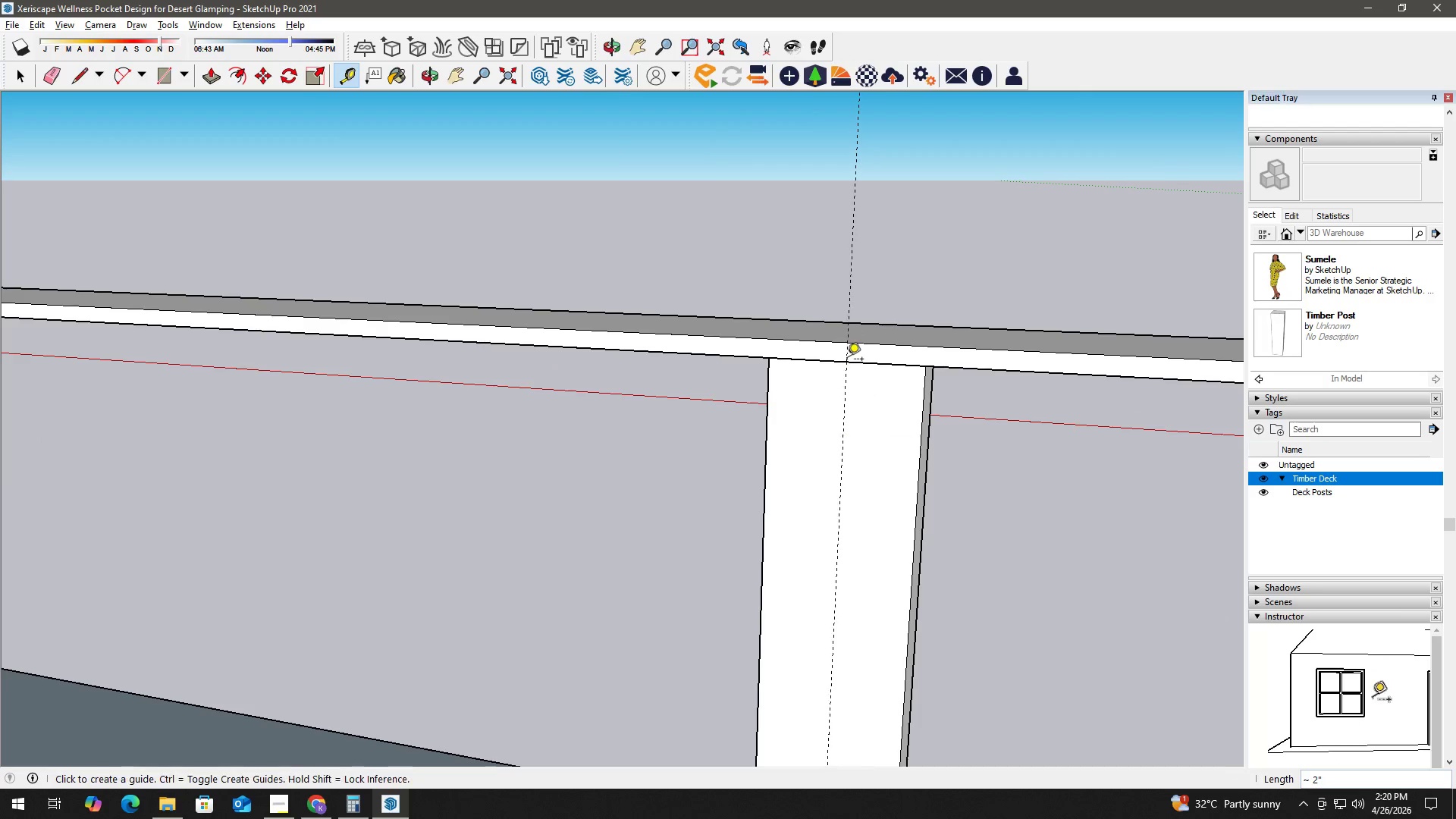 
key(Space)
 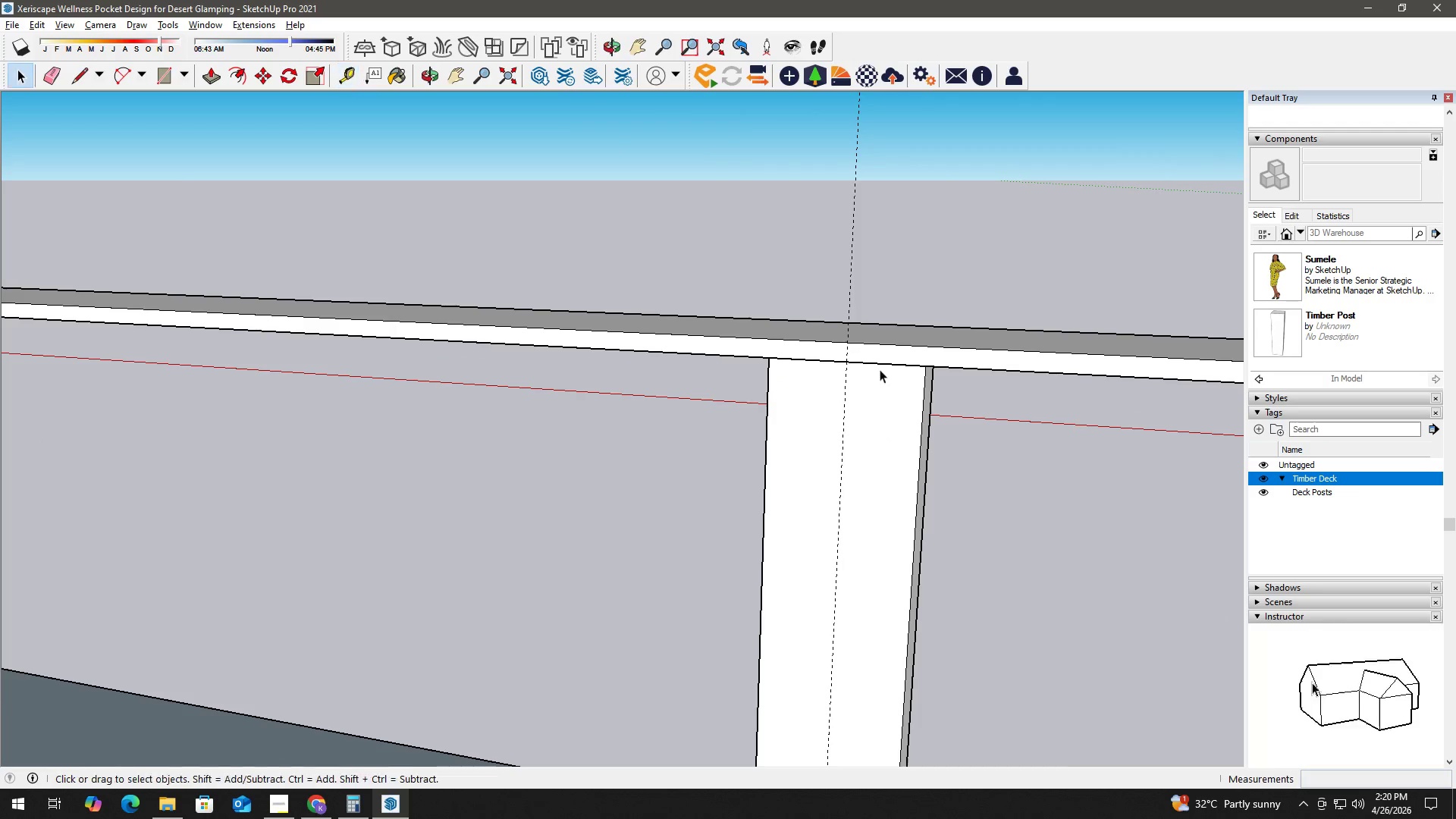 
key(T)
 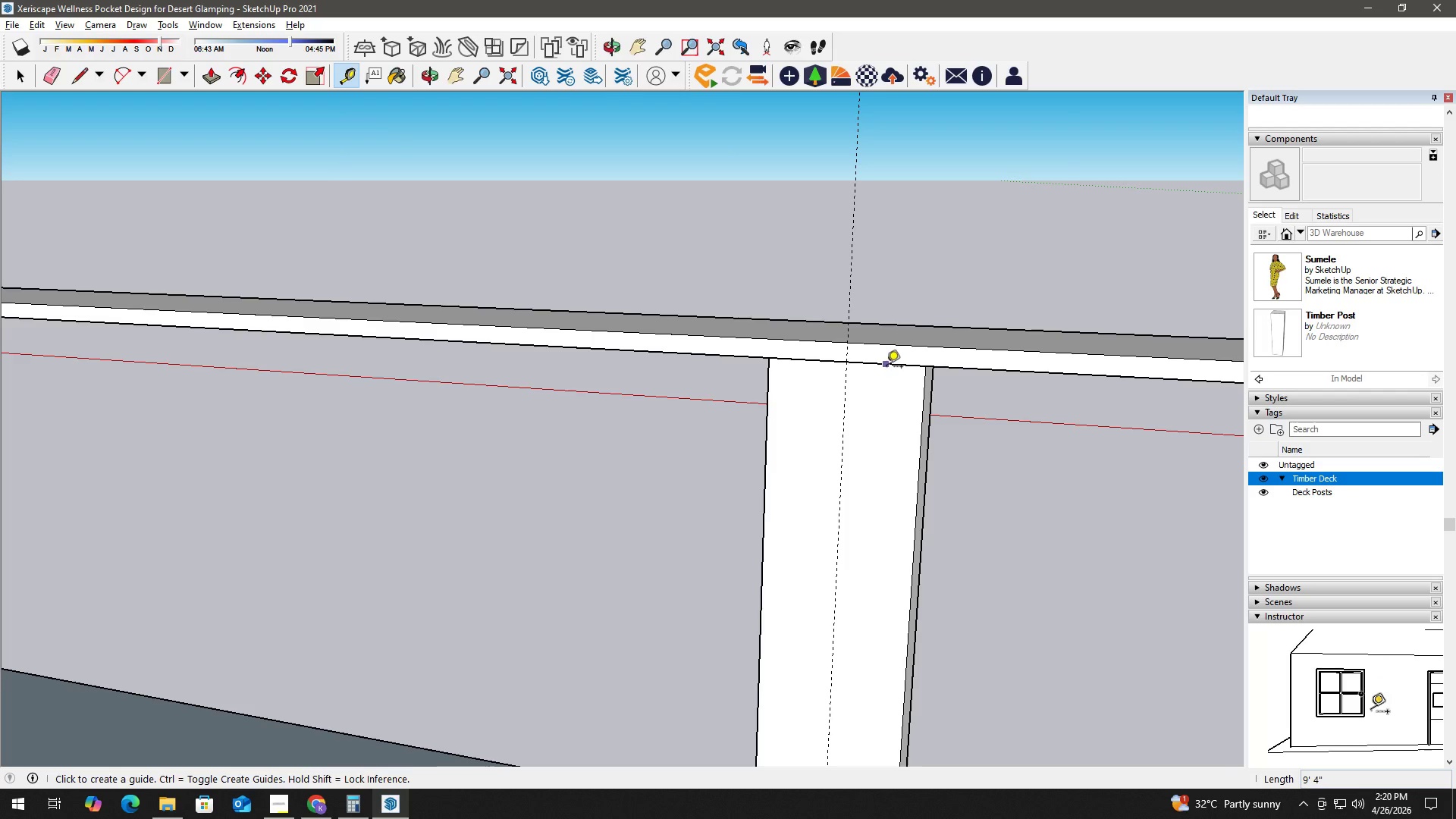 
left_click_drag(start_coordinate=[888, 368], to_coordinate=[887, 377])
 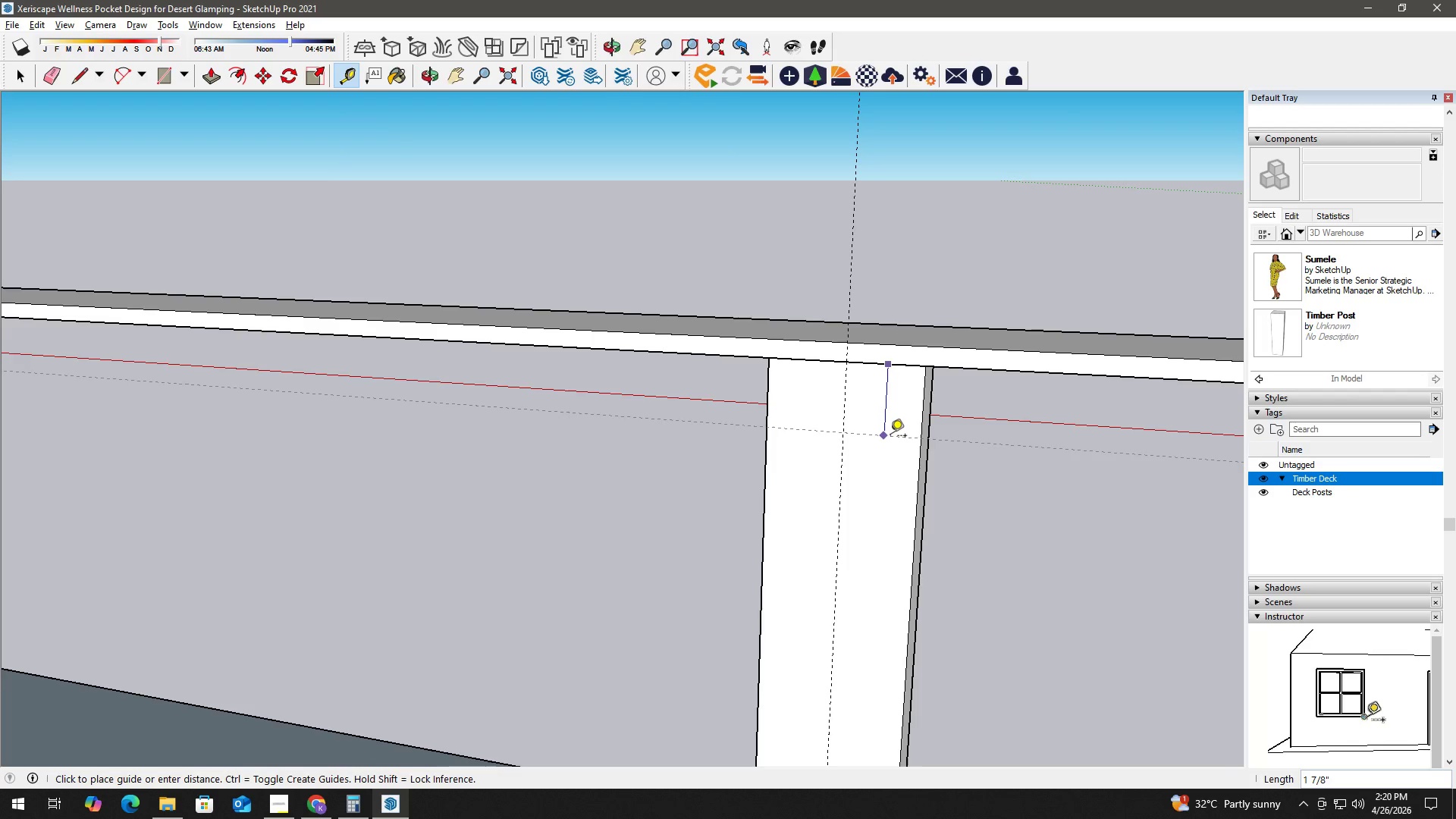 
key(Numpad4)
 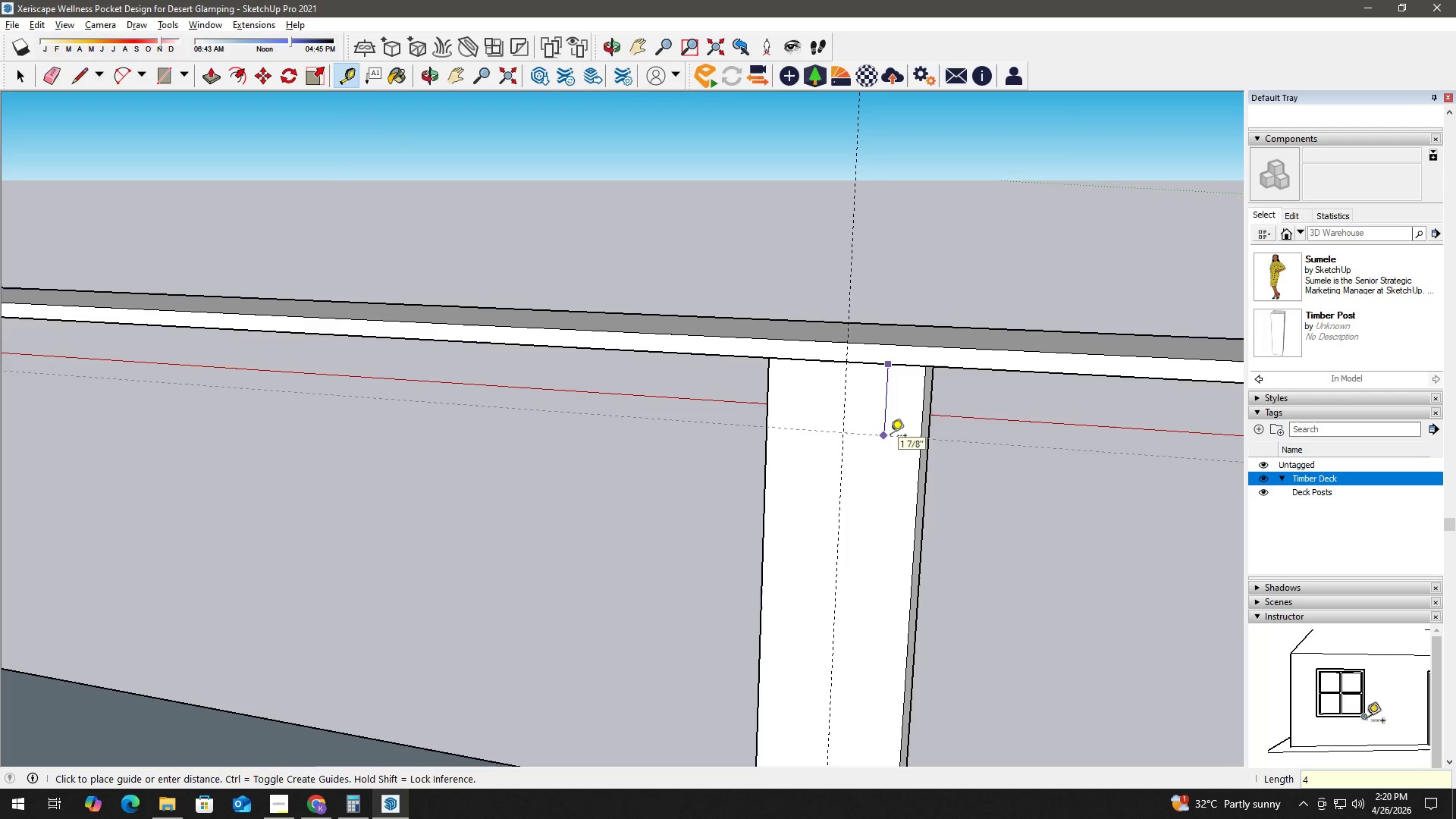 
key(NumpadEnter)
 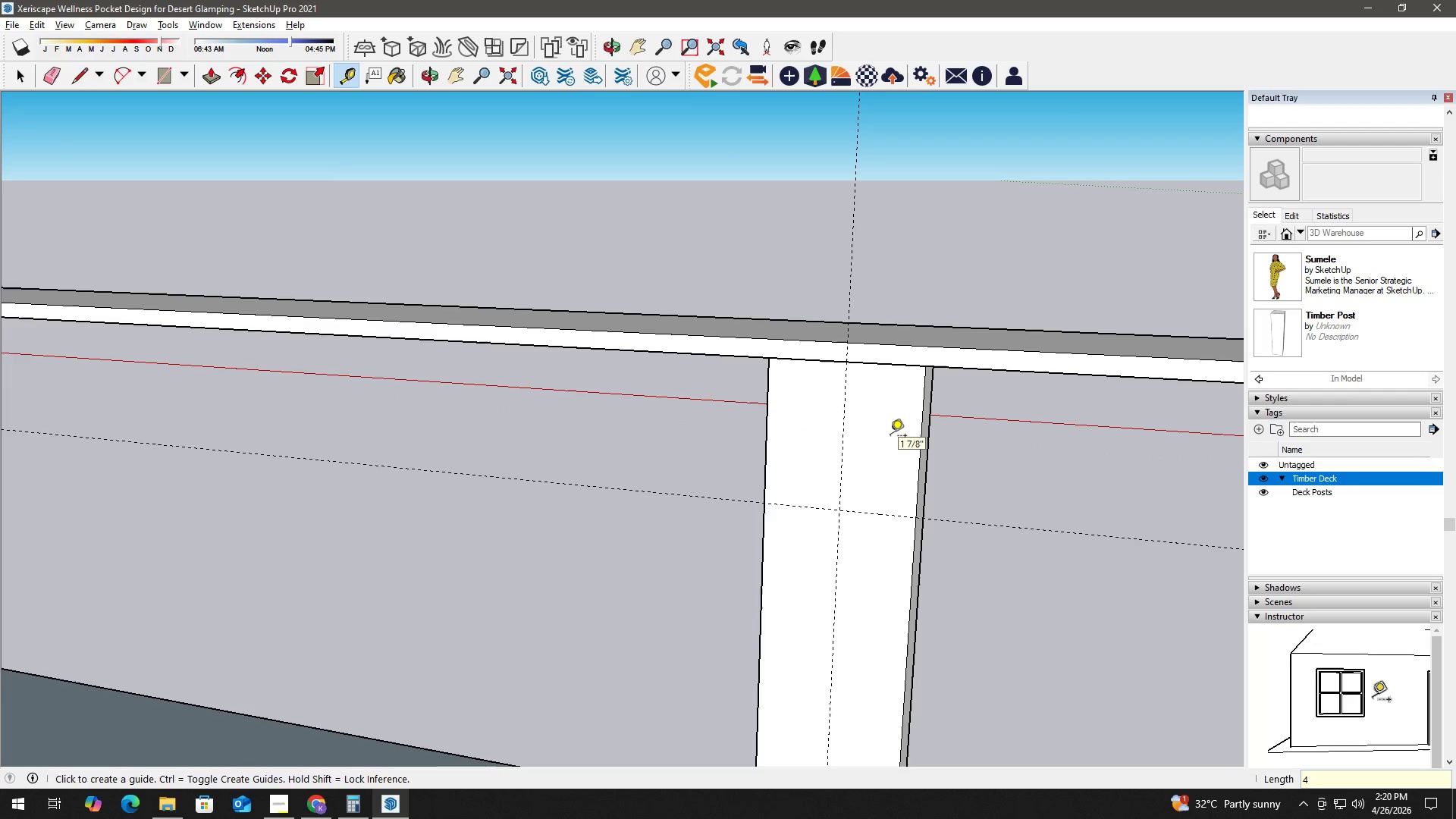 
key(Space)
 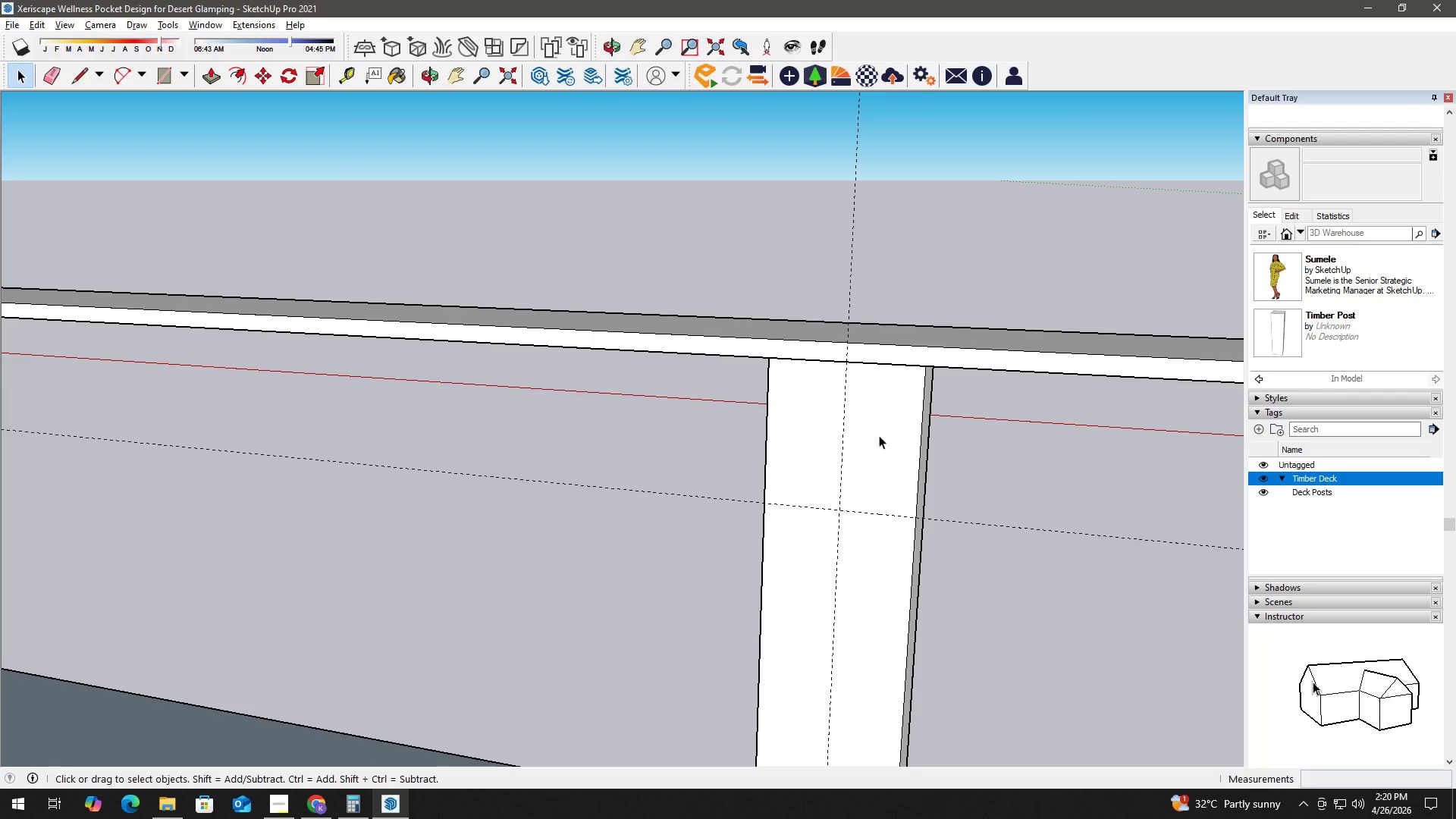 
key(T)
 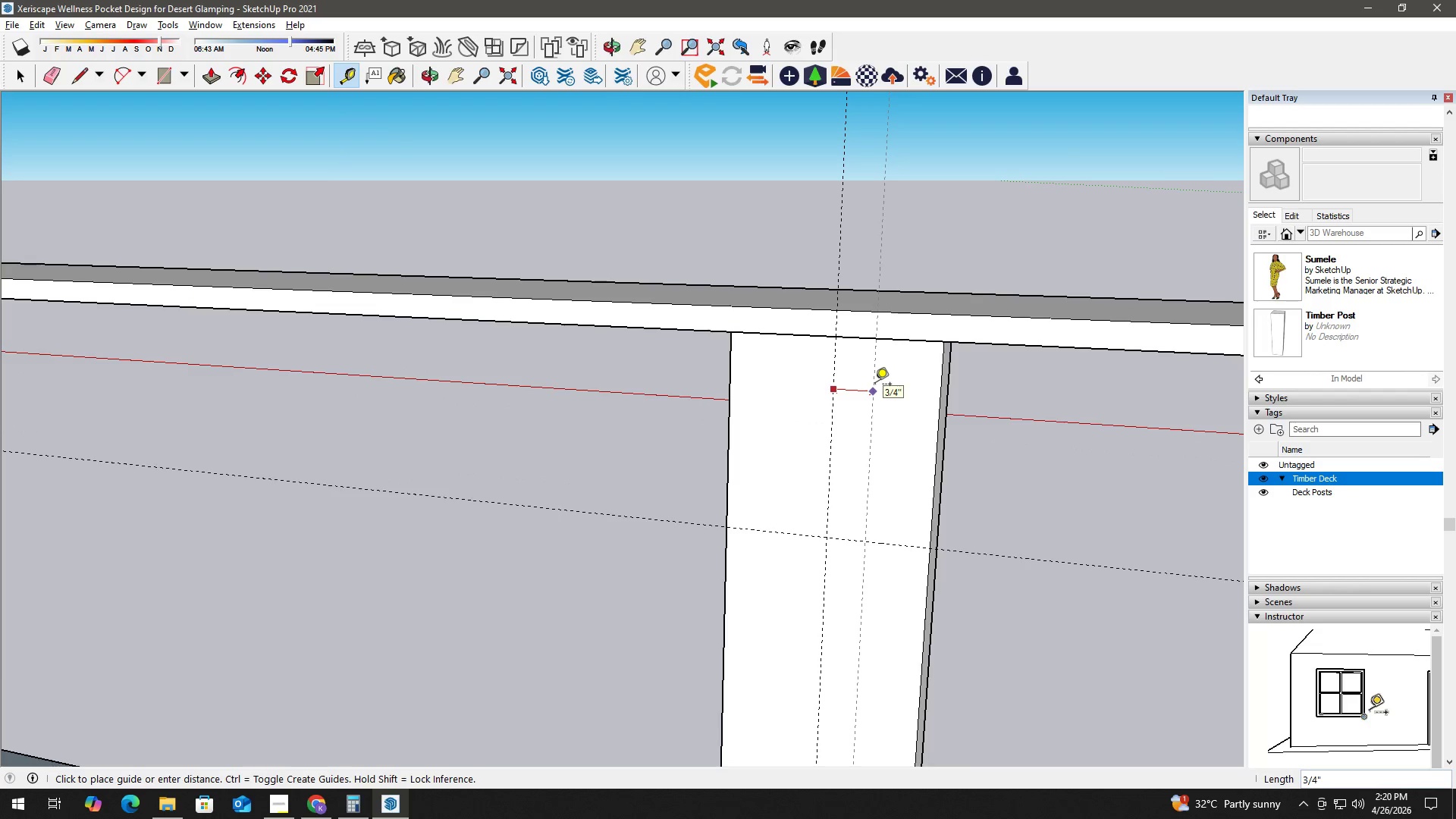 
scroll: coordinate [871, 426], scroll_direction: up, amount: 3.0
 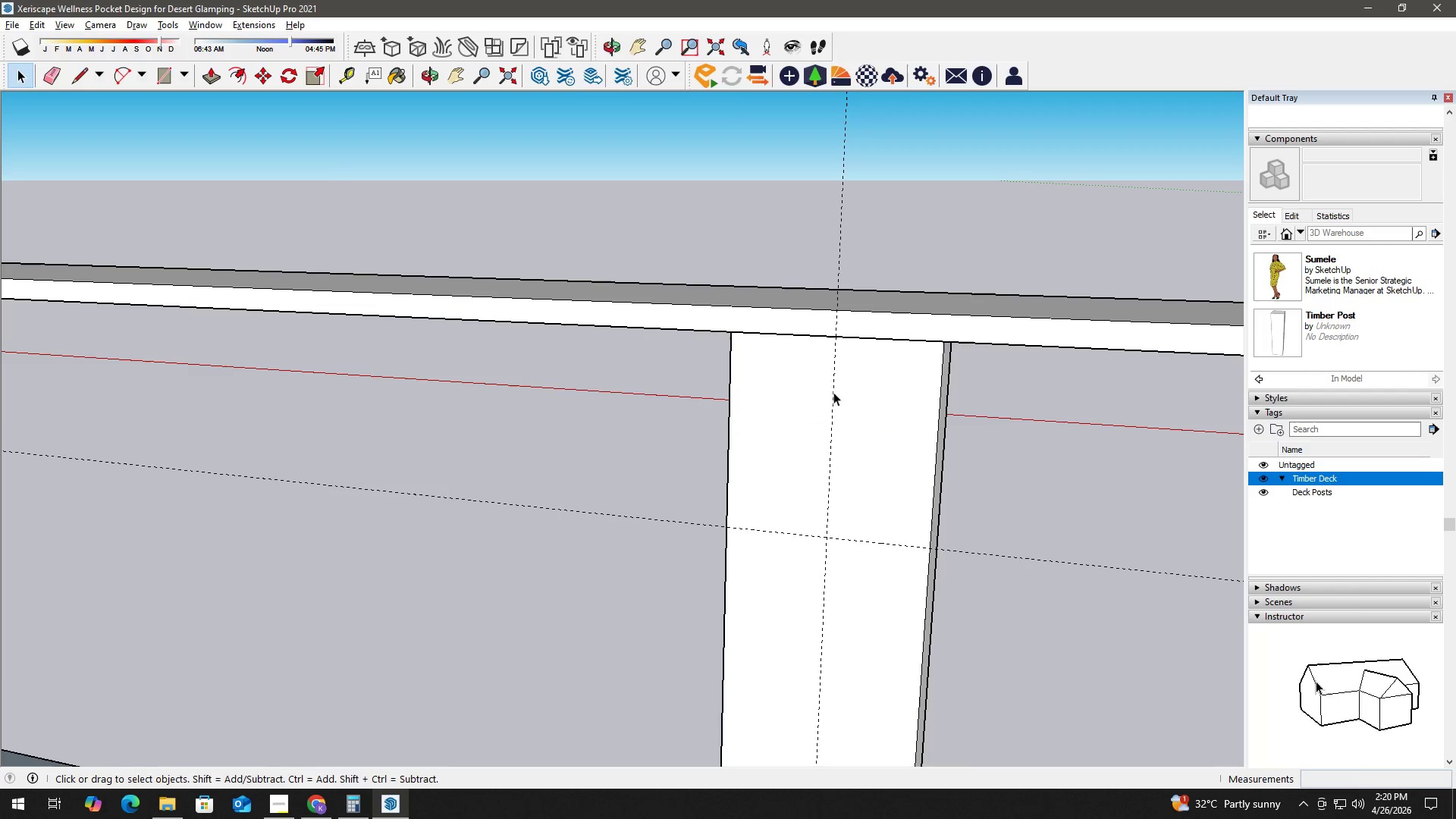 
key(Numpad1)
 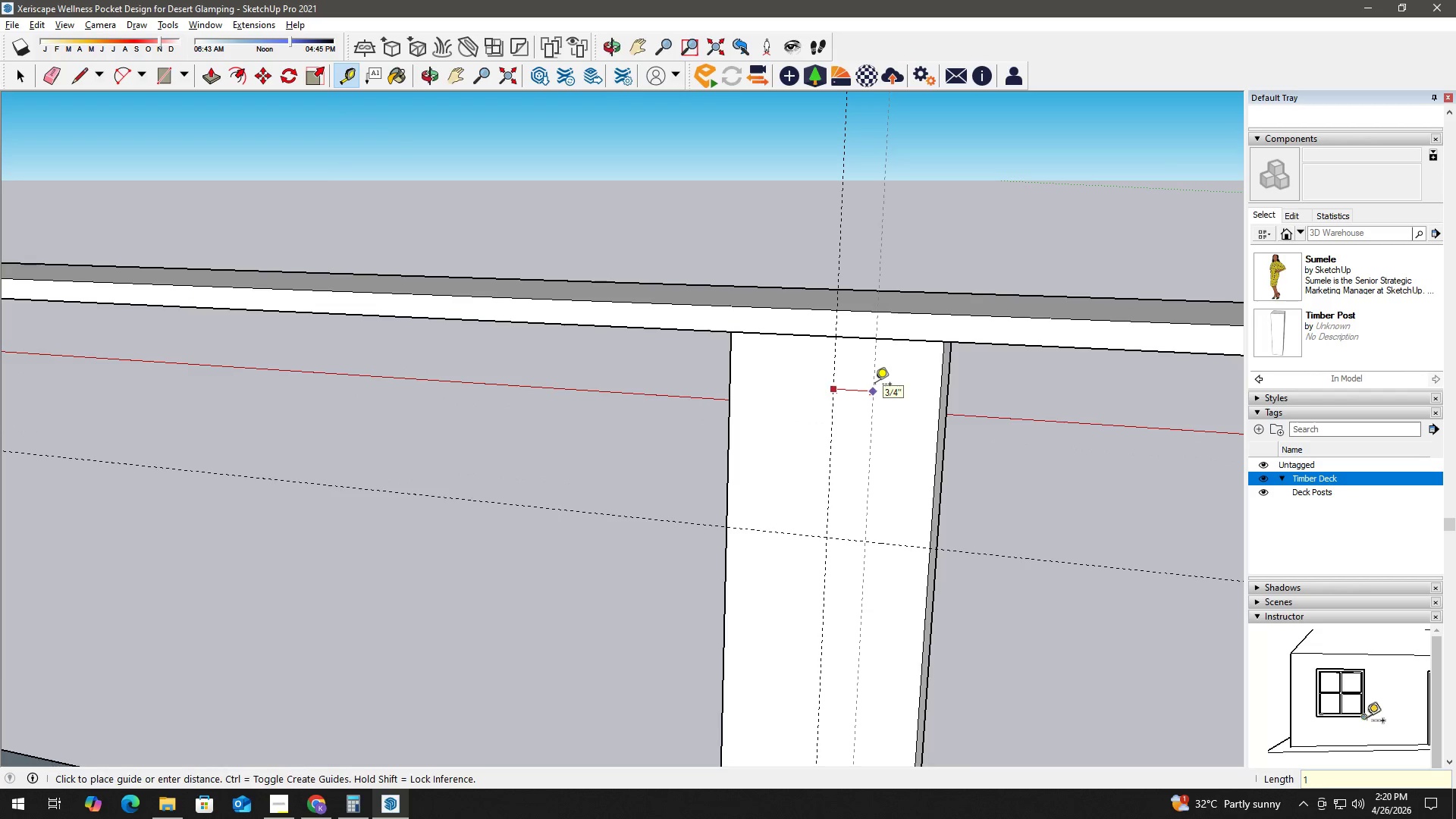 
key(NumpadEnter)
 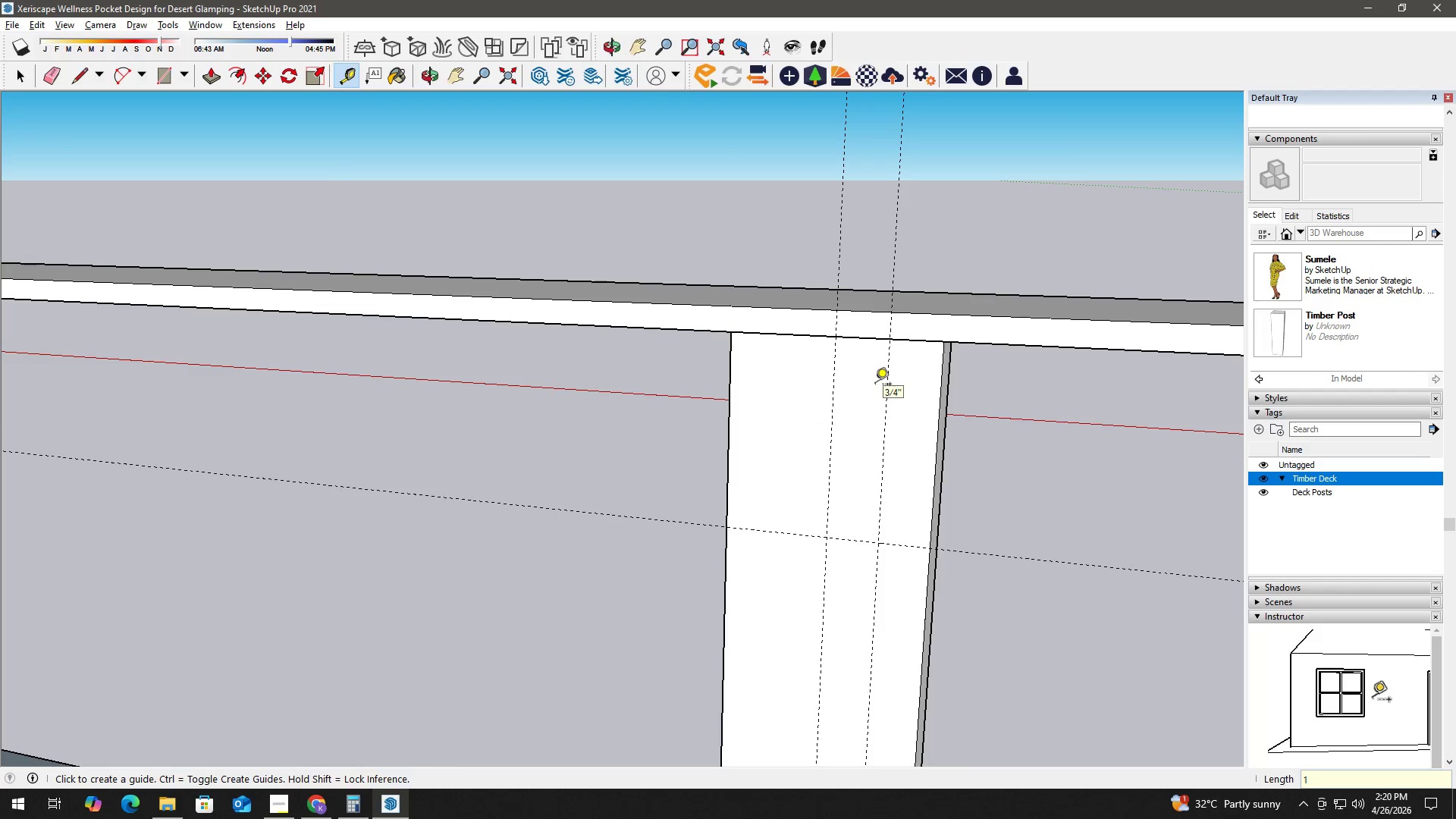 
key(Space)
 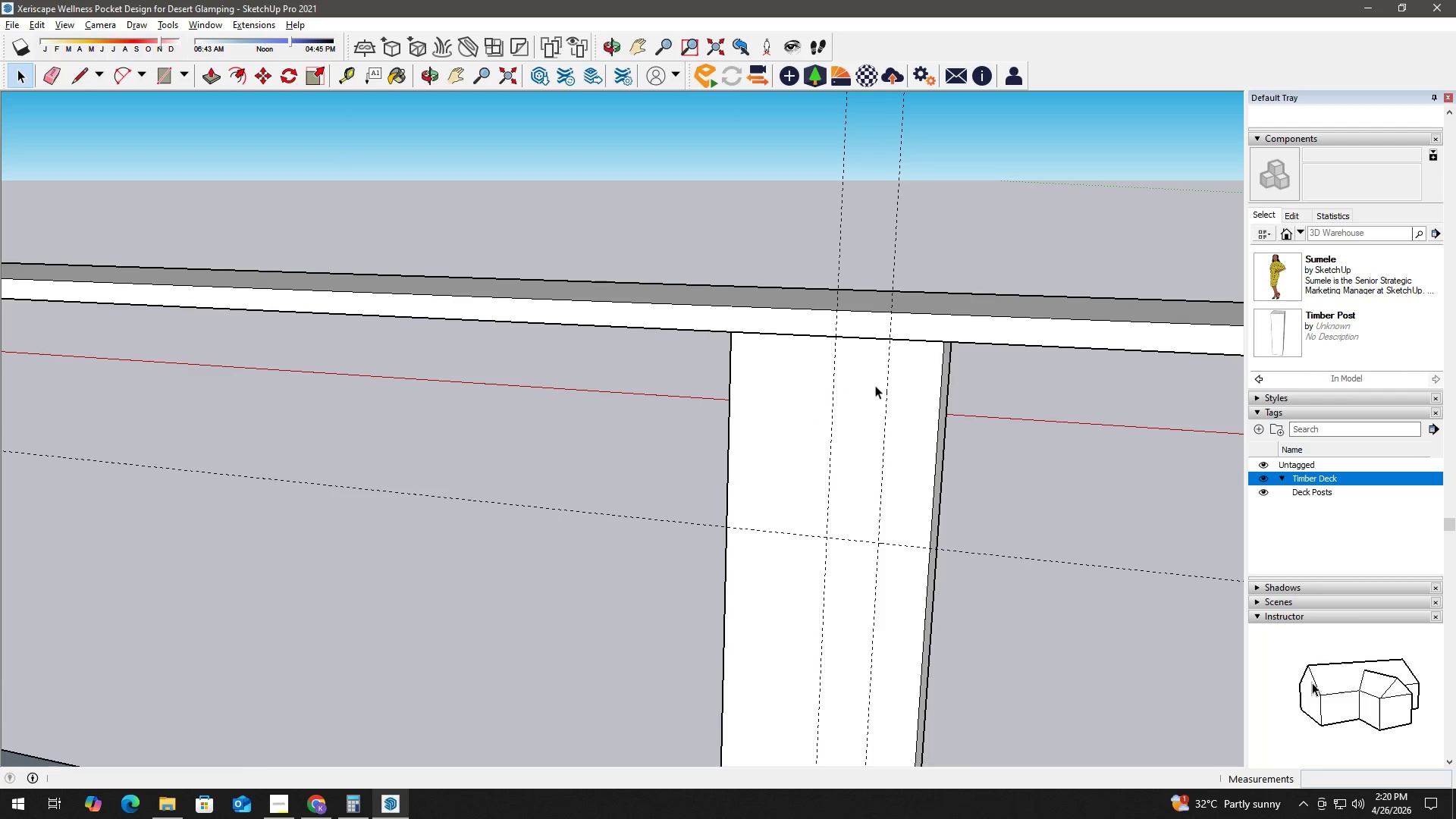 
key(T)
 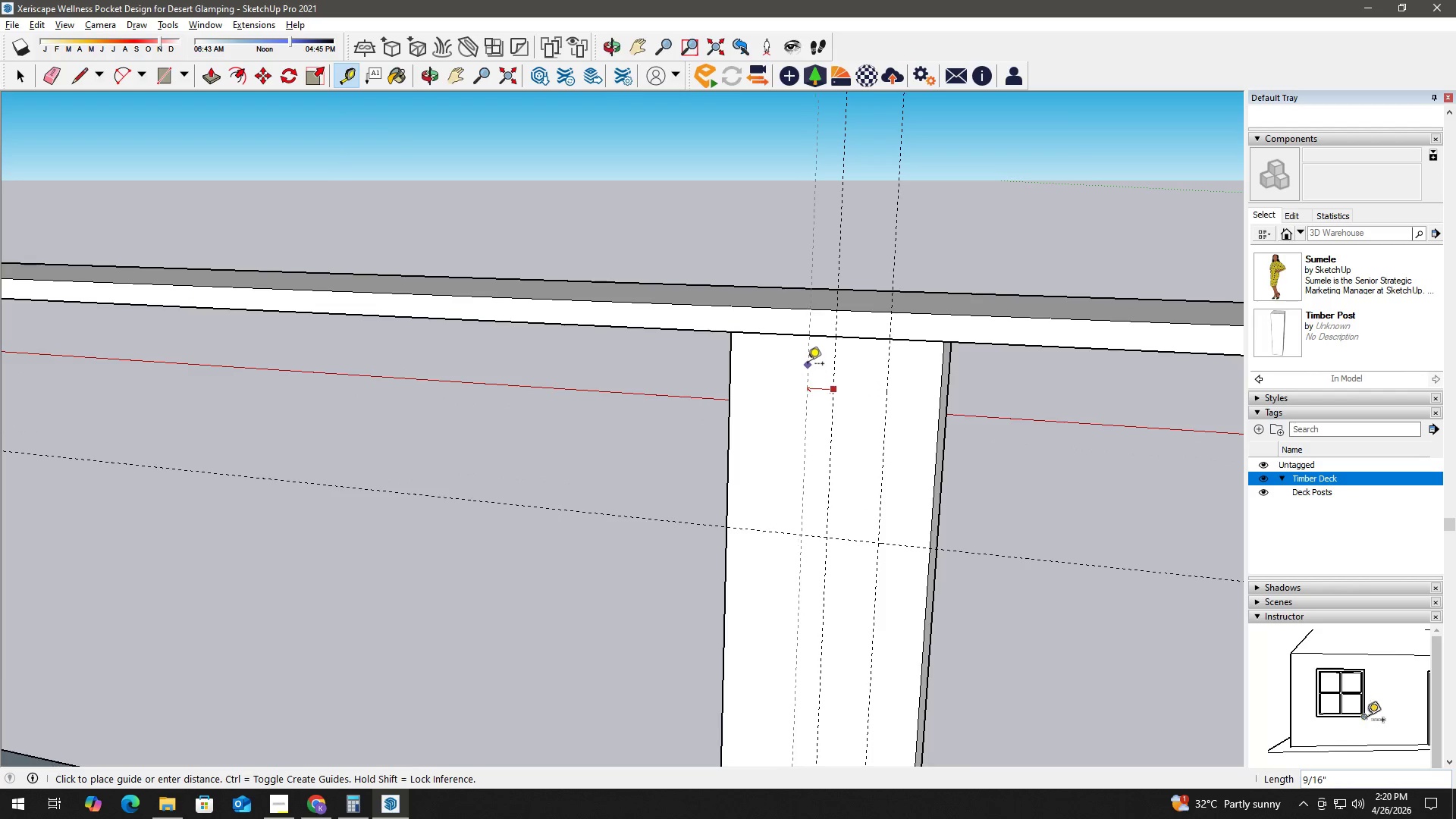 
key(Numpad1)
 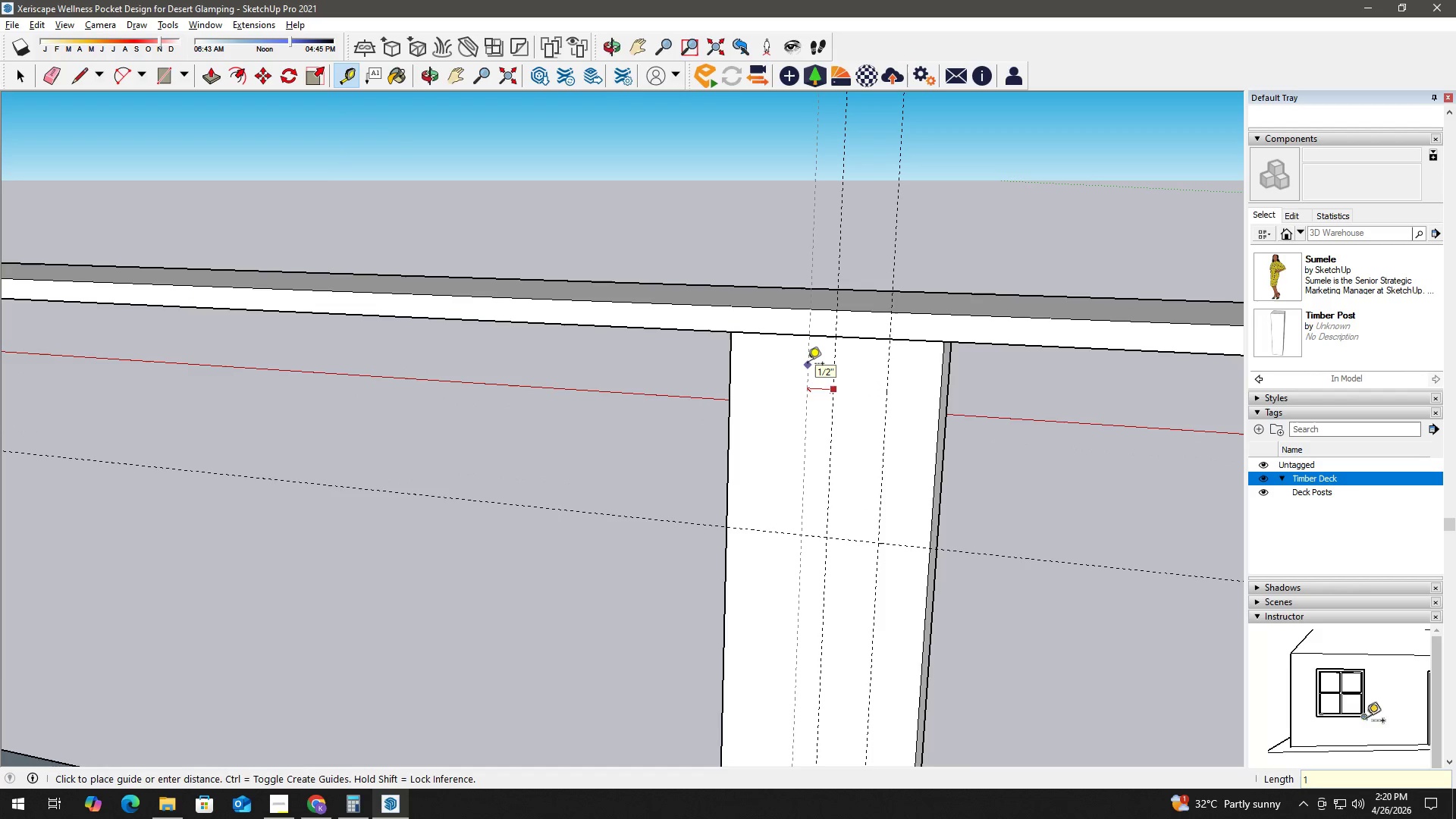 
key(NumpadEnter)
 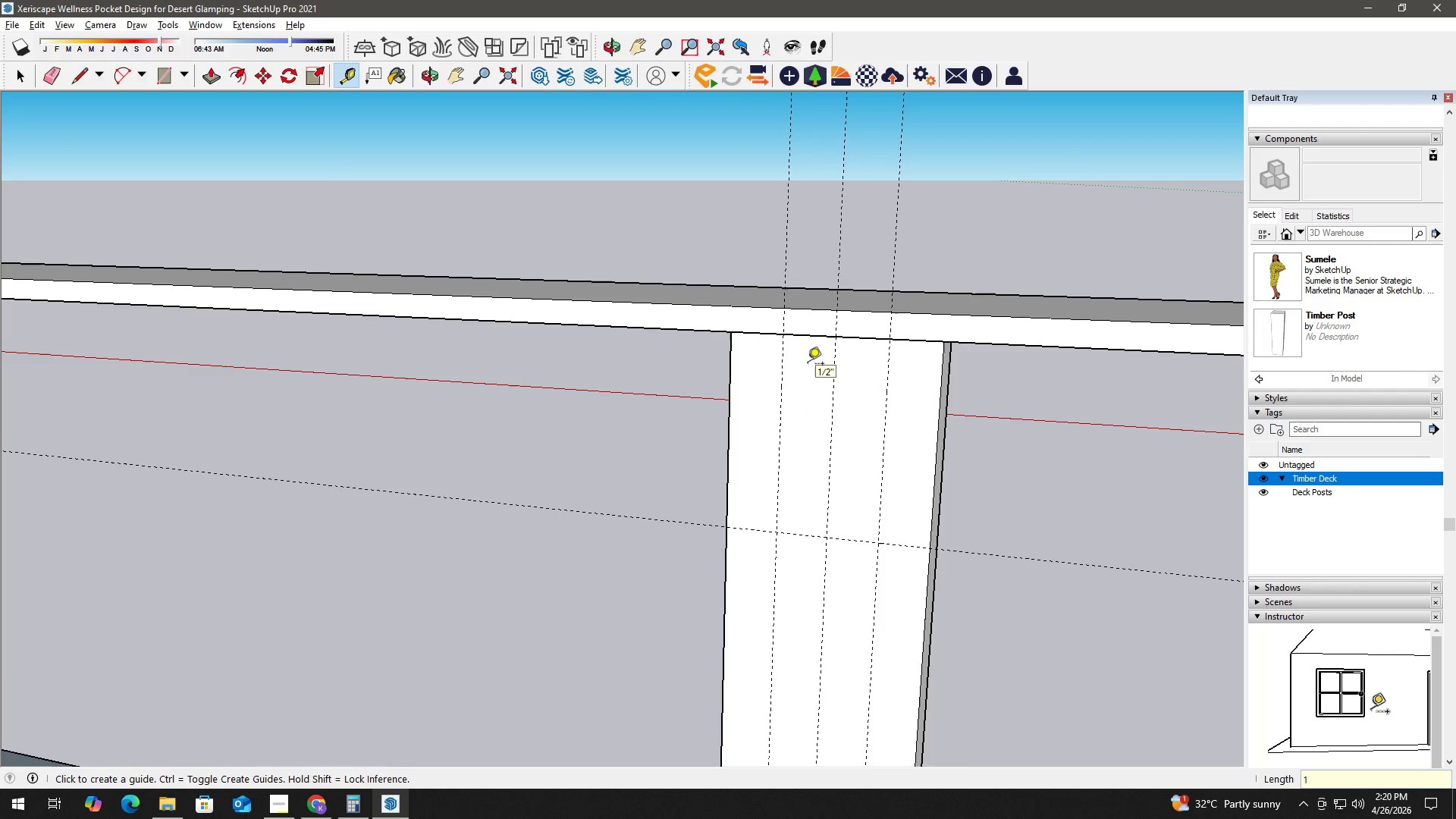 
key(Space)
 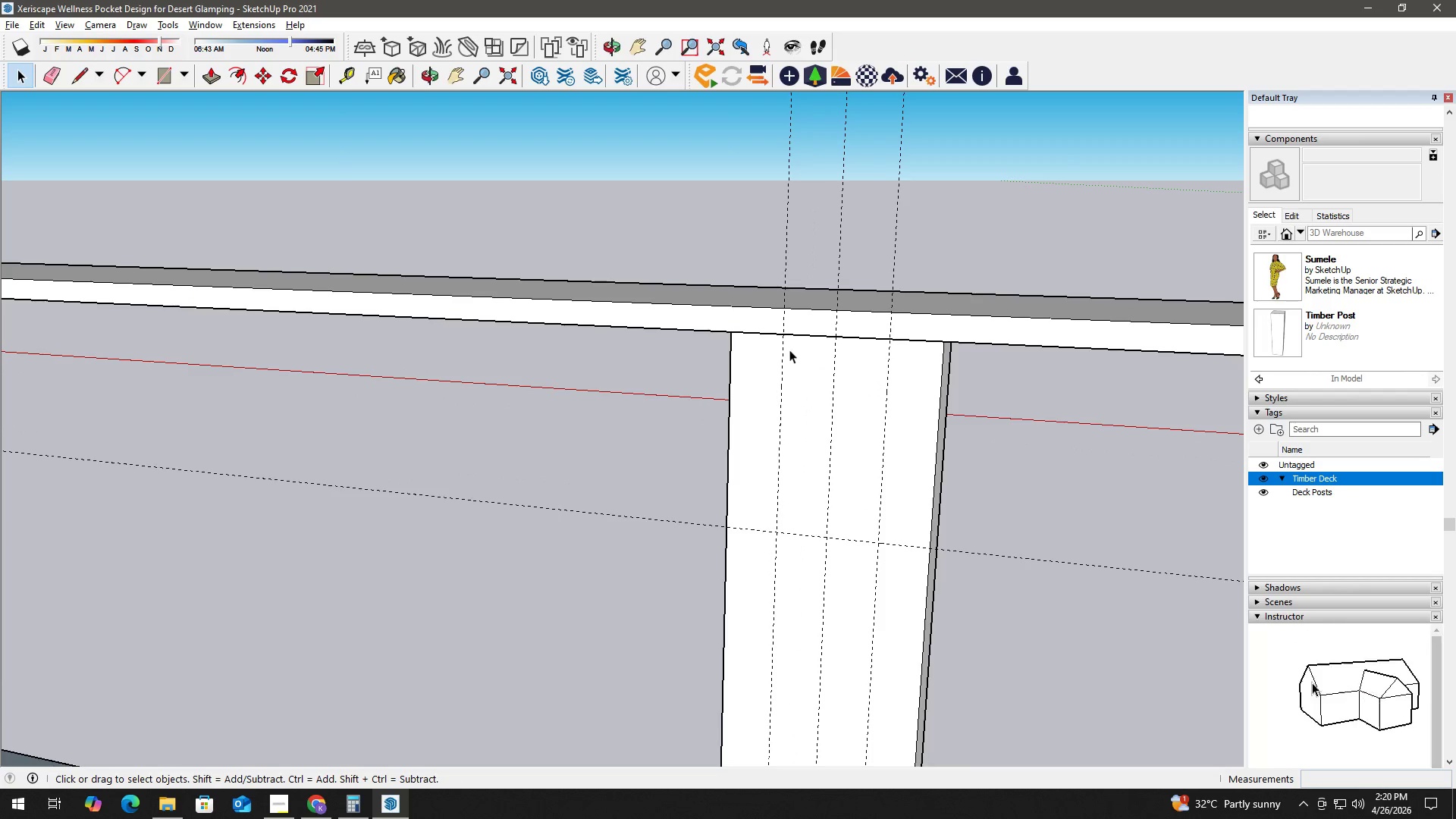 
key(R)
 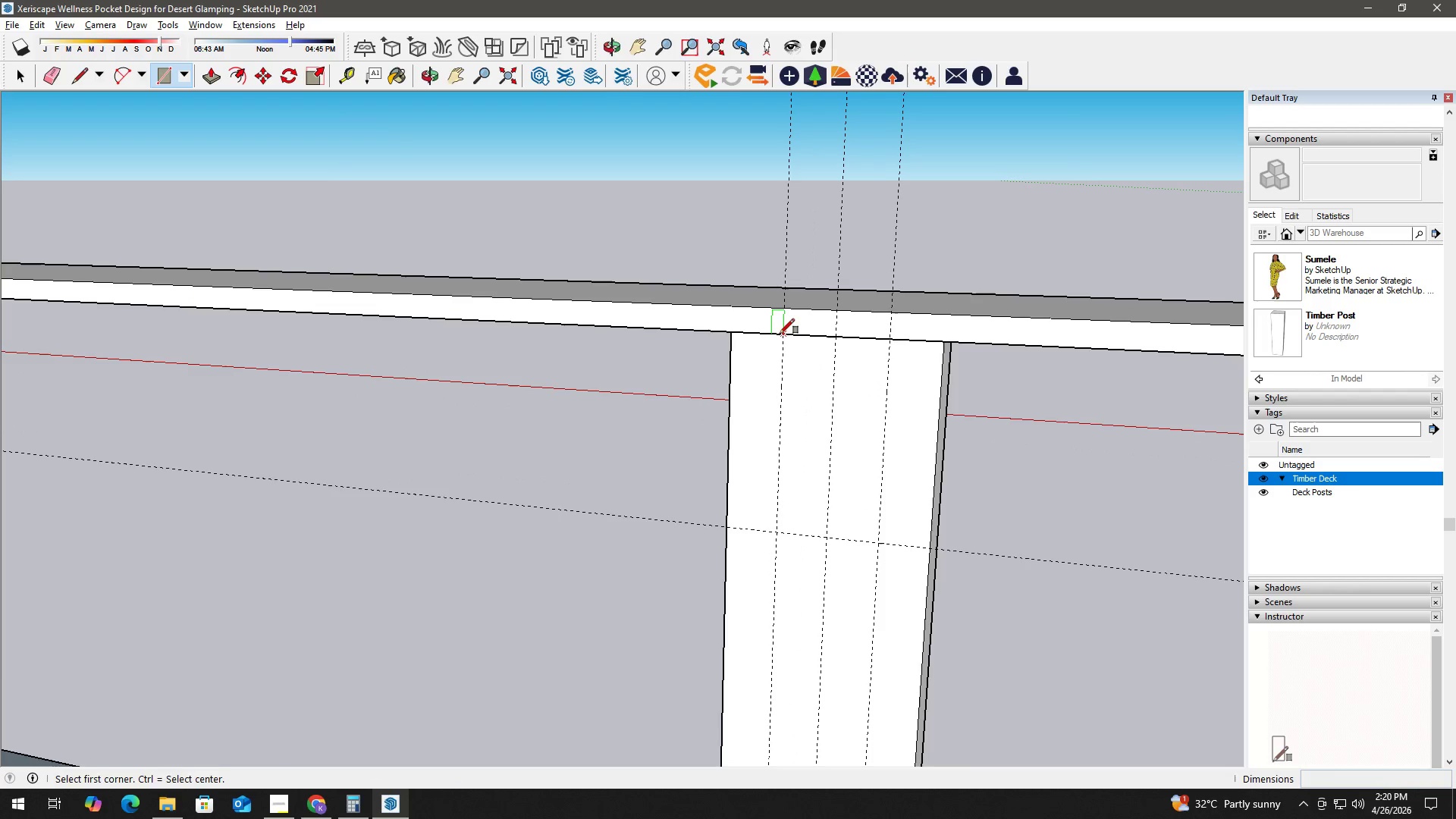 
left_click([780, 334])
 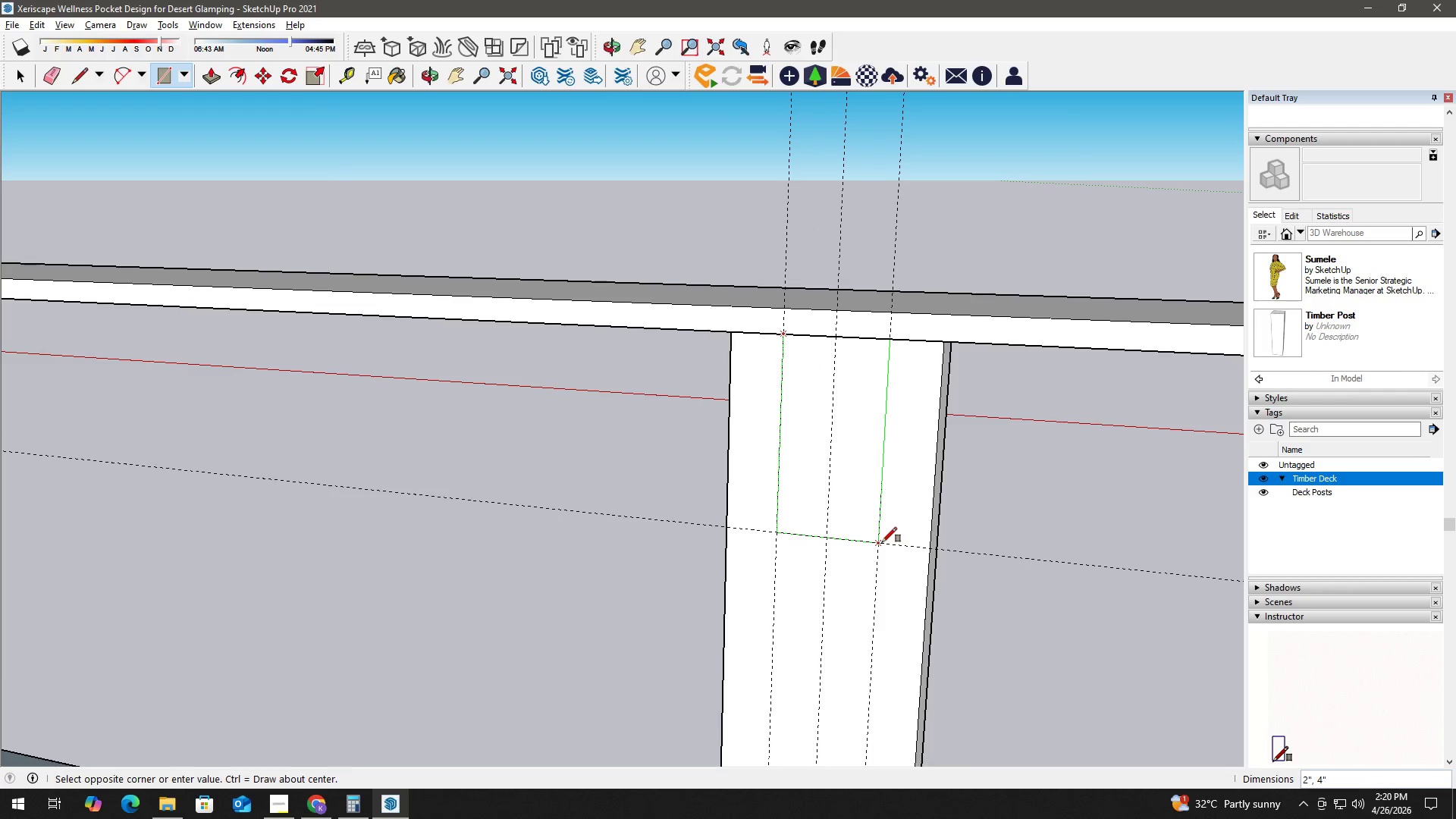 
left_click([882, 542])
 